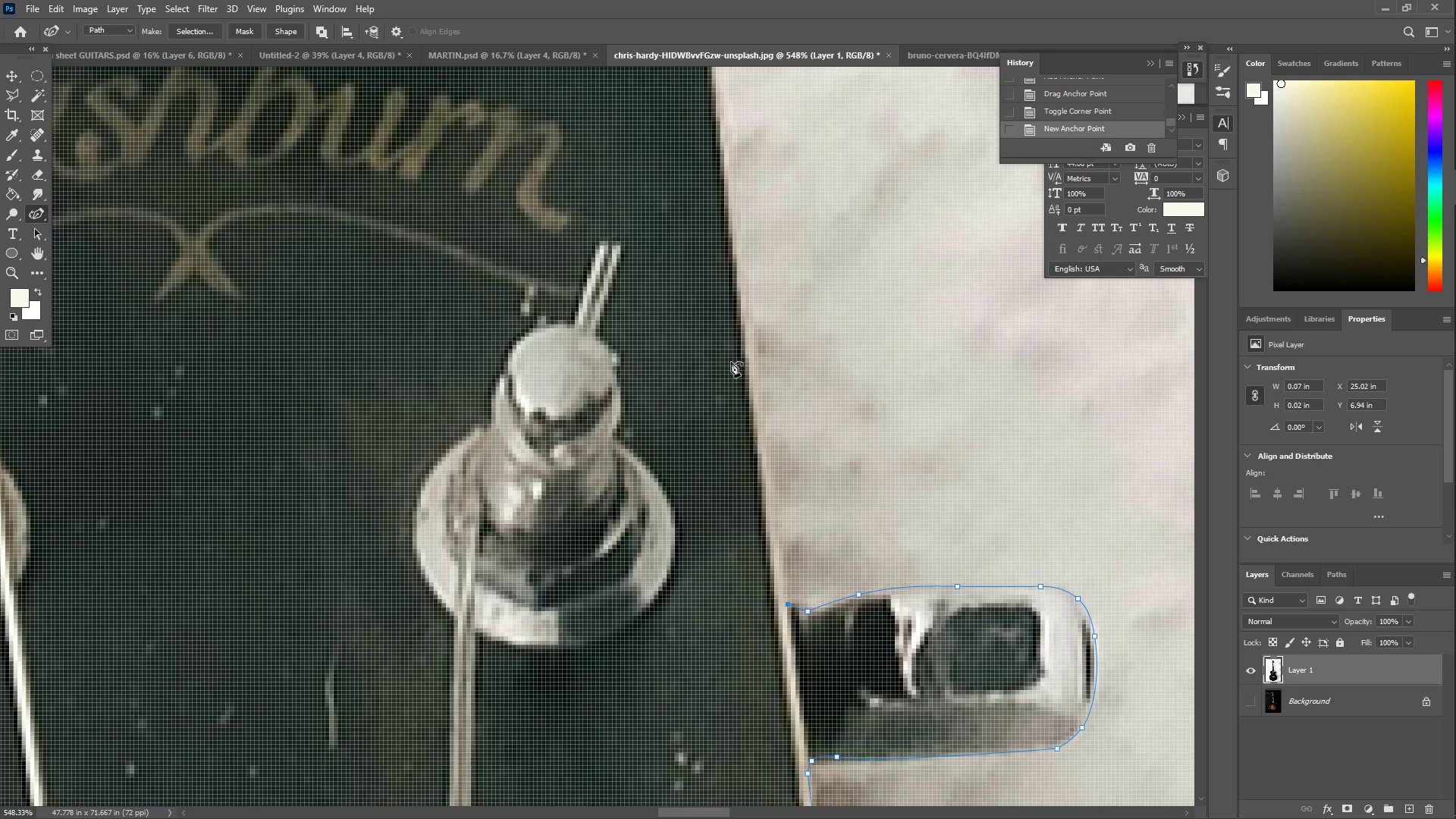 
left_click_drag(start_coordinate=[732, 369], to_coordinate=[761, 280])
 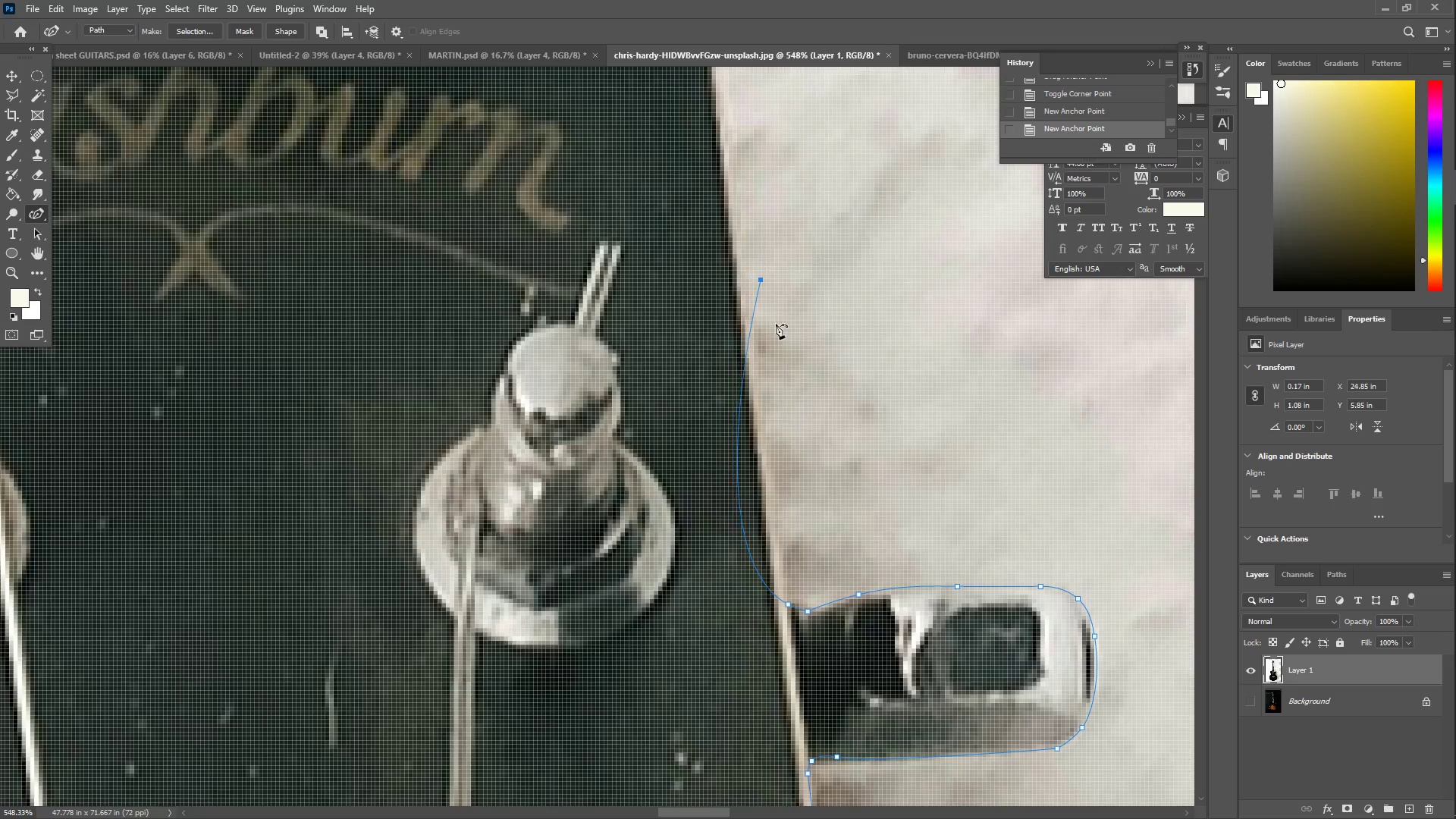 
key(Control+ControlLeft)
 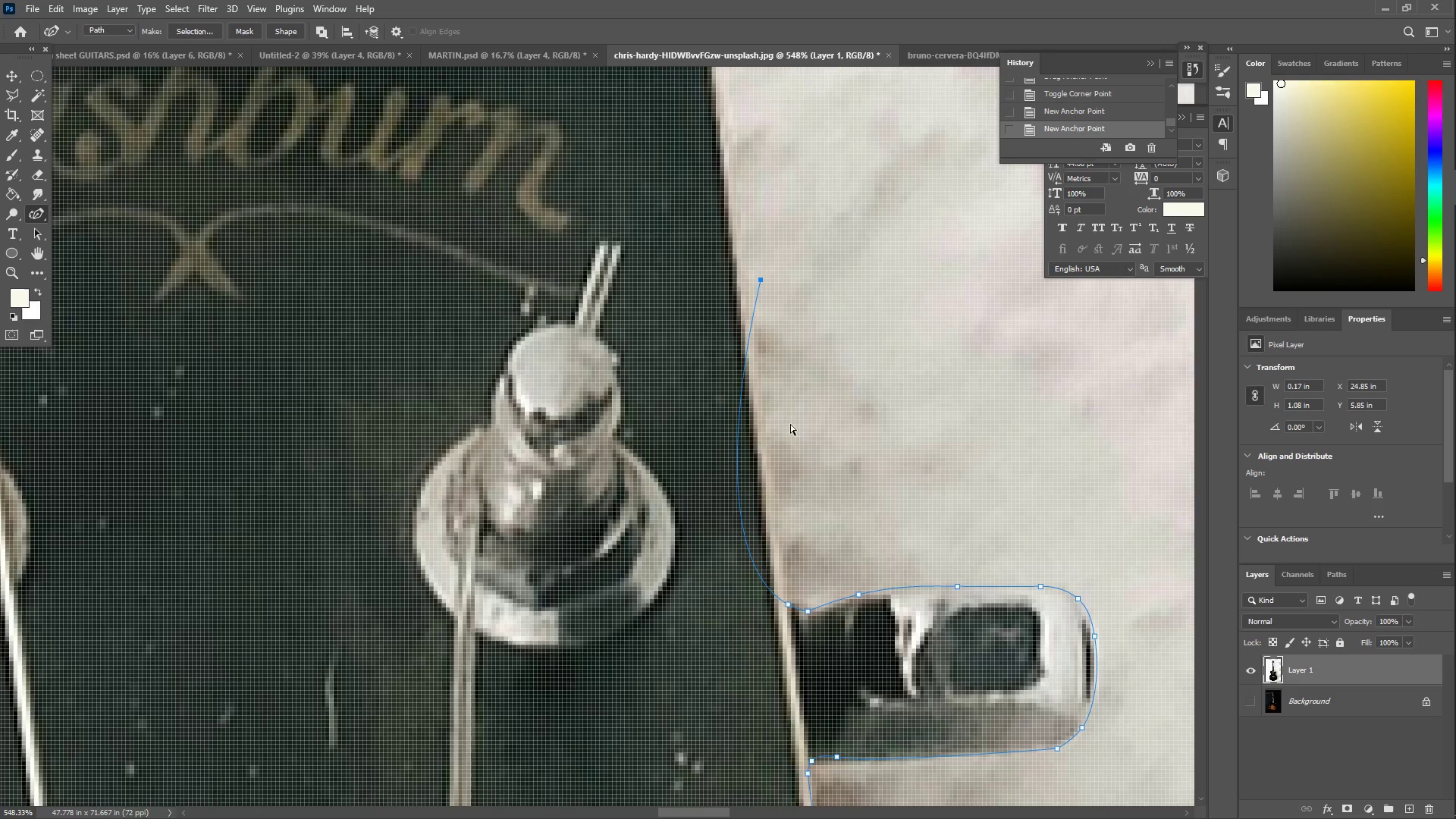 
key(Control+Z)
 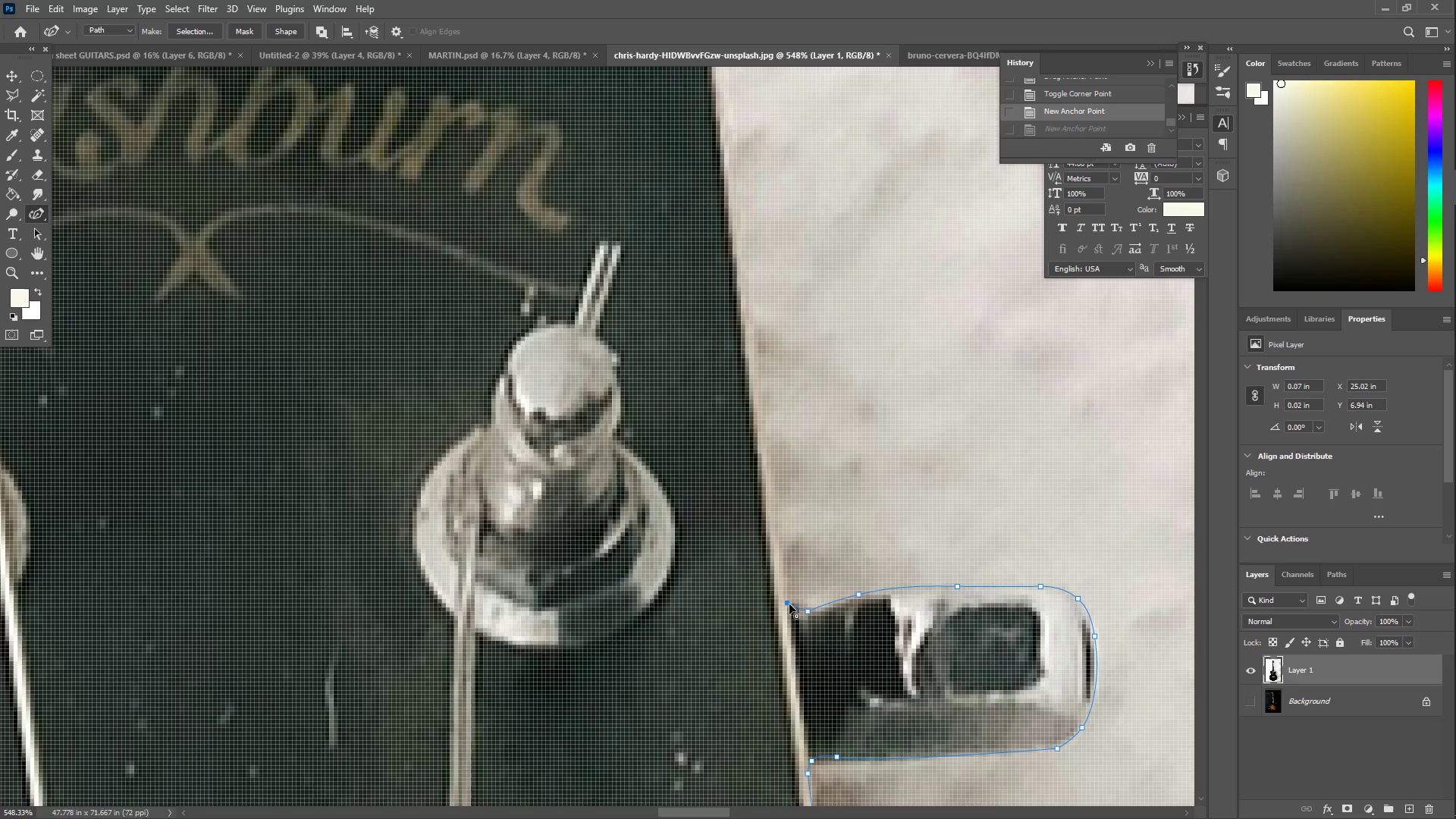 
double_click([789, 604])
 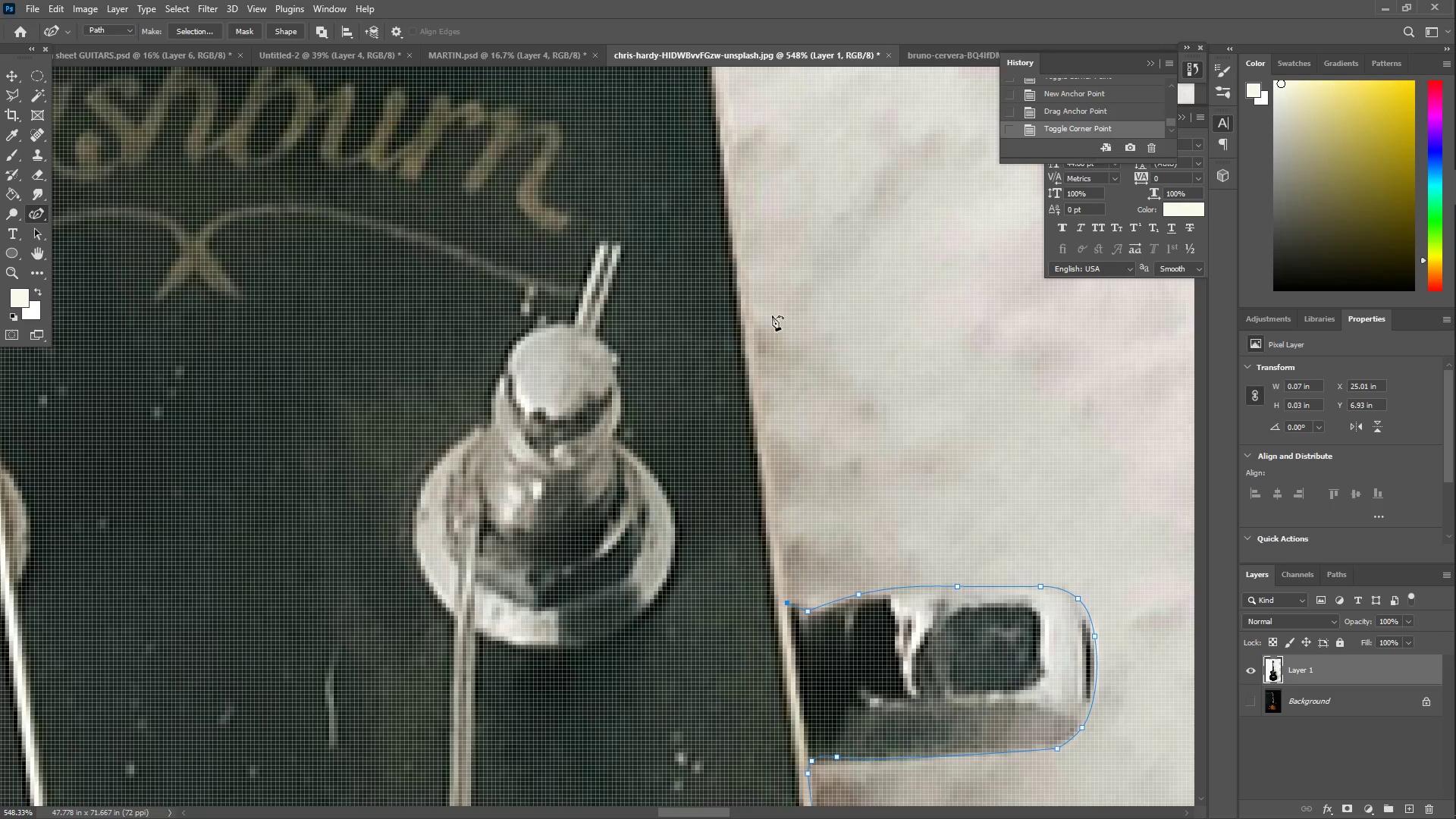 
left_click_drag(start_coordinate=[752, 233], to_coordinate=[719, 136])
 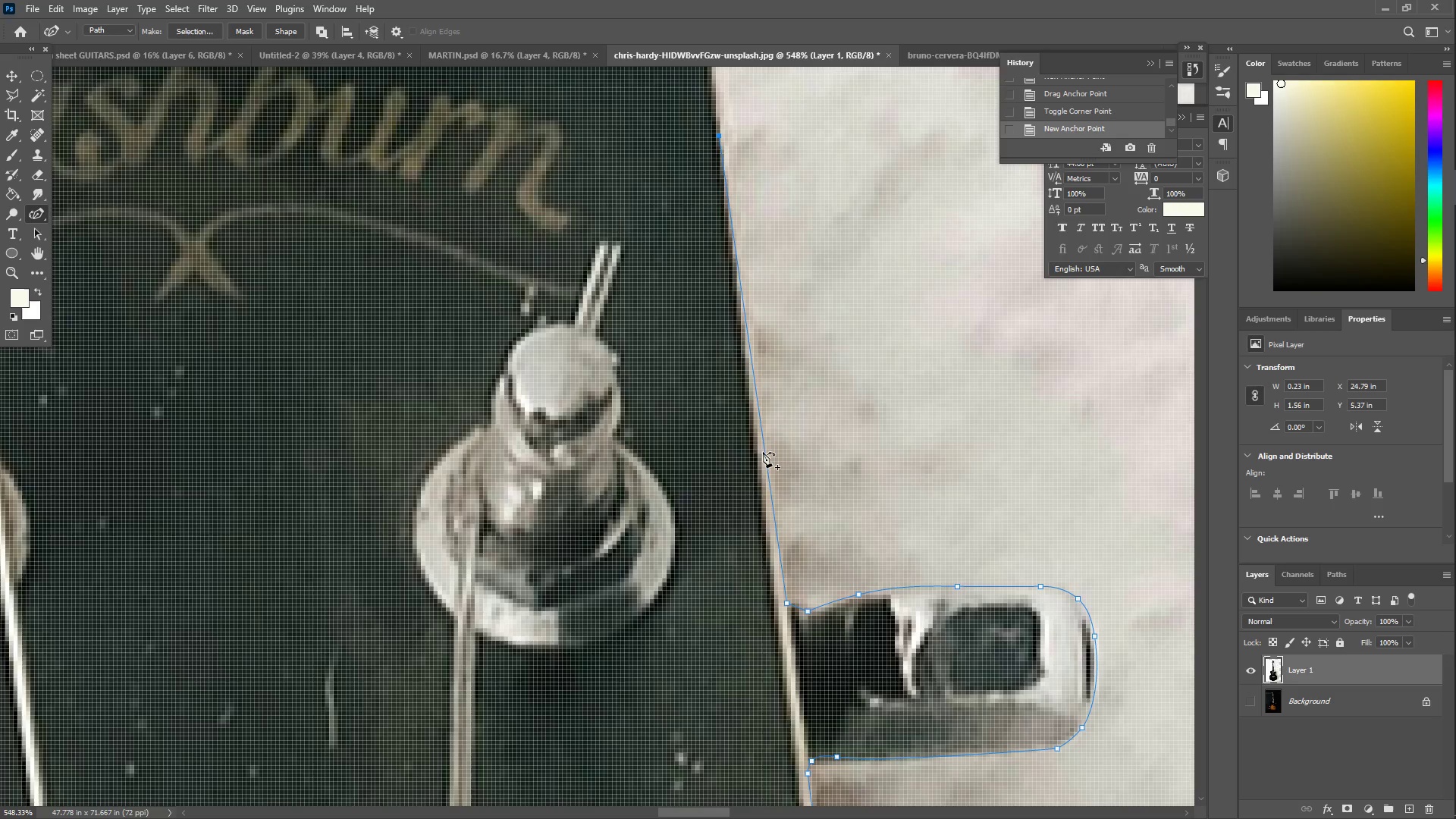 
left_click_drag(start_coordinate=[767, 452], to_coordinate=[761, 453])
 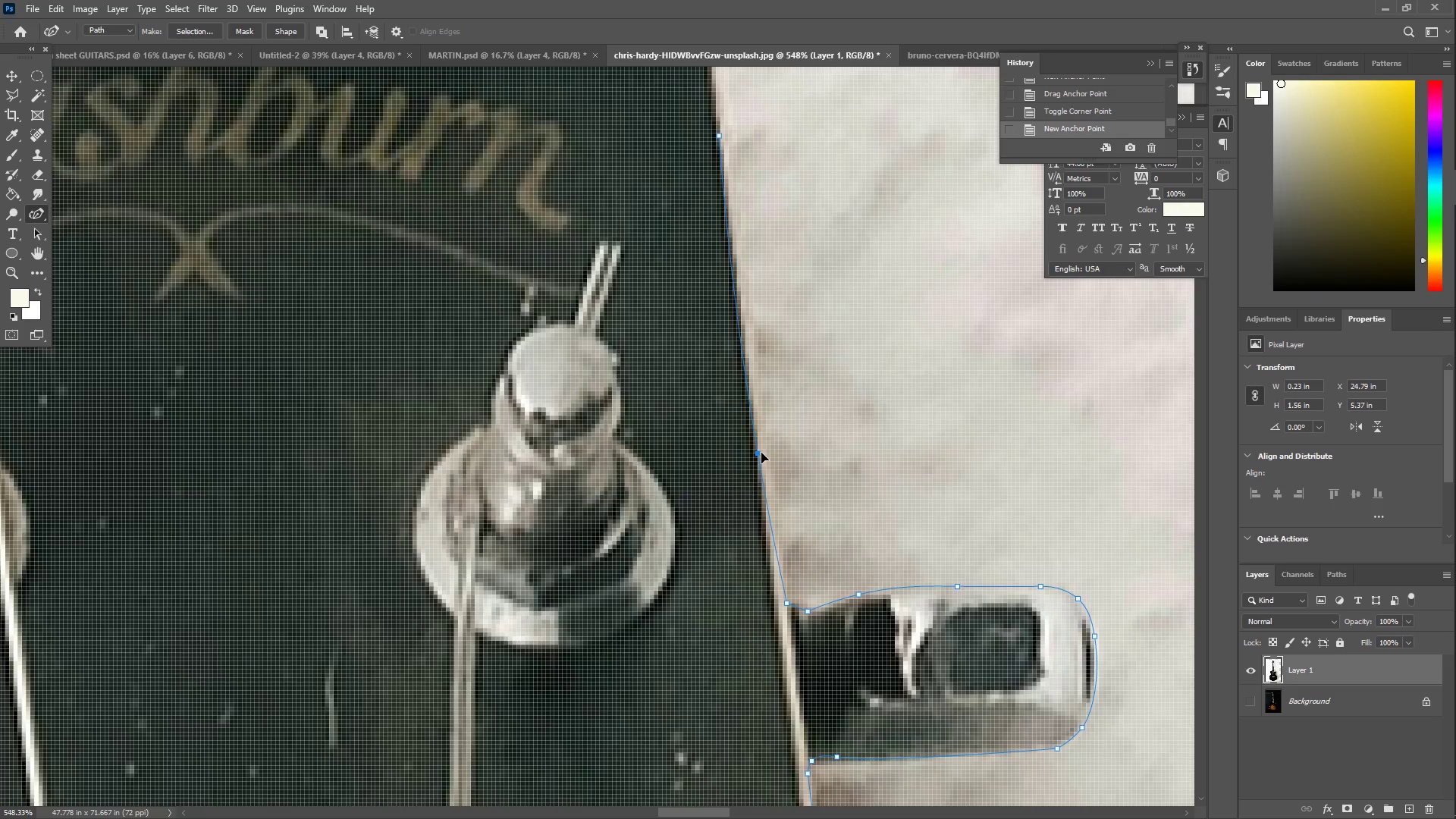 
hold_key(key=Space, duration=0.66)
 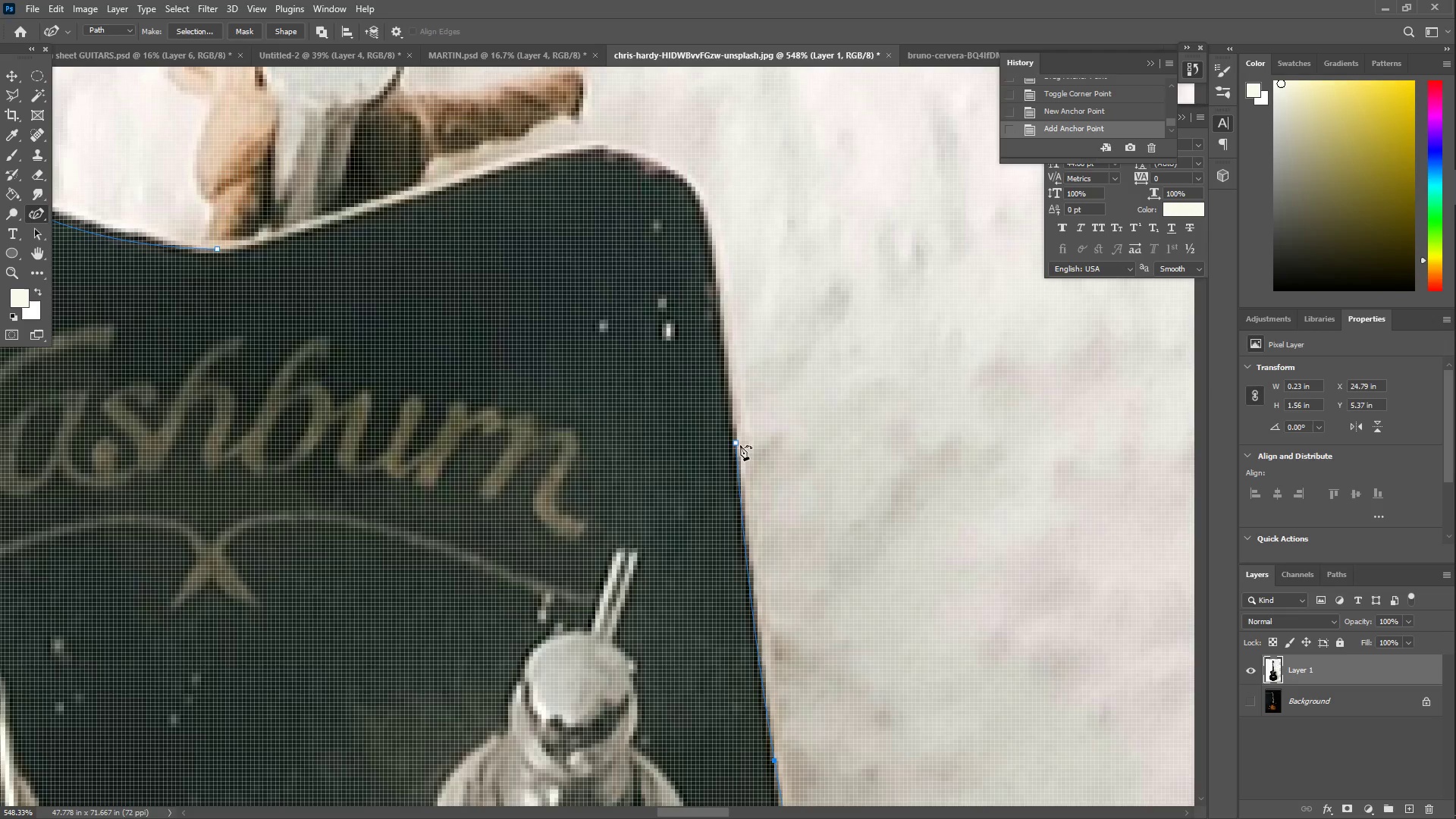 
left_click_drag(start_coordinate=[691, 300], to_coordinate=[708, 607])
 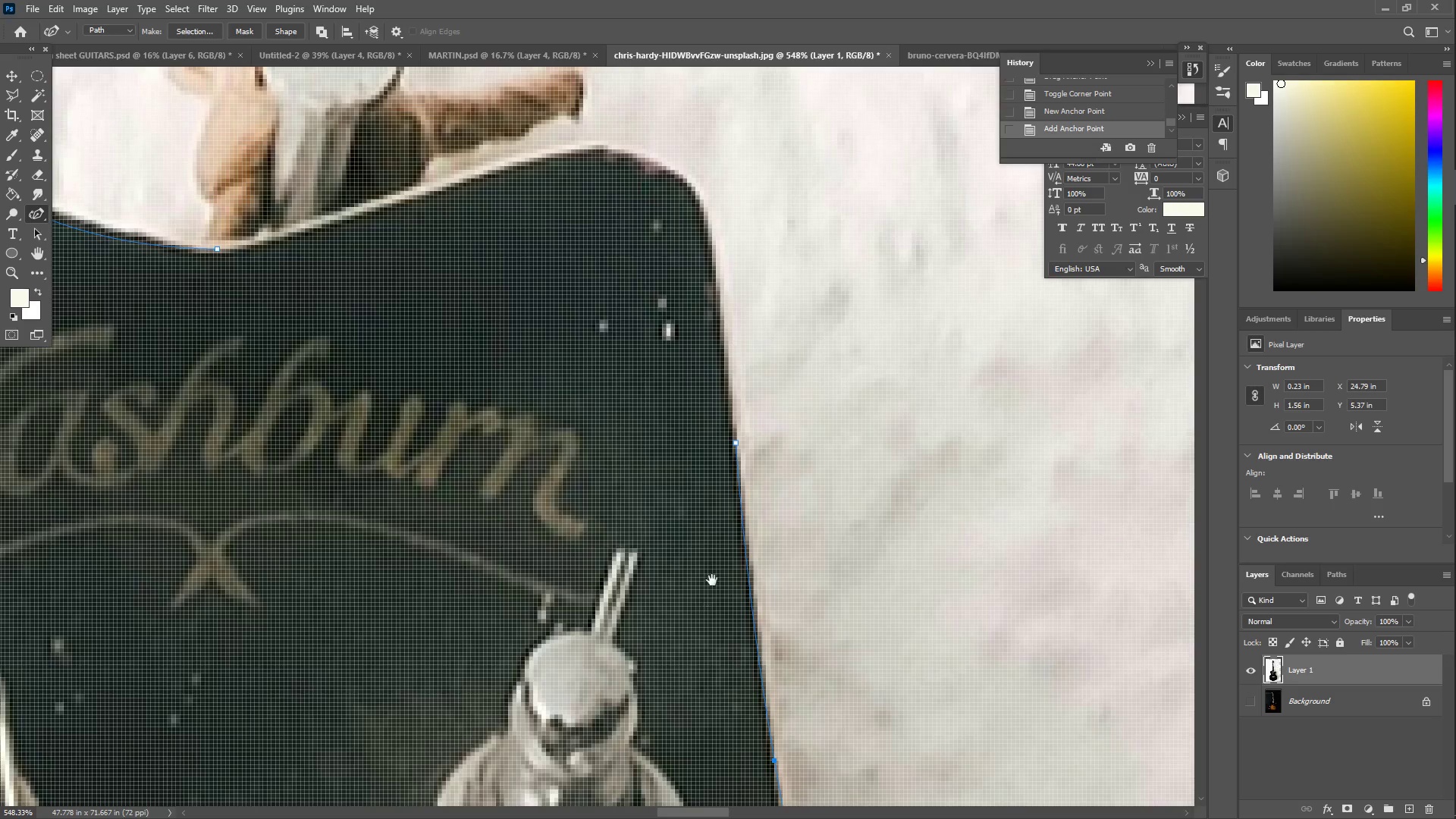 
left_click_drag(start_coordinate=[711, 290], to_coordinate=[717, 232])
 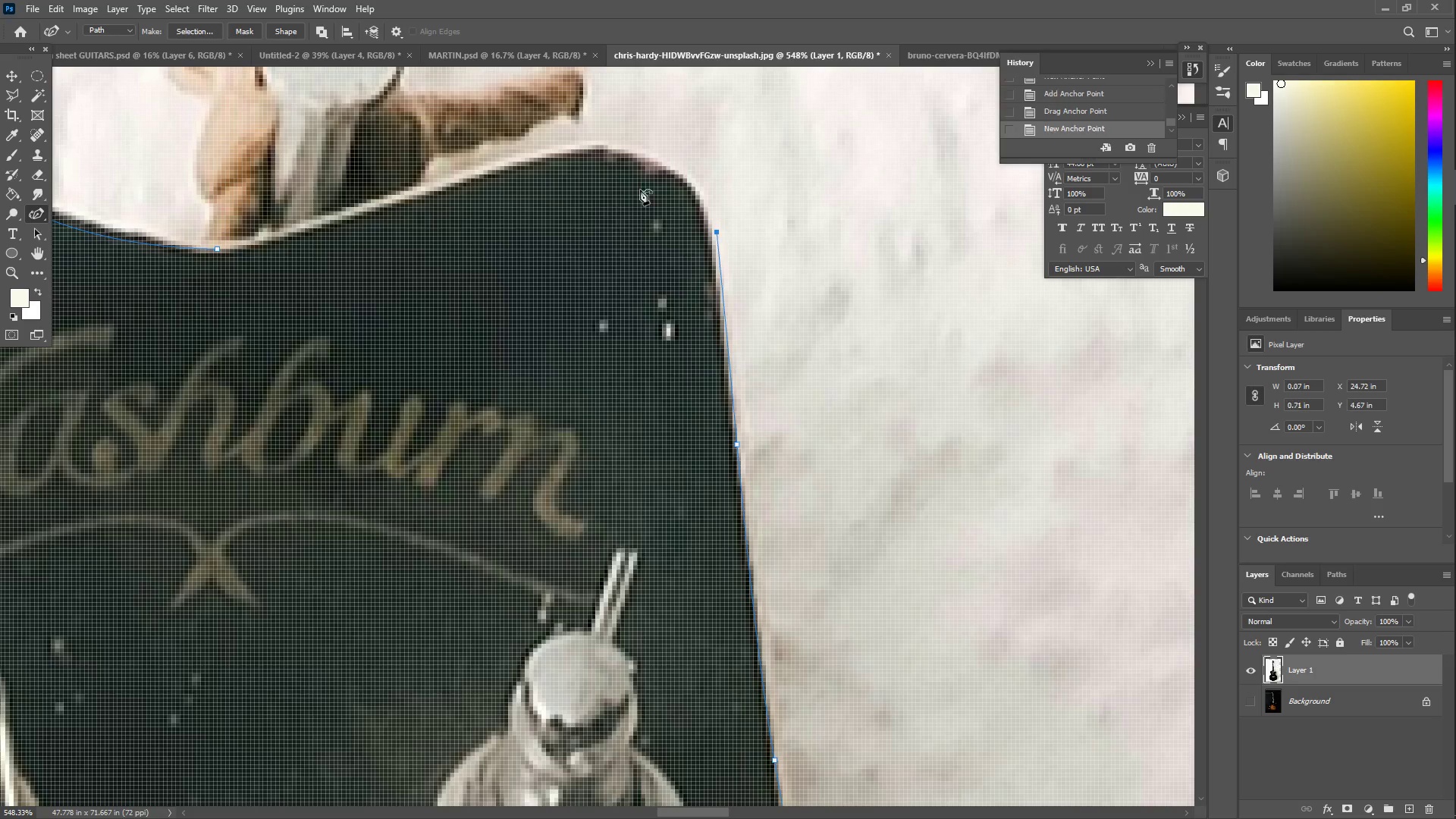 
left_click_drag(start_coordinate=[604, 184], to_coordinate=[545, 152])
 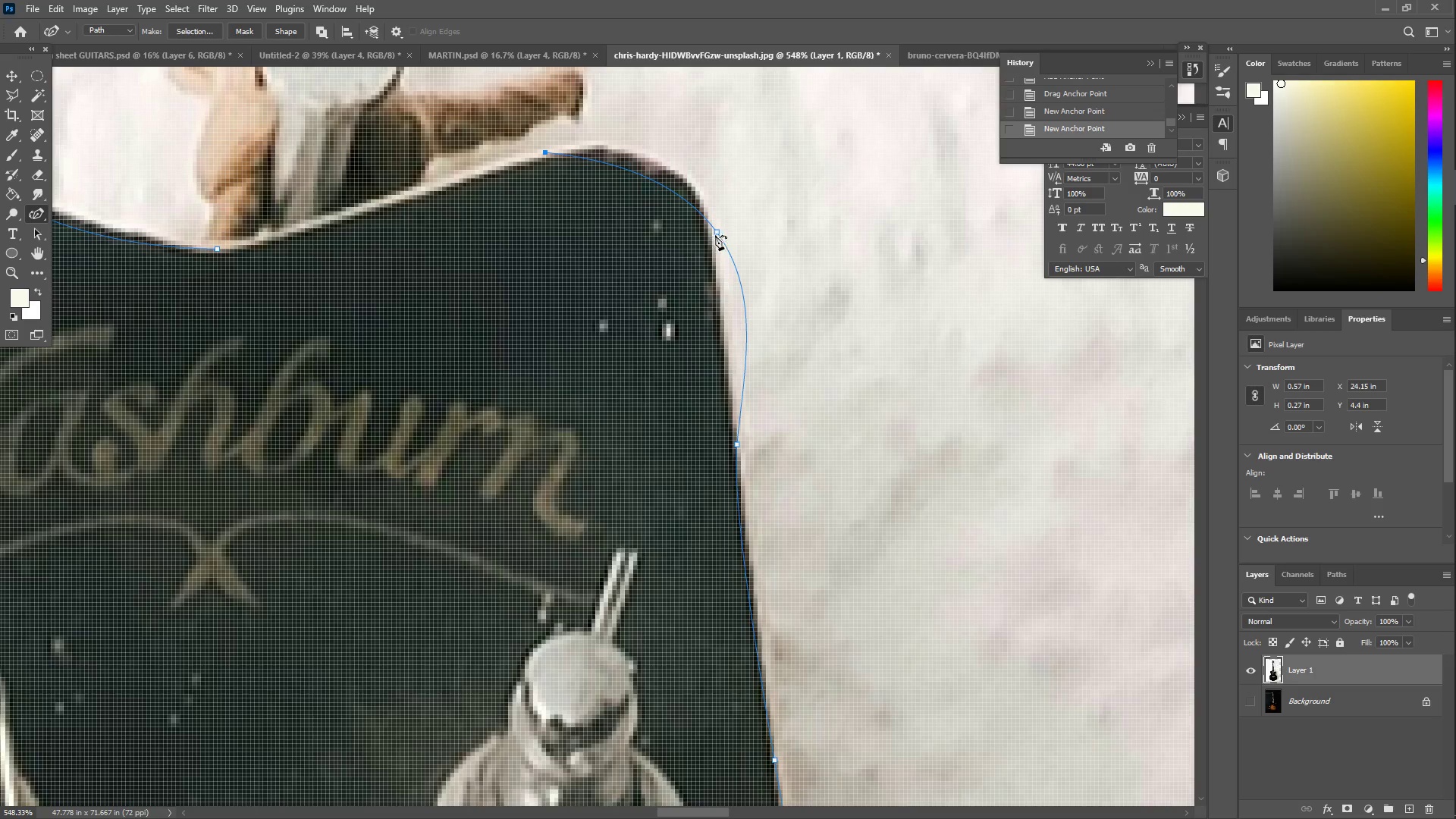 
left_click_drag(start_coordinate=[716, 231], to_coordinate=[688, 180])
 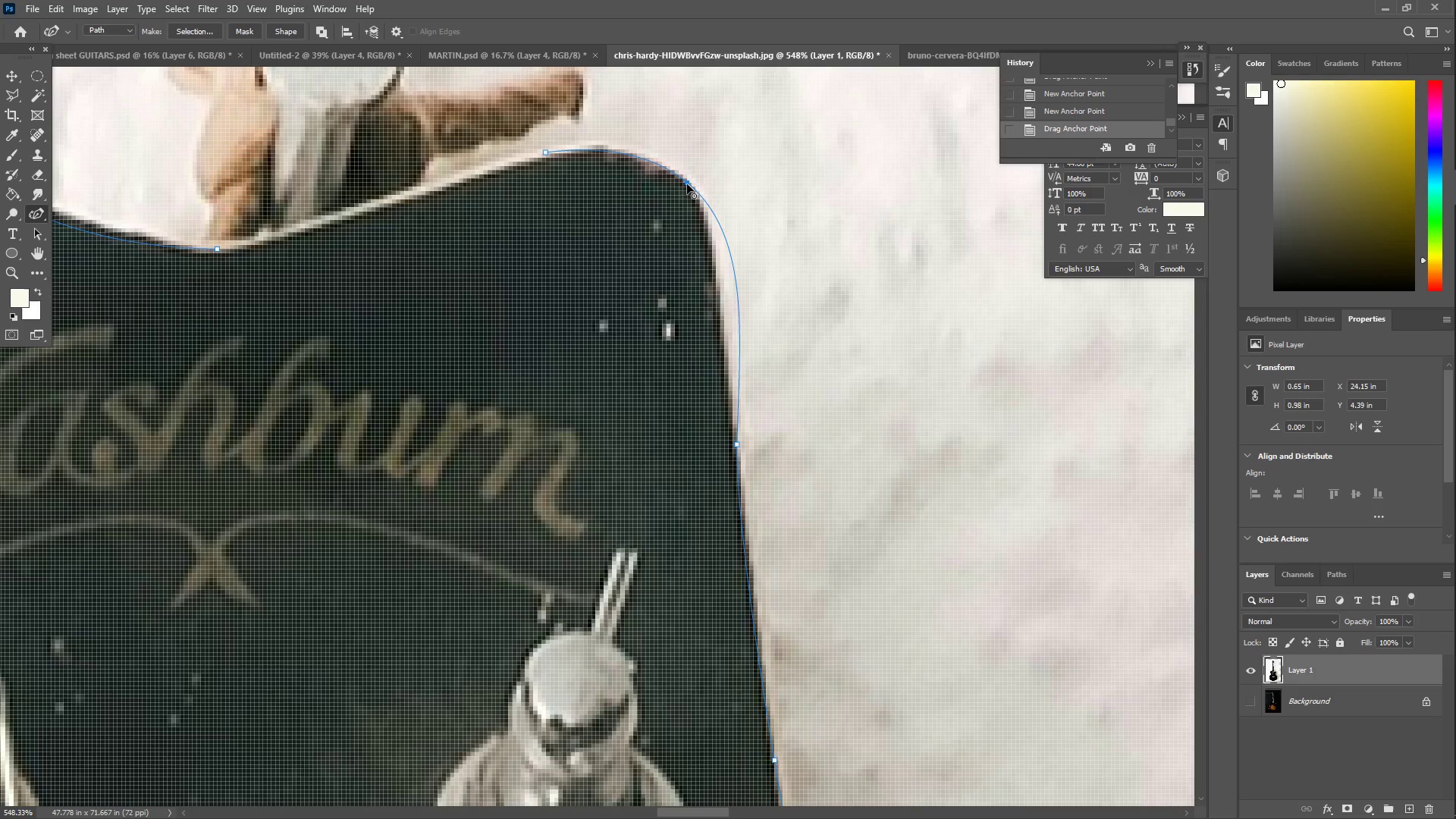 
double_click([687, 184])
 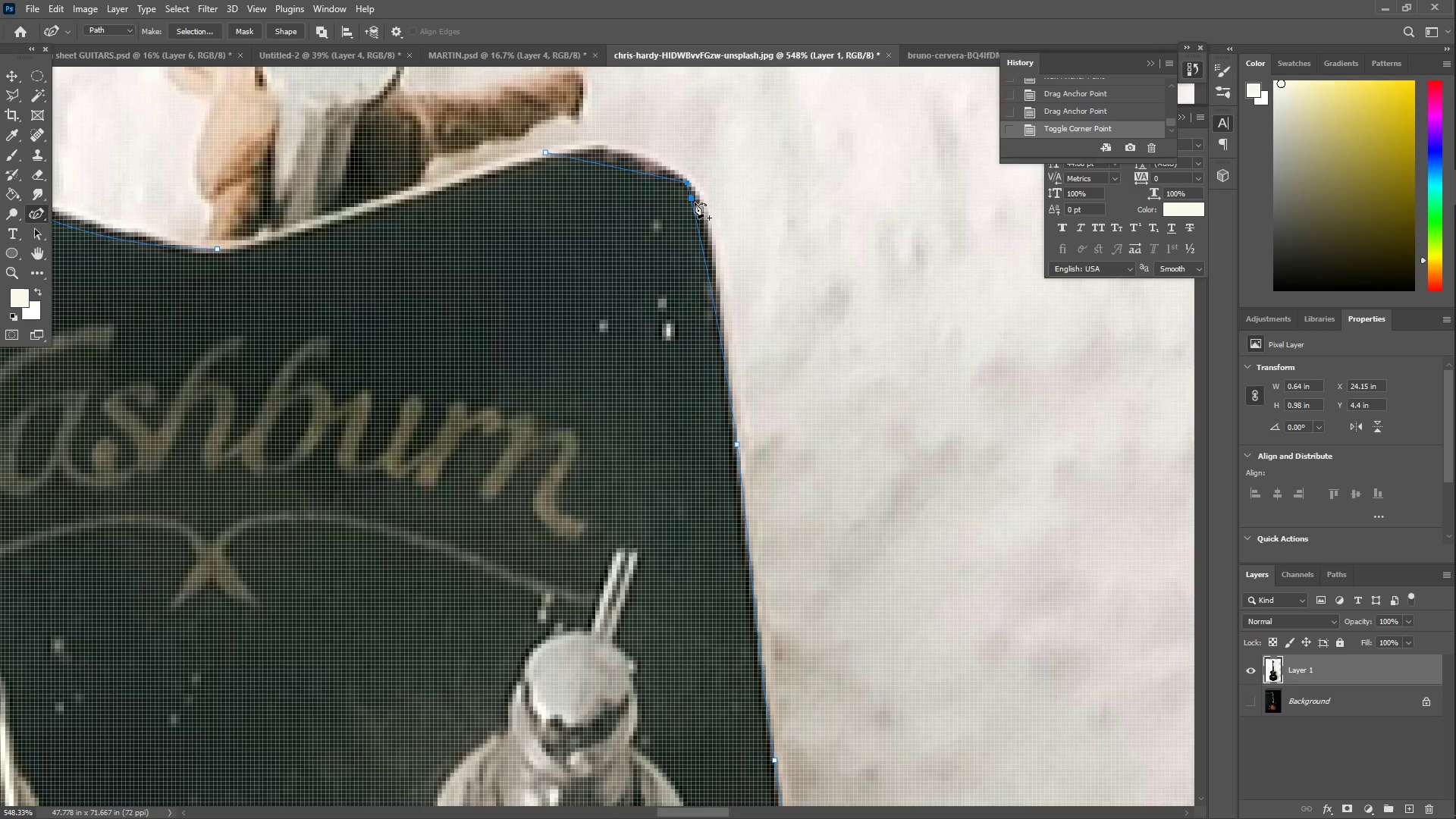 
left_click_drag(start_coordinate=[692, 202], to_coordinate=[699, 193])
 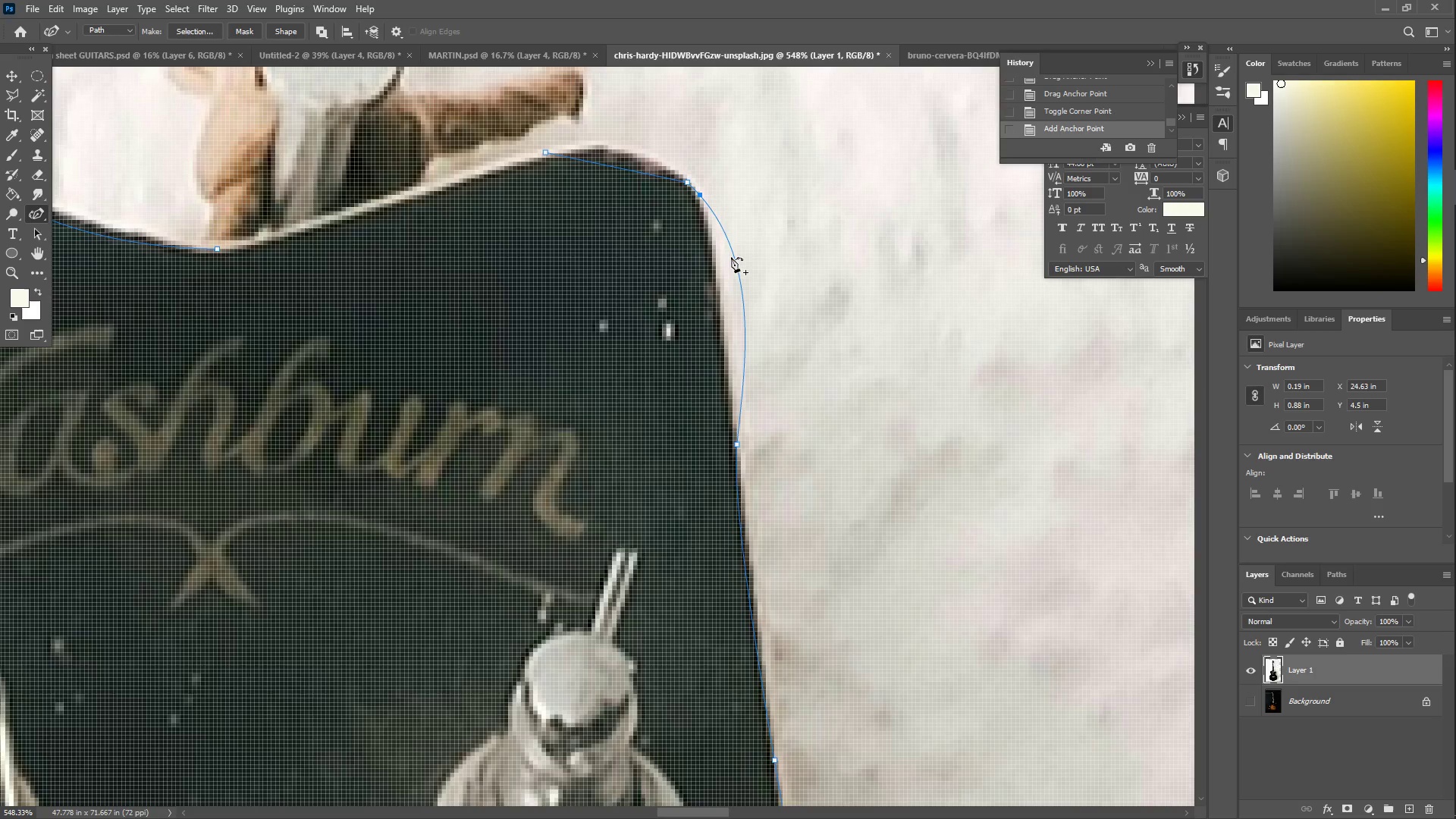 
left_click_drag(start_coordinate=[731, 257], to_coordinate=[712, 260])
 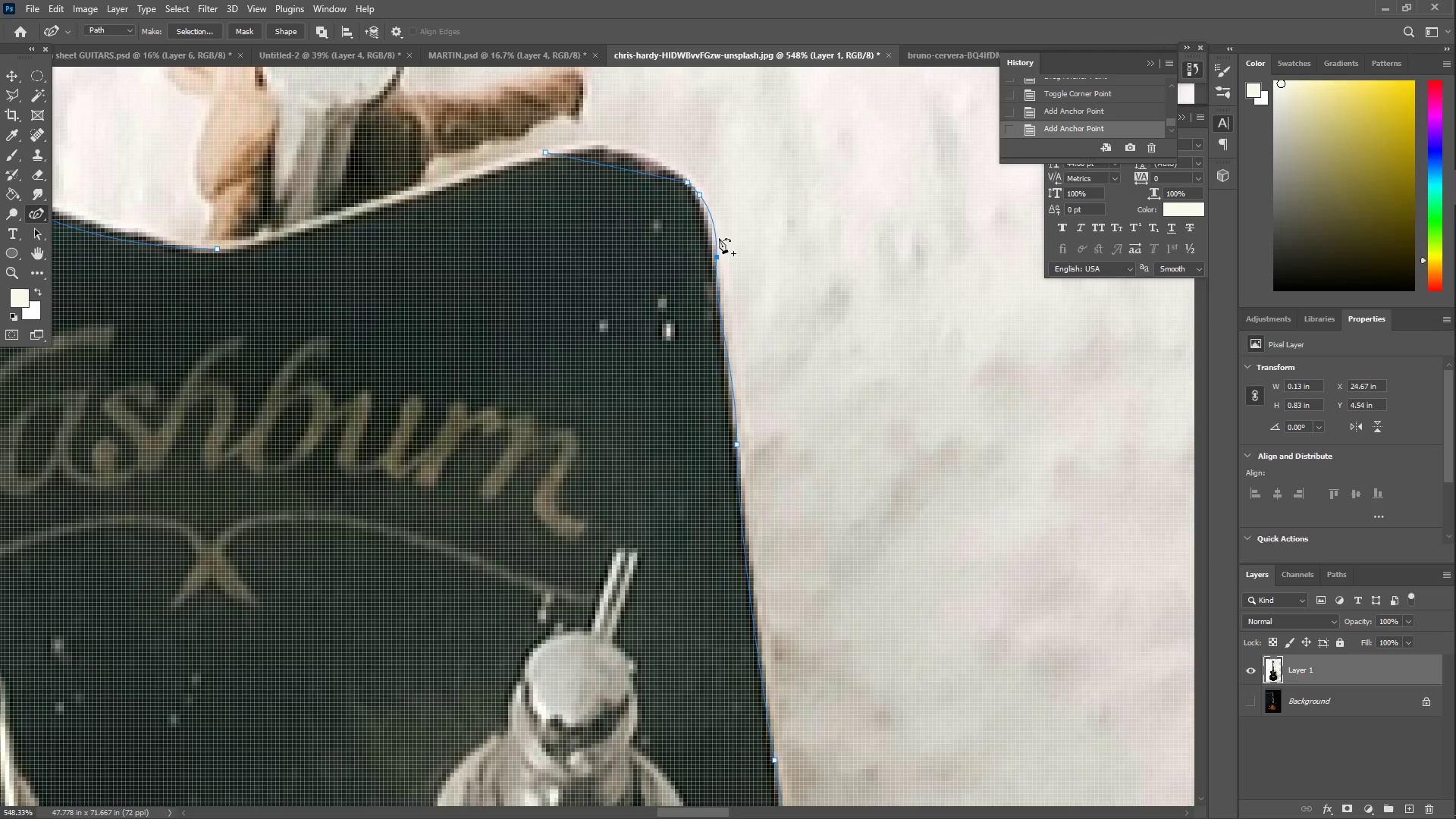 
left_click_drag(start_coordinate=[716, 228], to_coordinate=[709, 225])
 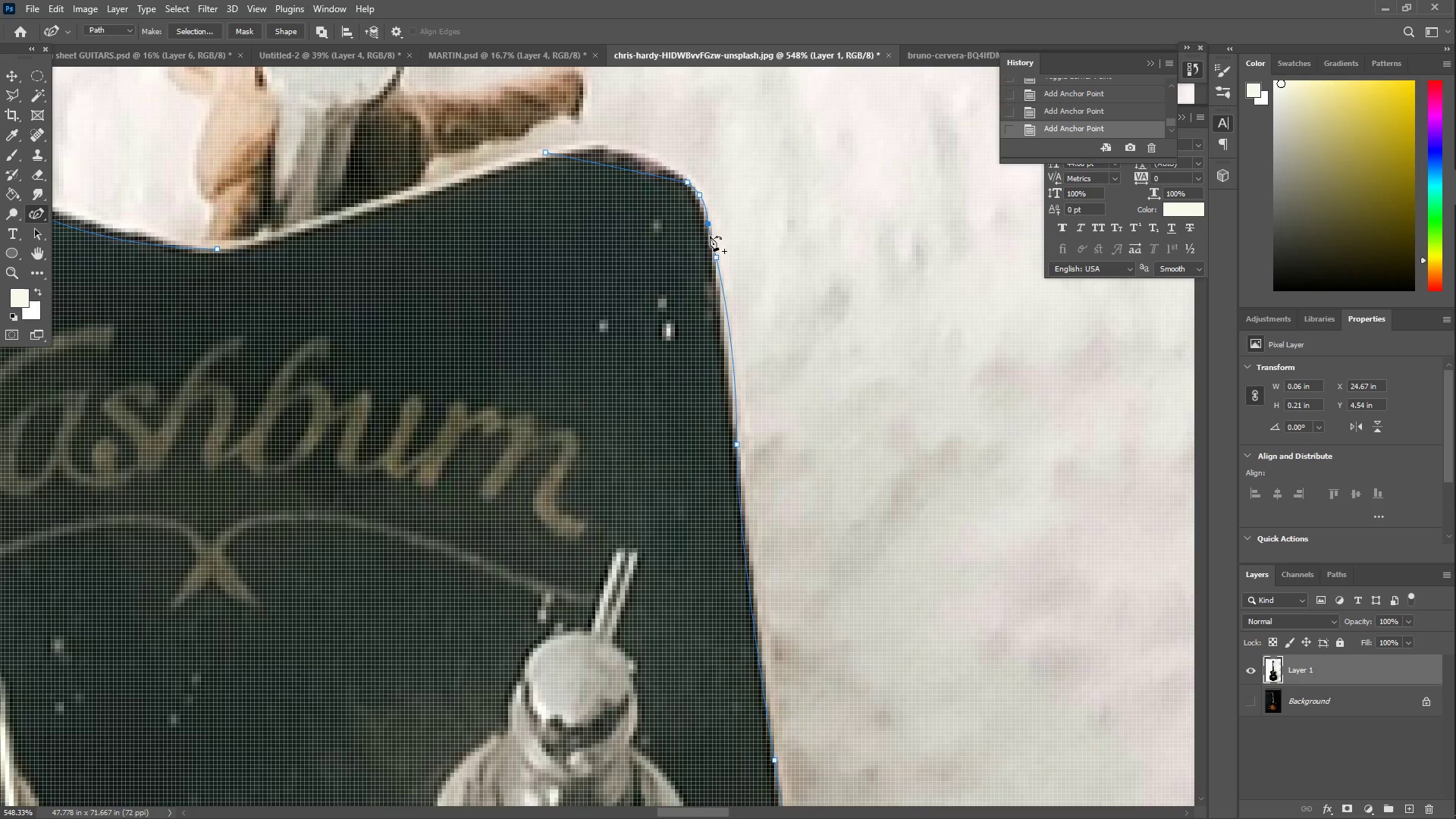 
key(Control+Z)
 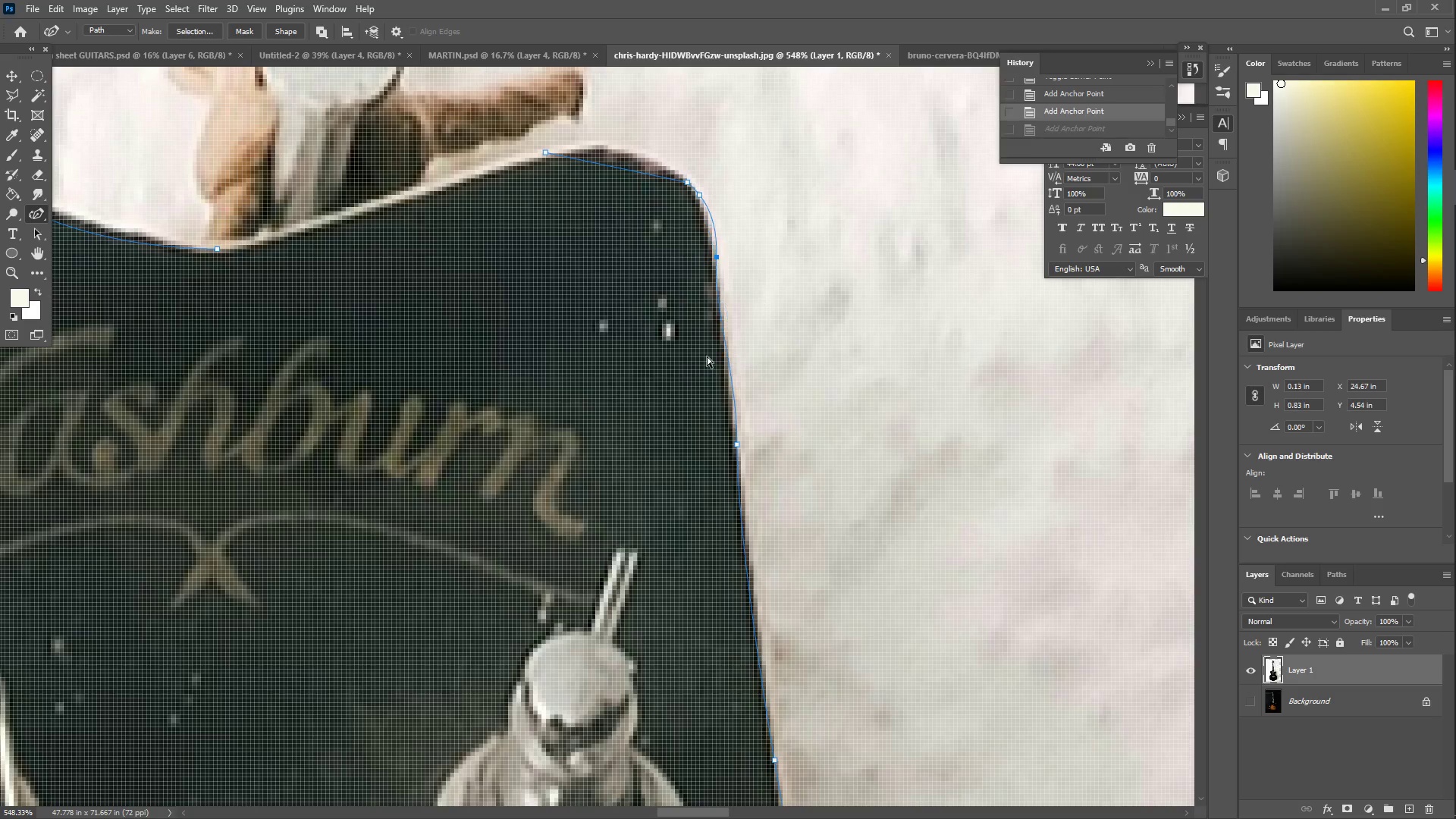 
key(Control+Z)
 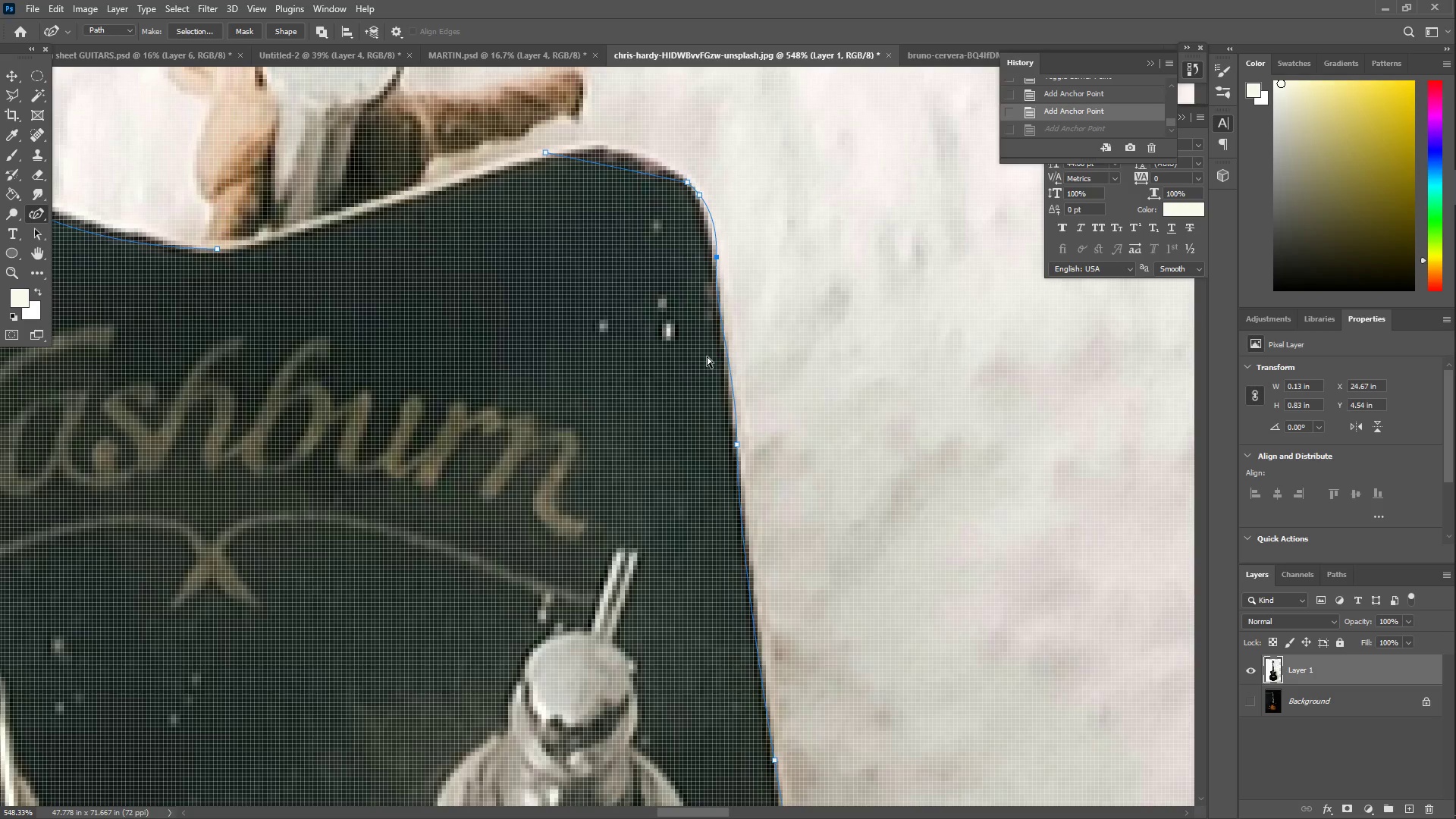 
key(Control+Z)
 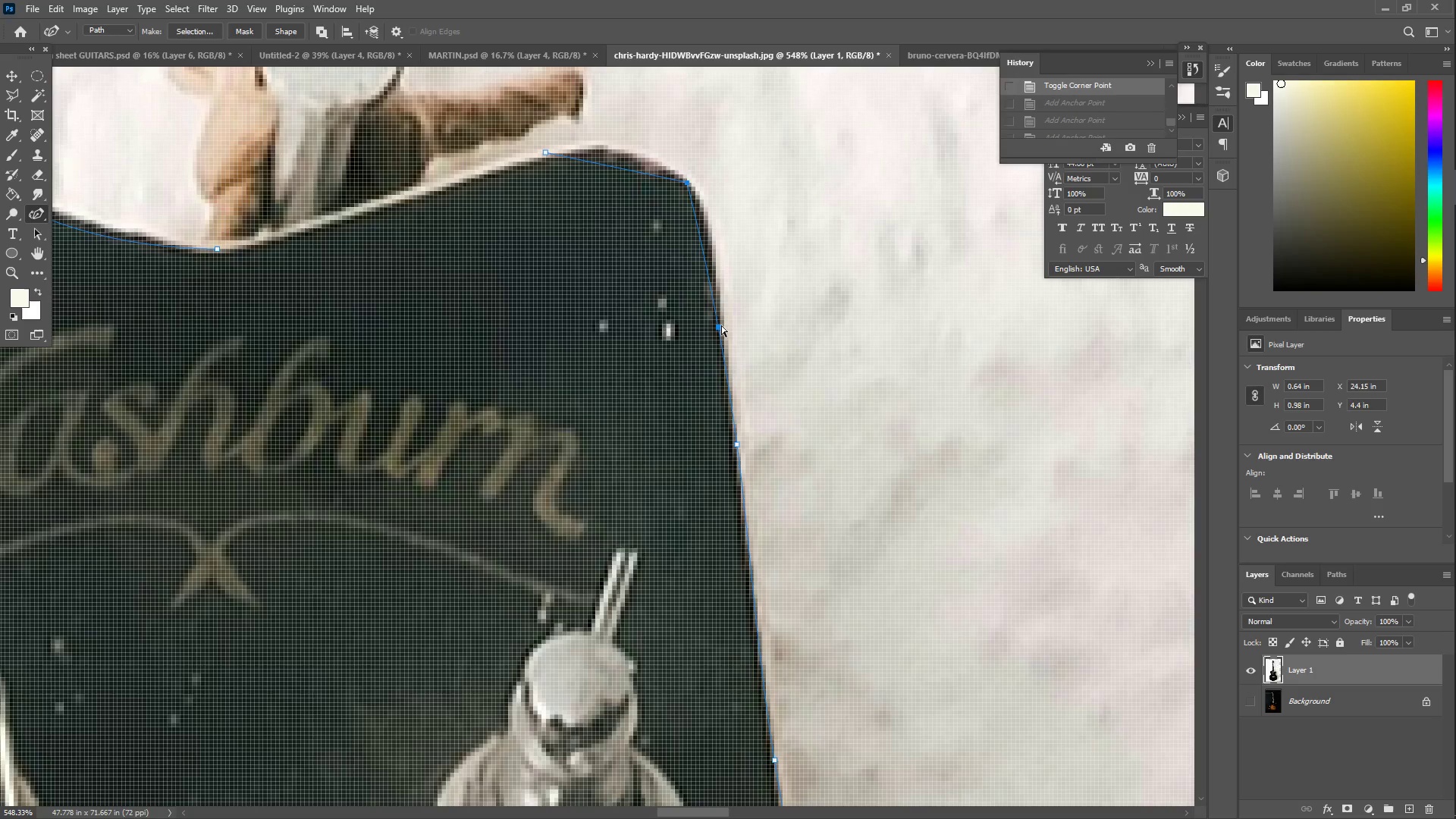 
key(Control+Z)
 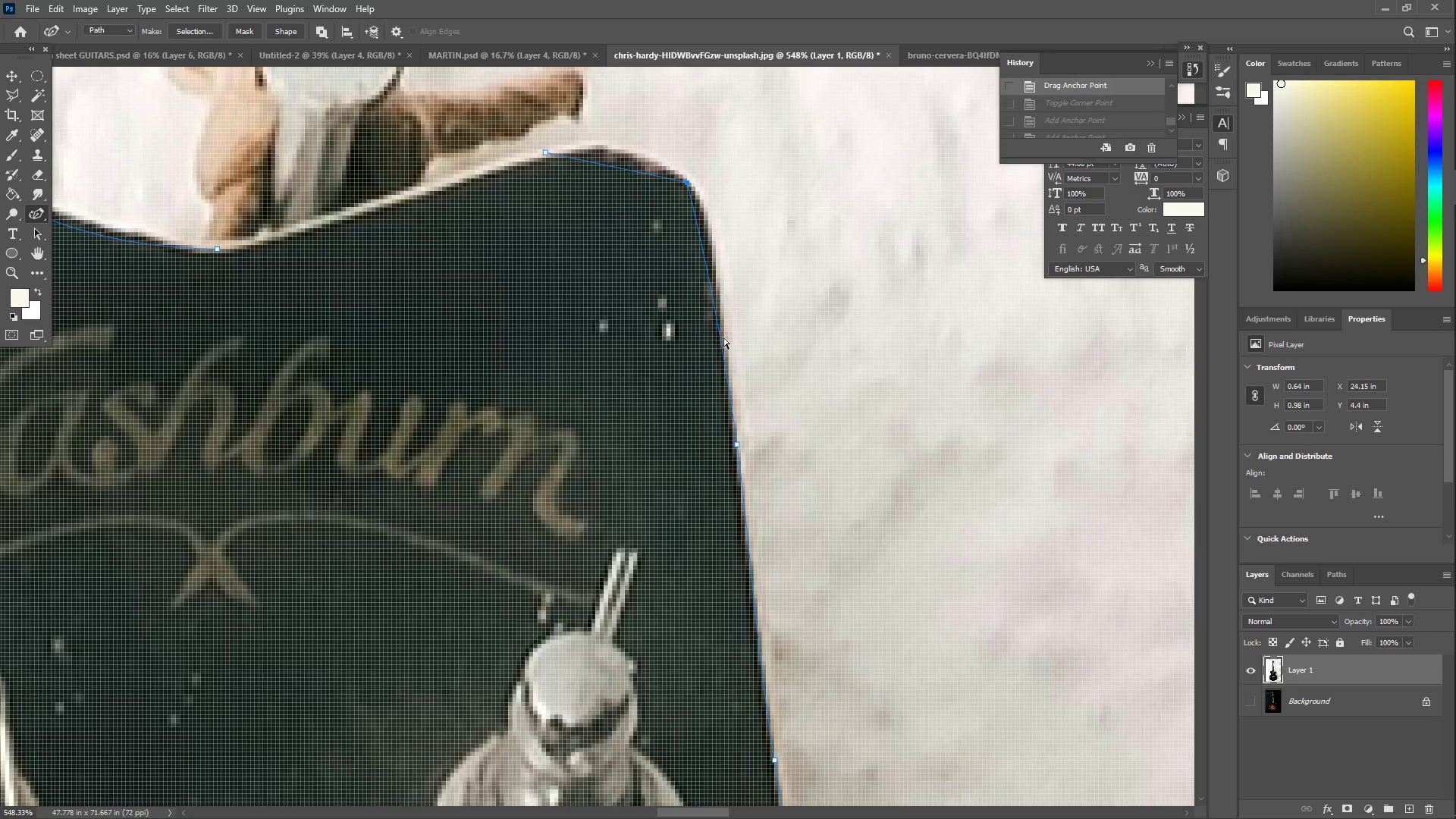 
key(Control+Z)
 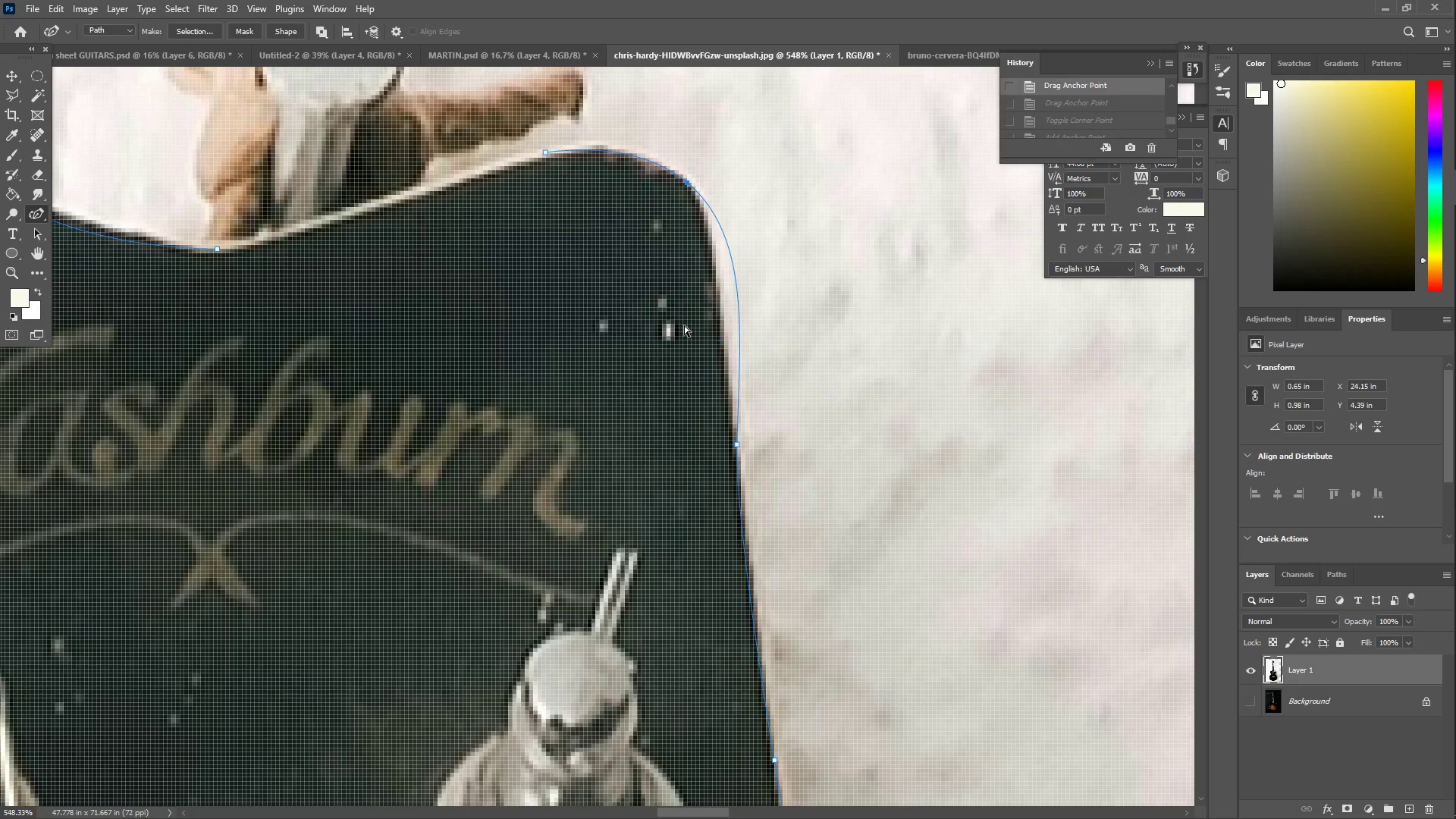 
key(Control+Z)
 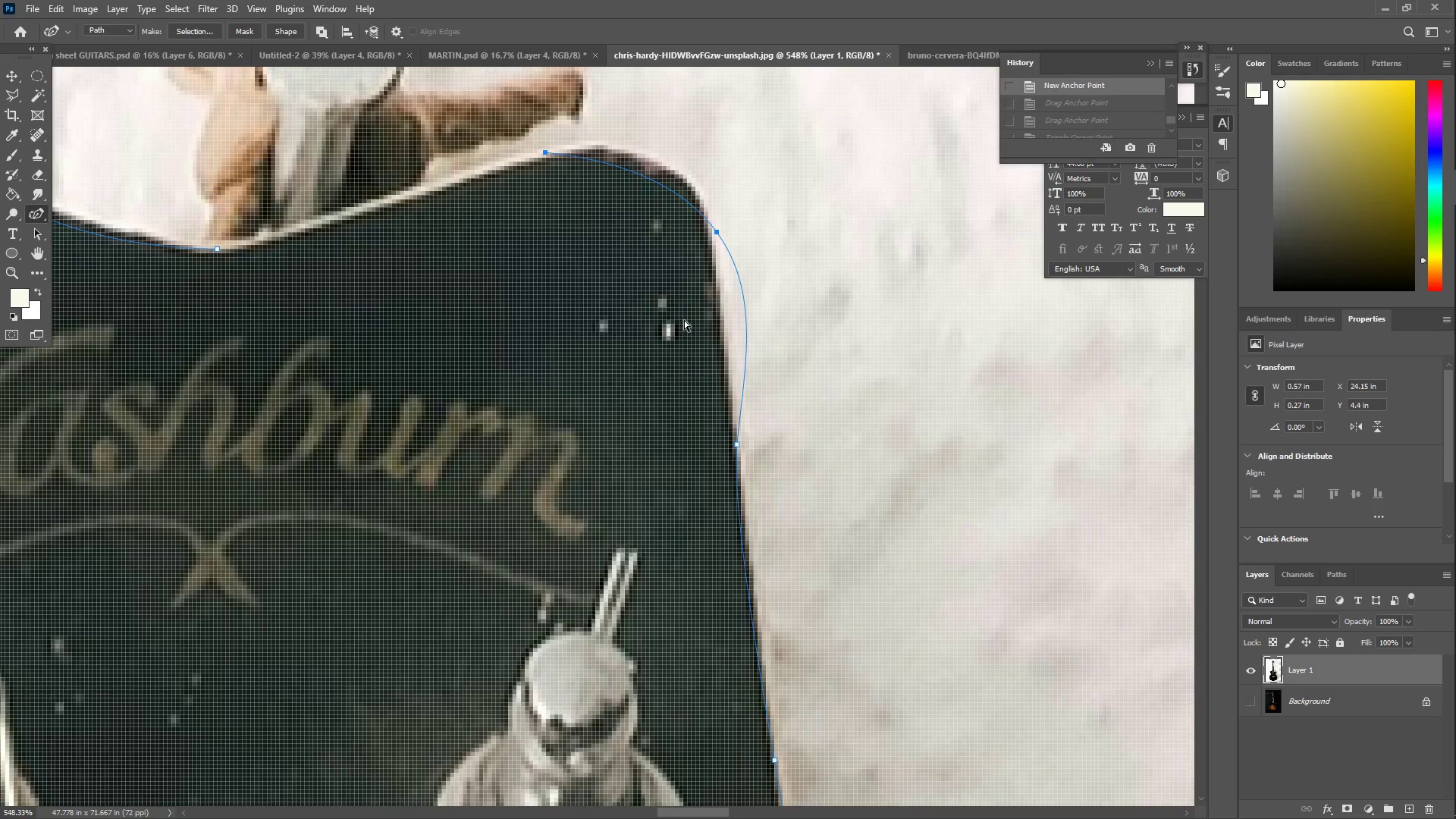 
key(Control+Z)
 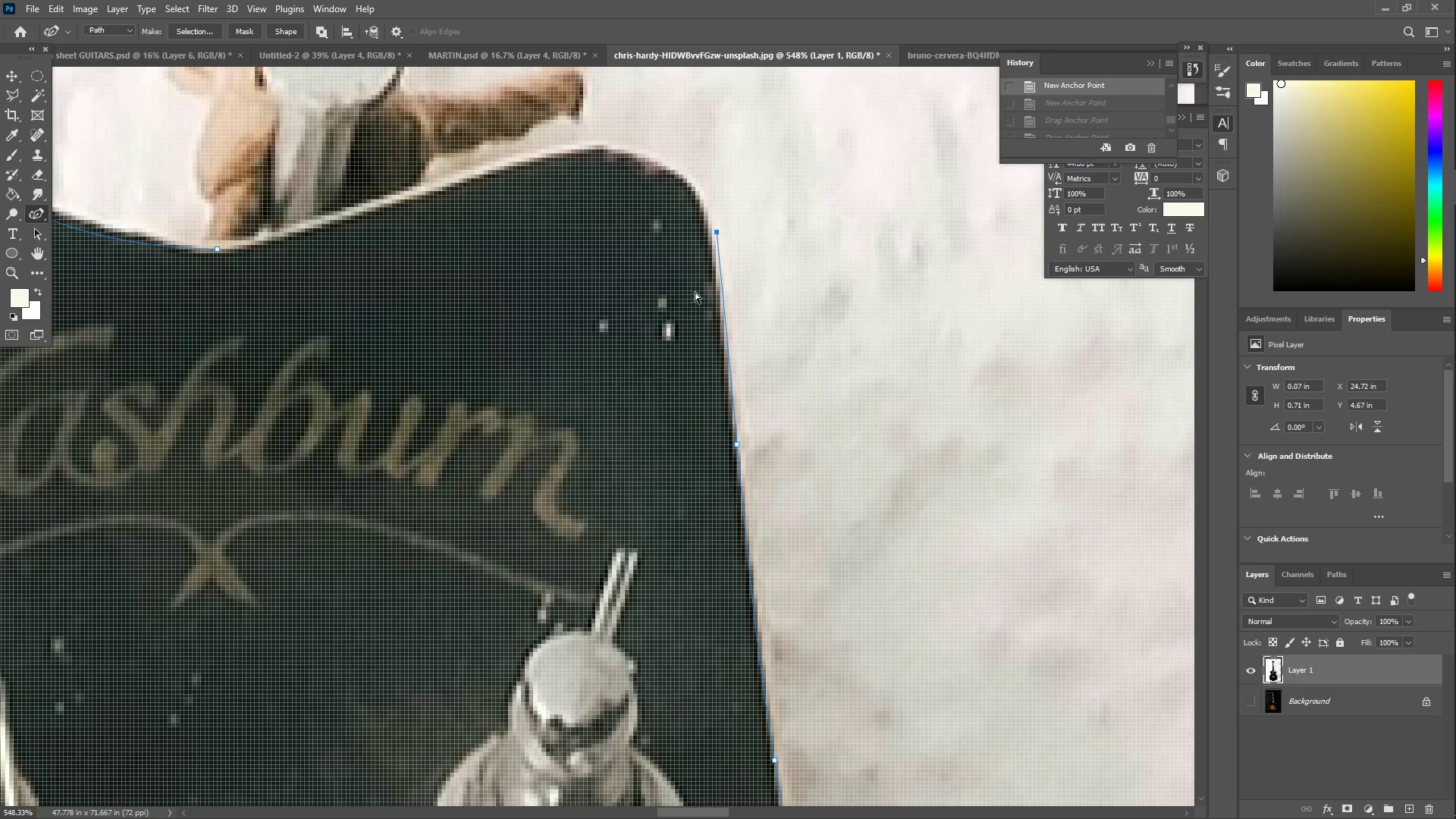 
left_click_drag(start_coordinate=[662, 190], to_coordinate=[523, 162])
 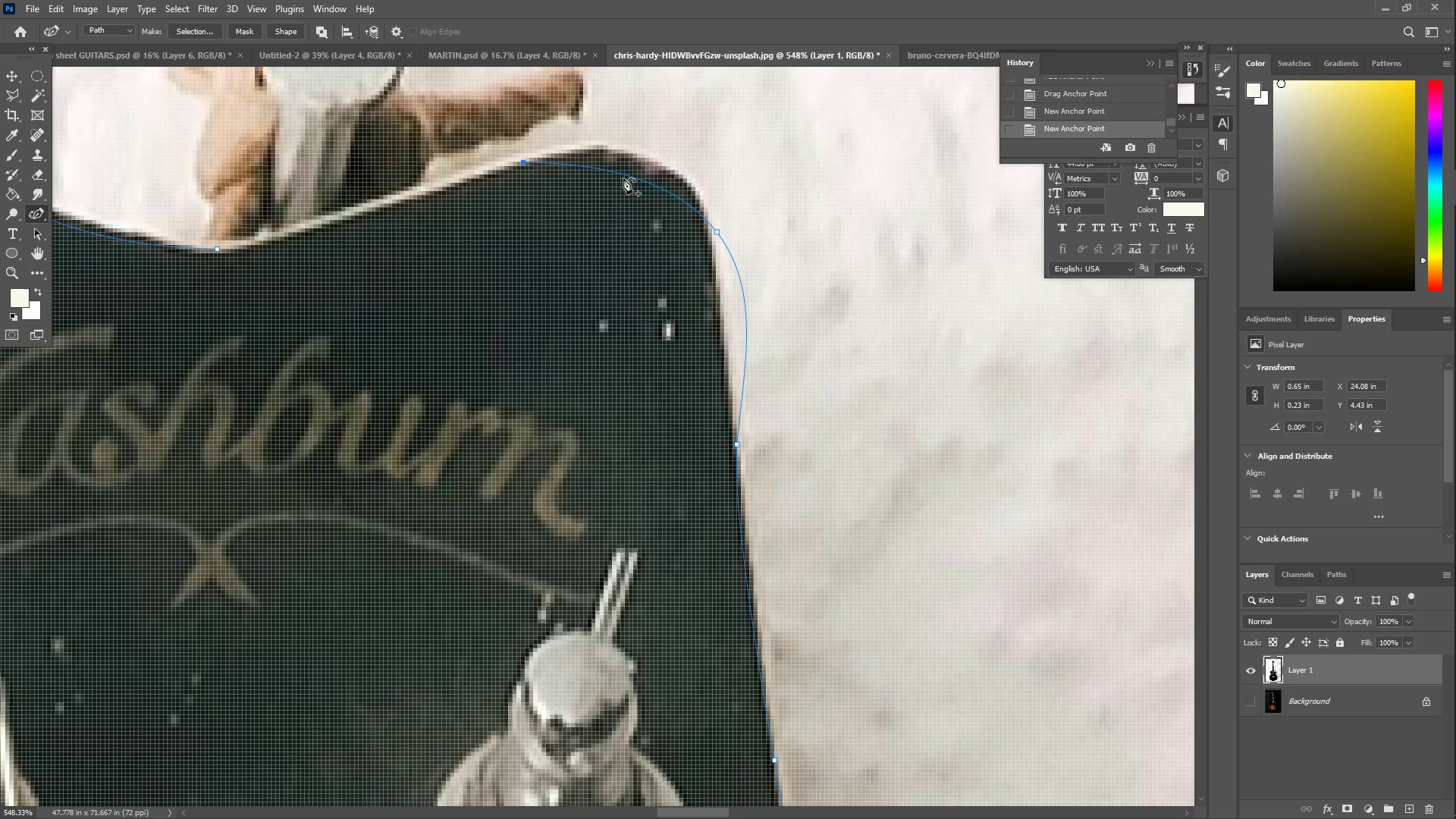 
left_click_drag(start_coordinate=[625, 176], to_coordinate=[632, 155])
 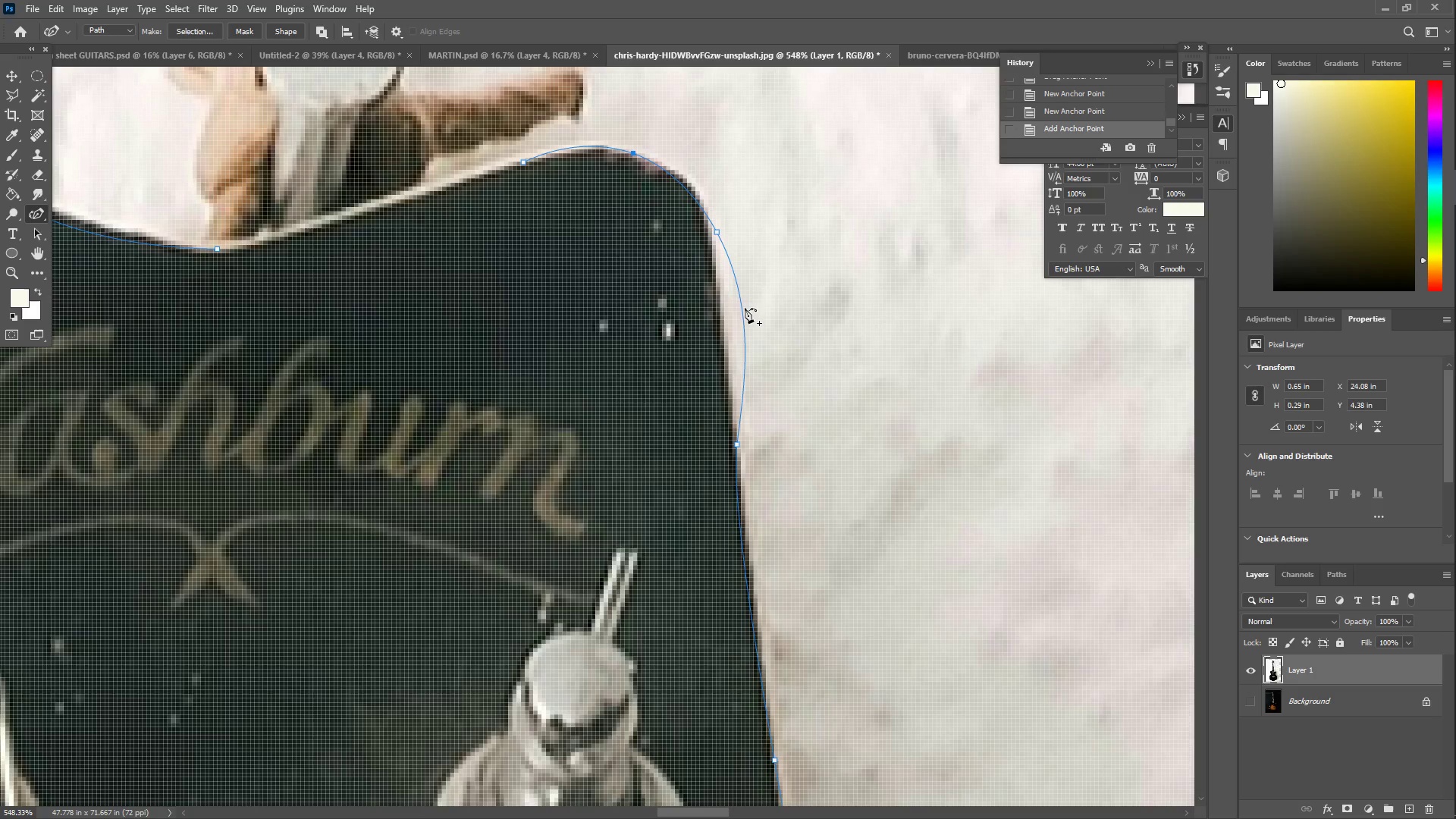 
left_click_drag(start_coordinate=[741, 313], to_coordinate=[717, 256])
 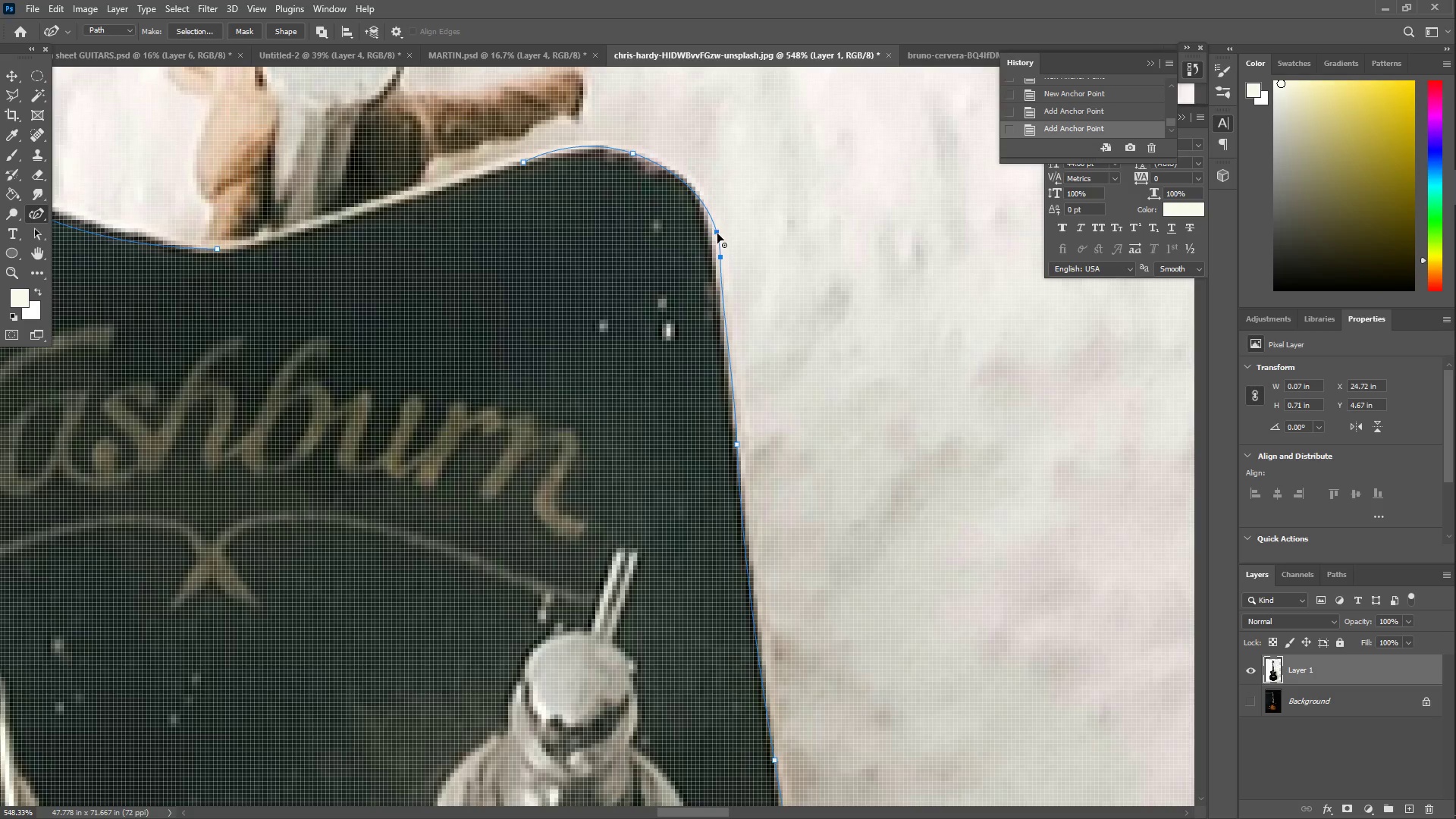 
left_click_drag(start_coordinate=[717, 229], to_coordinate=[692, 182])
 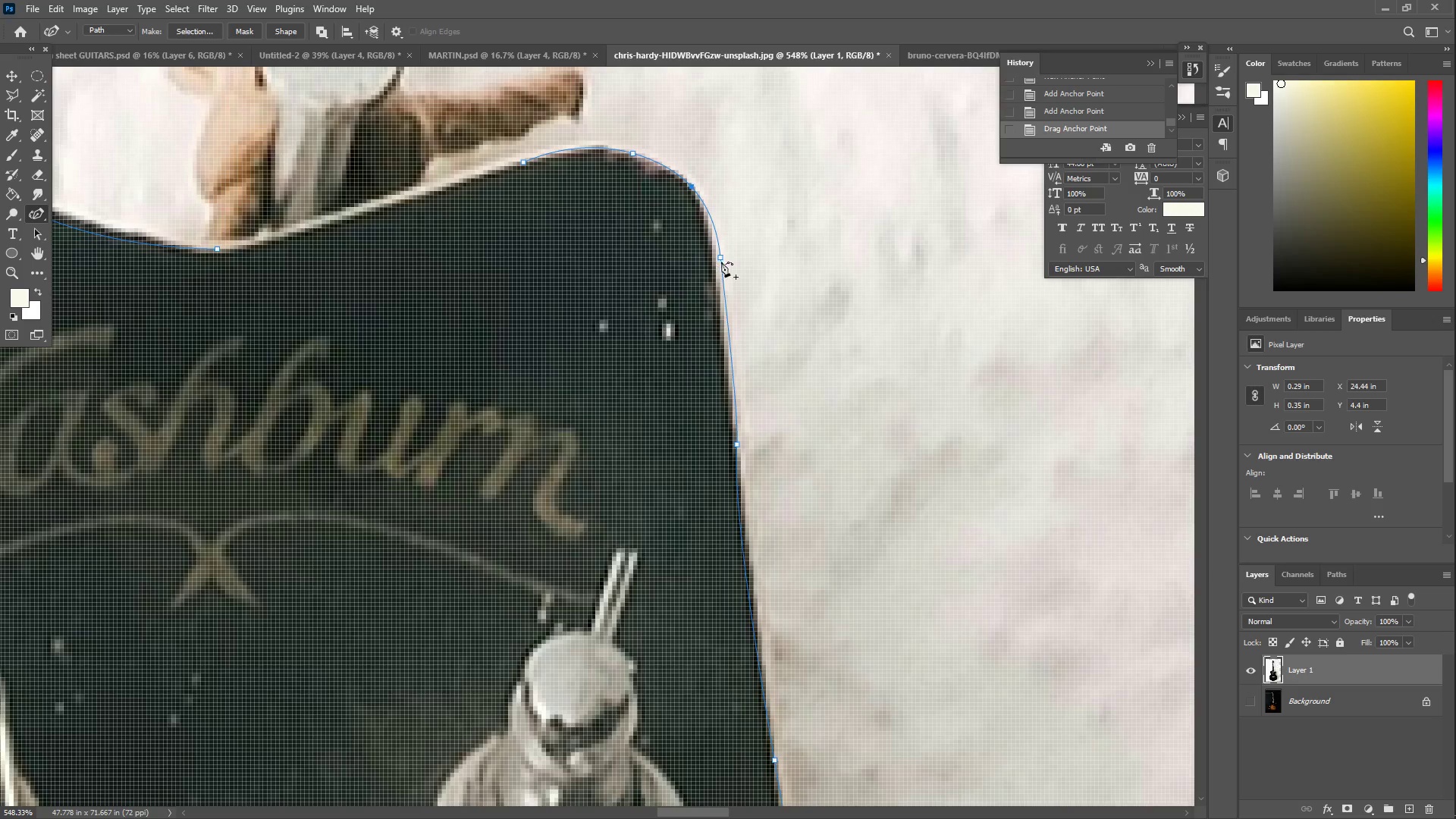 
left_click_drag(start_coordinate=[721, 259], to_coordinate=[716, 254])
 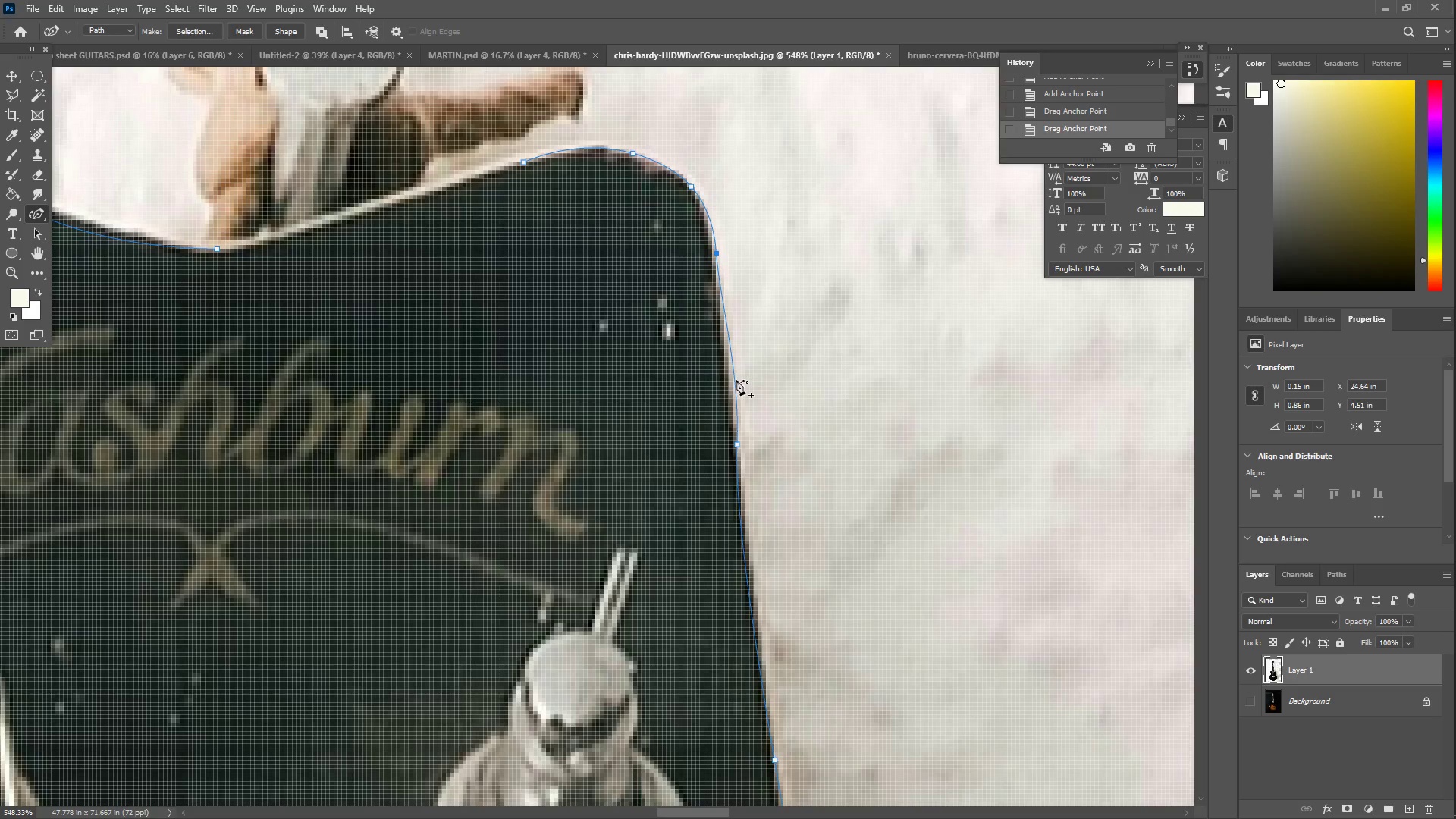 
left_click_drag(start_coordinate=[736, 380], to_coordinate=[725, 378])
 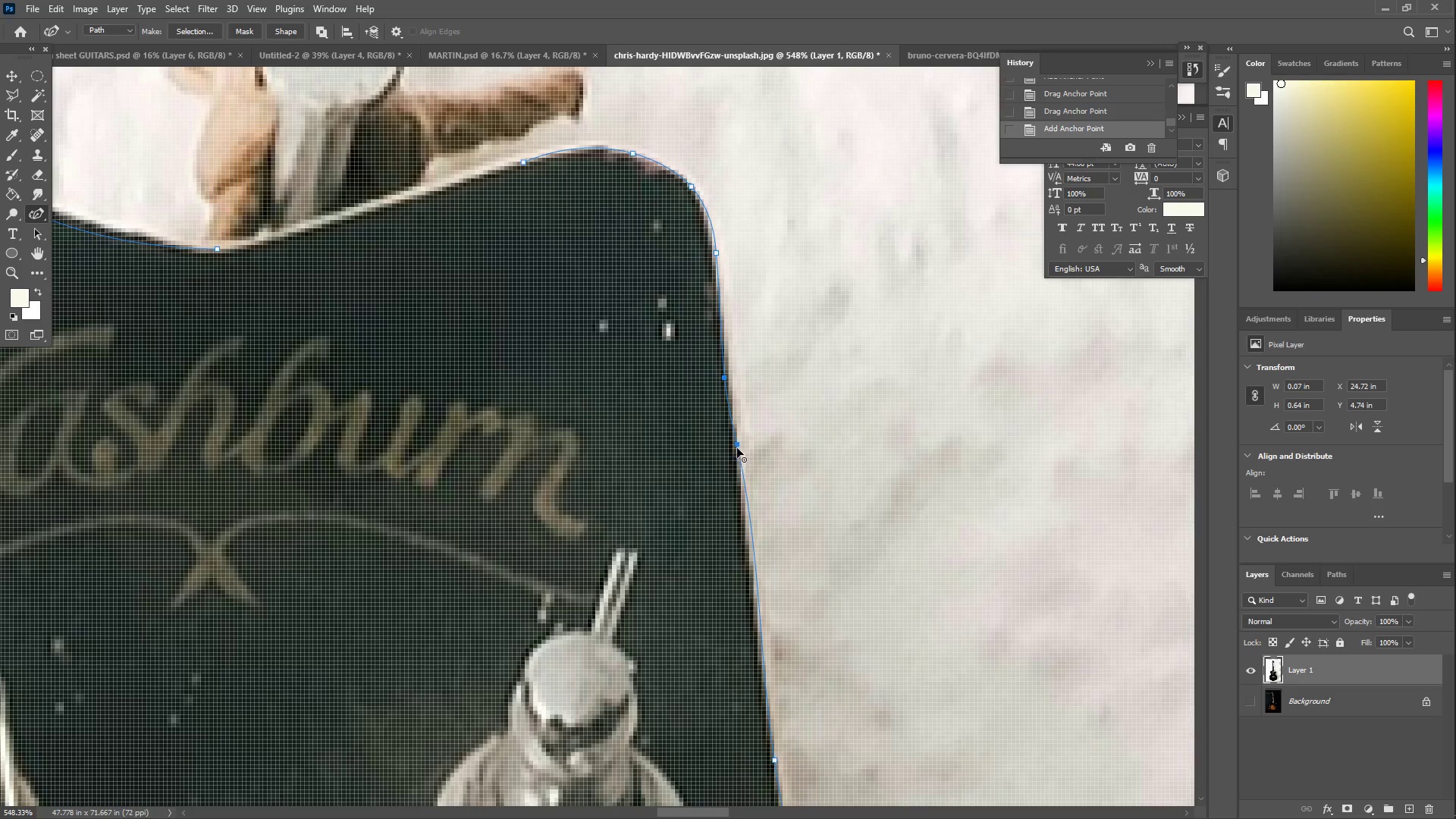 
left_click_drag(start_coordinate=[737, 448], to_coordinate=[752, 602])
 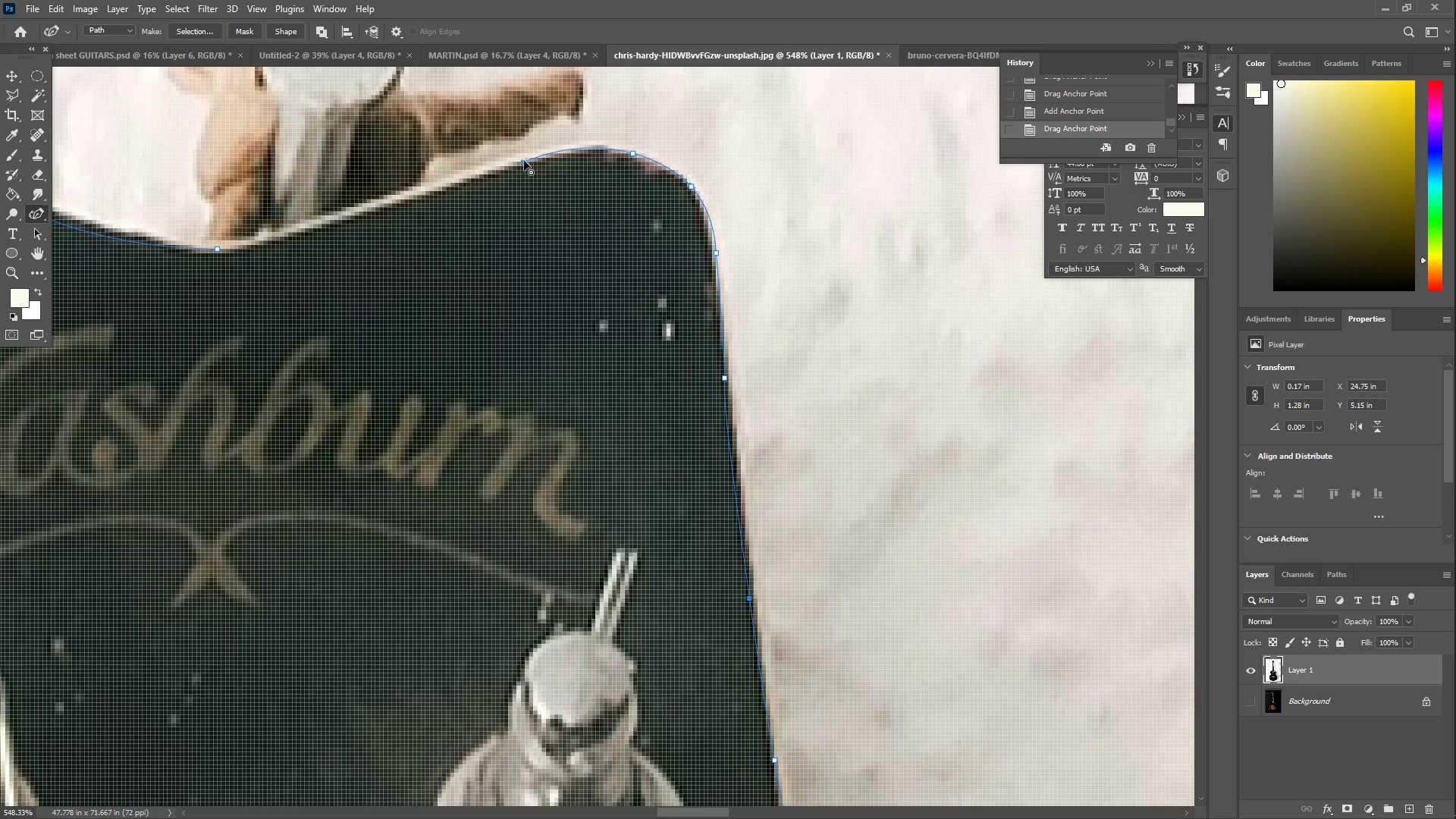 
hold_key(key=Space, duration=0.61)
 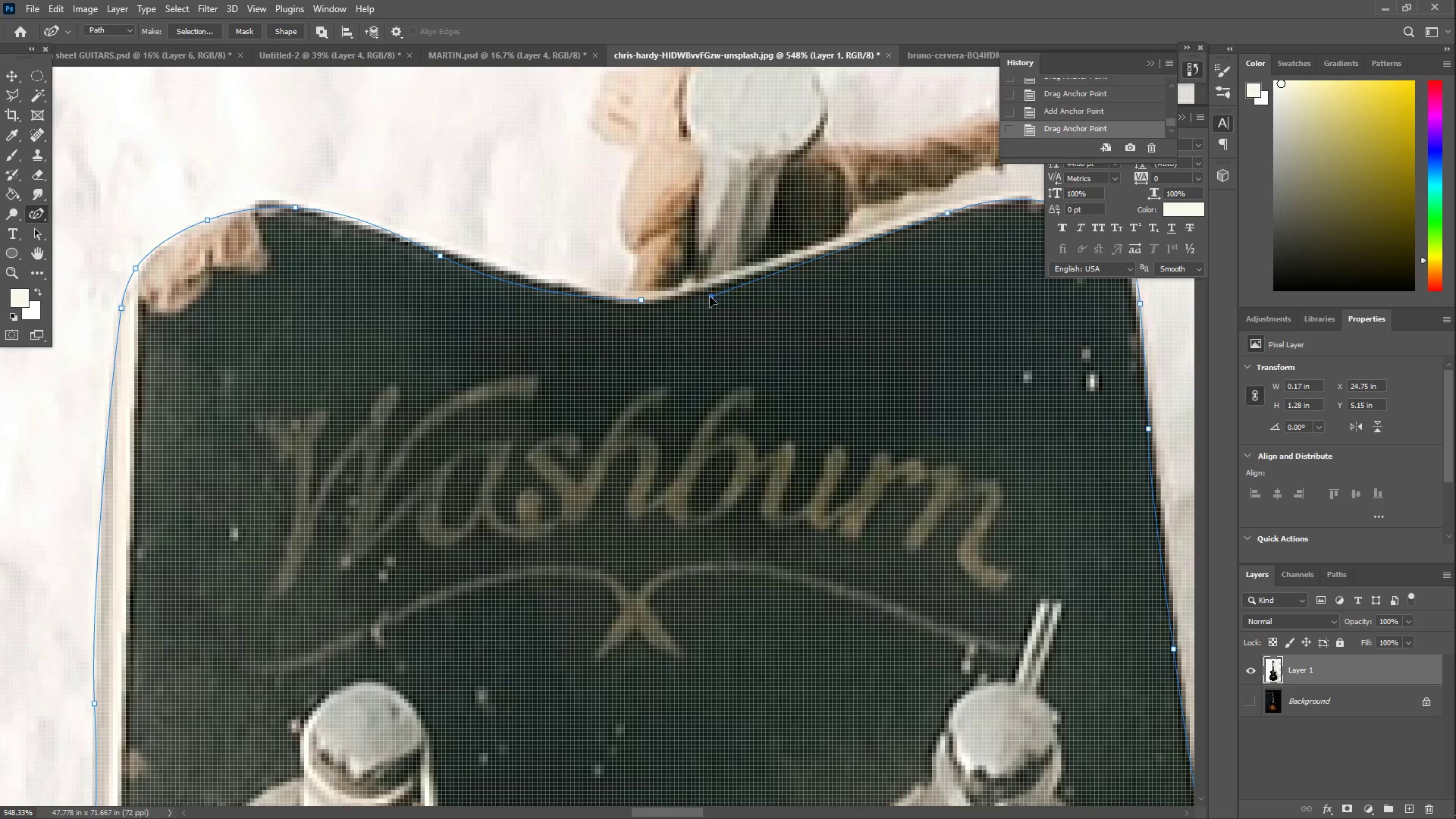 
left_click_drag(start_coordinate=[436, 287], to_coordinate=[860, 337])
 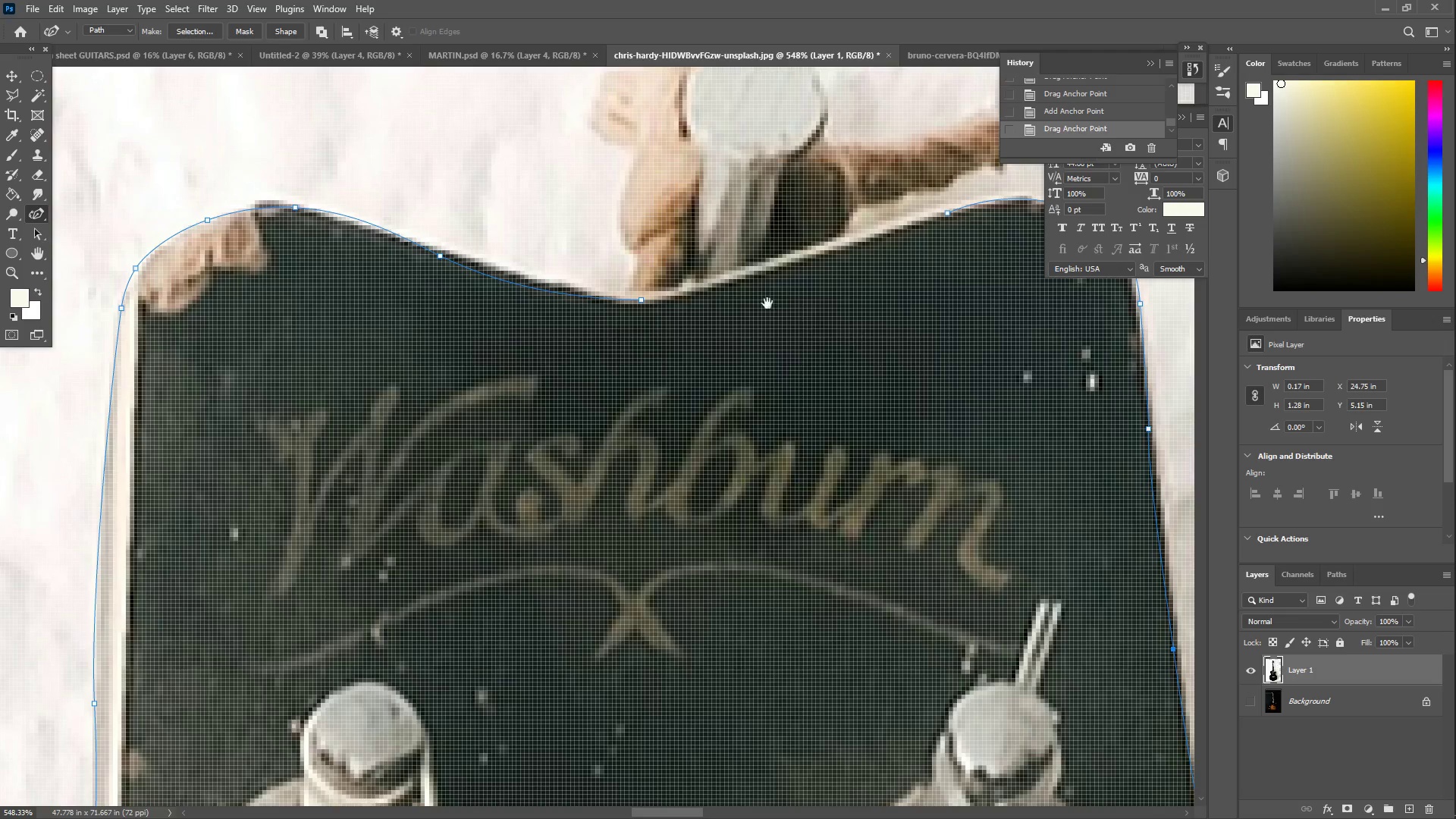 
hold_key(key=Space, duration=24.81)
 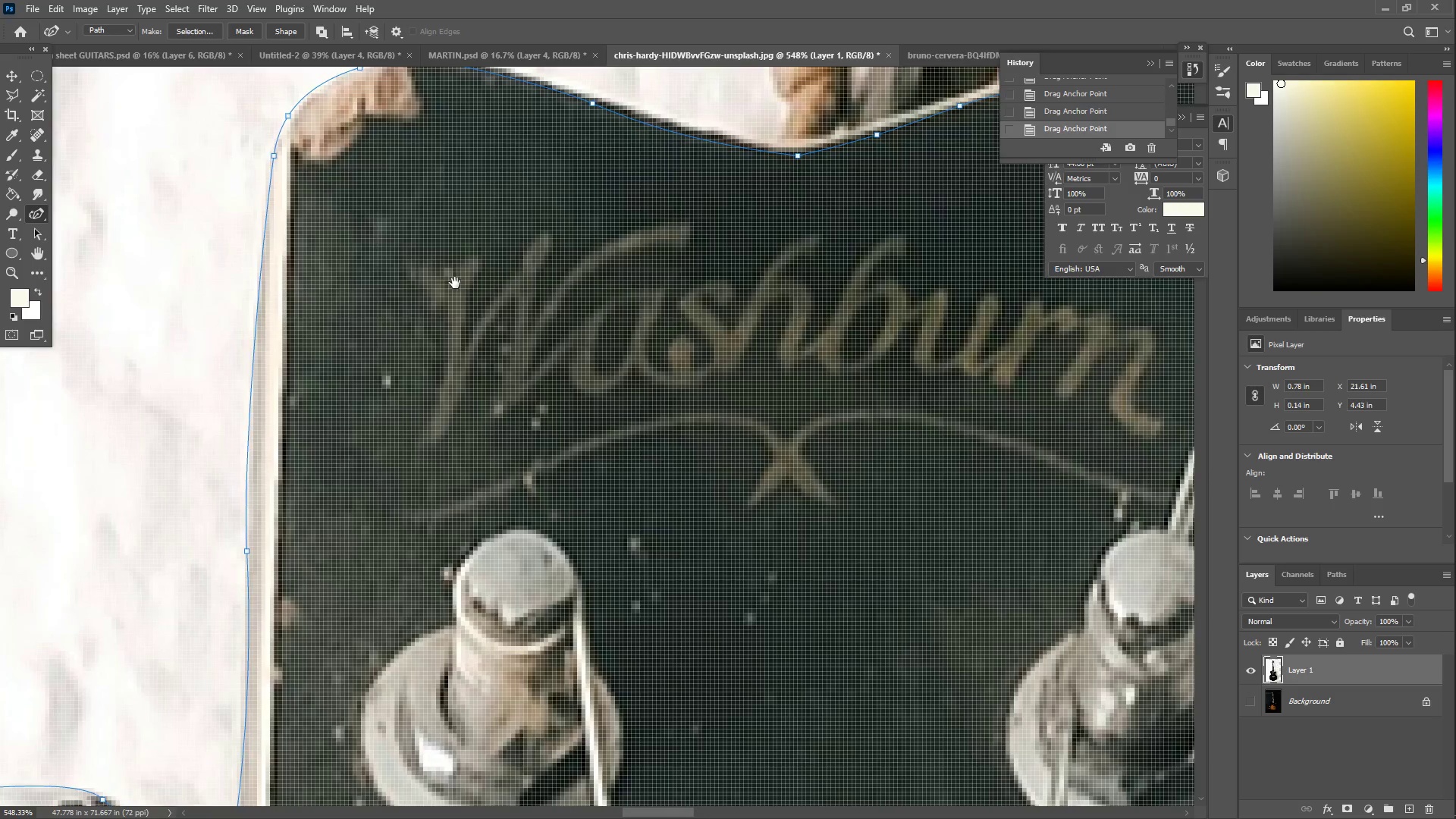 
left_click_drag(start_coordinate=[726, 281], to_coordinate=[679, 300])
 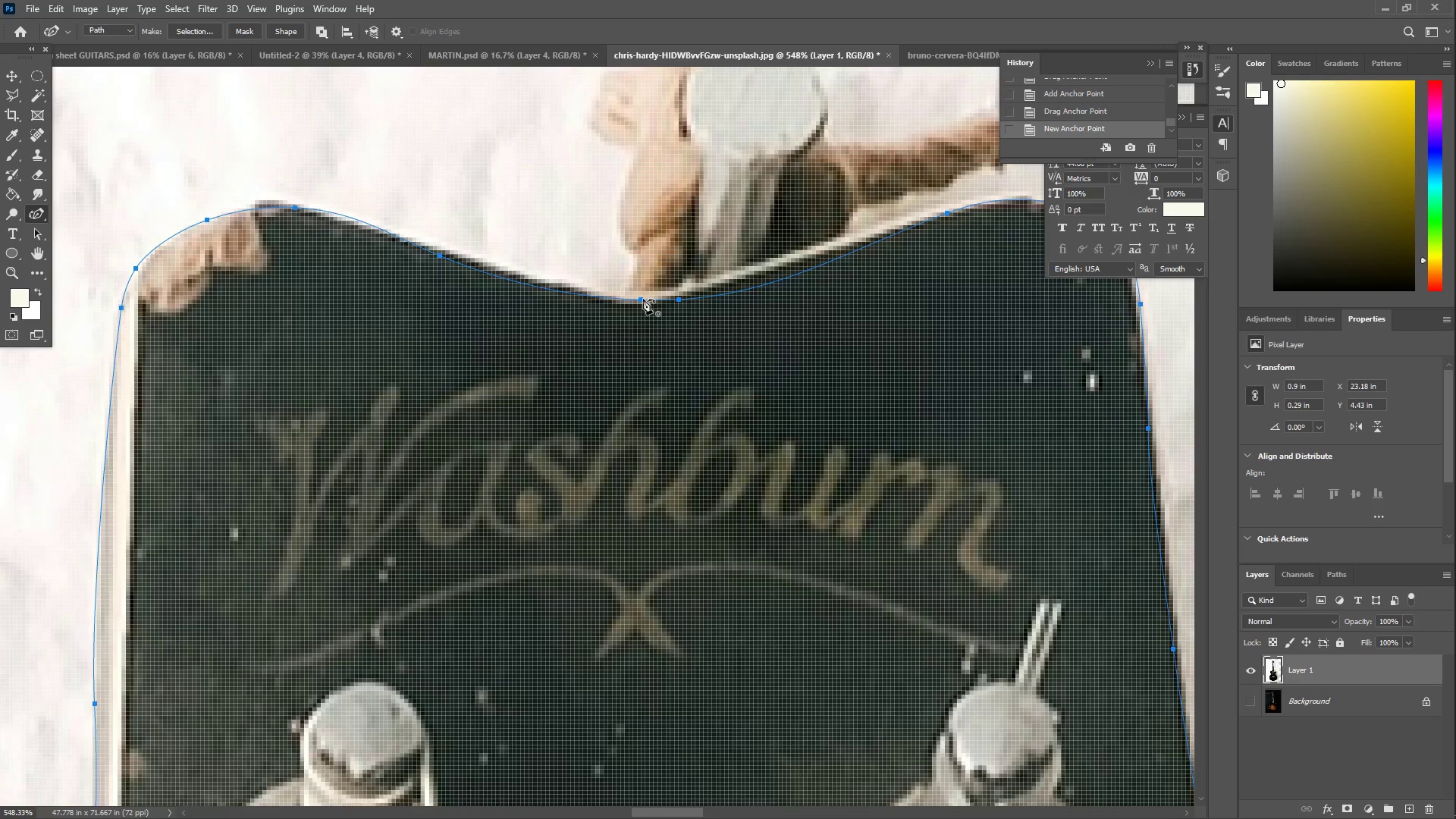 
left_click([643, 299])
 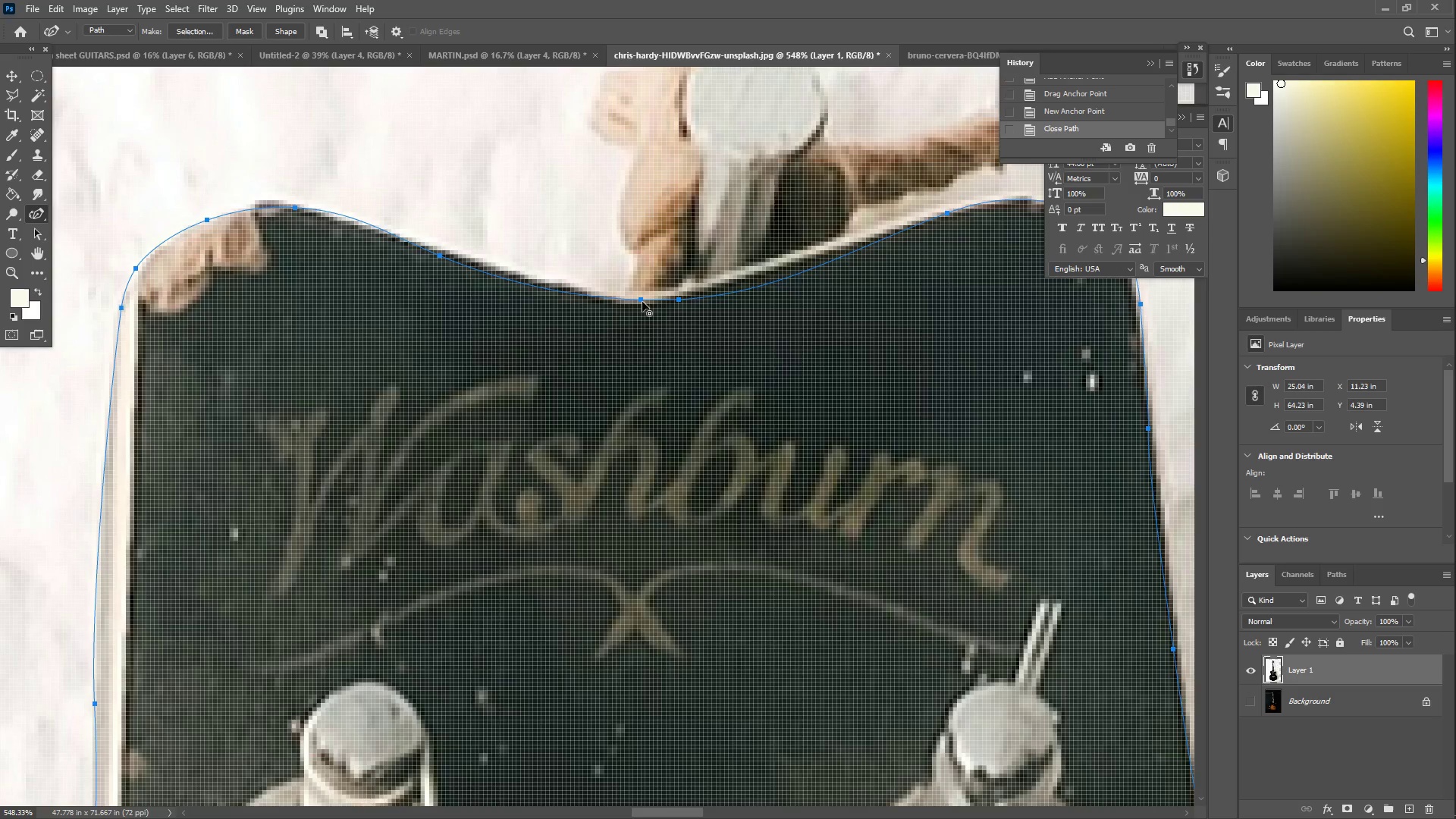 
double_click([641, 300])
 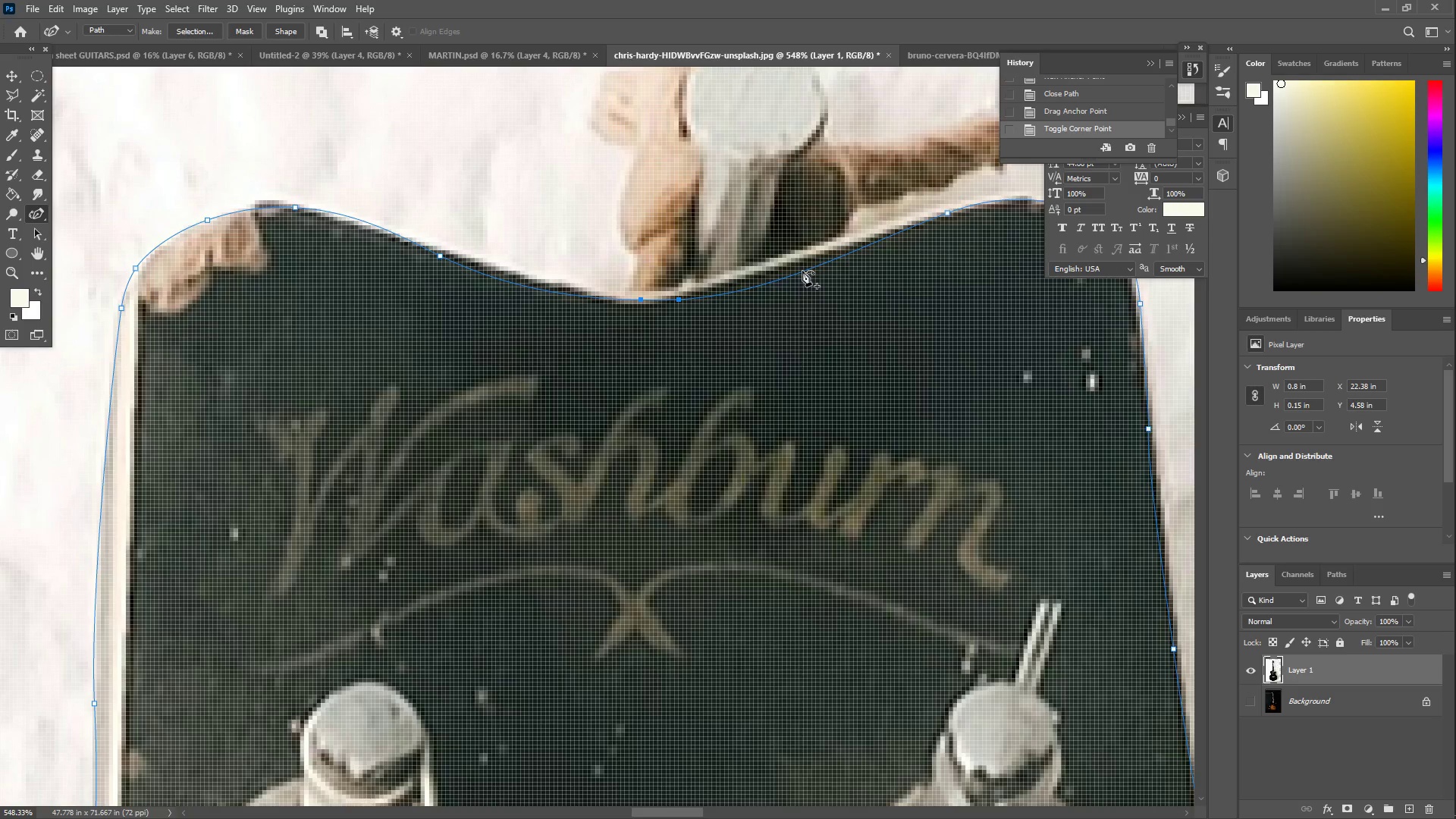 
left_click_drag(start_coordinate=[802, 270], to_coordinate=[795, 262])
 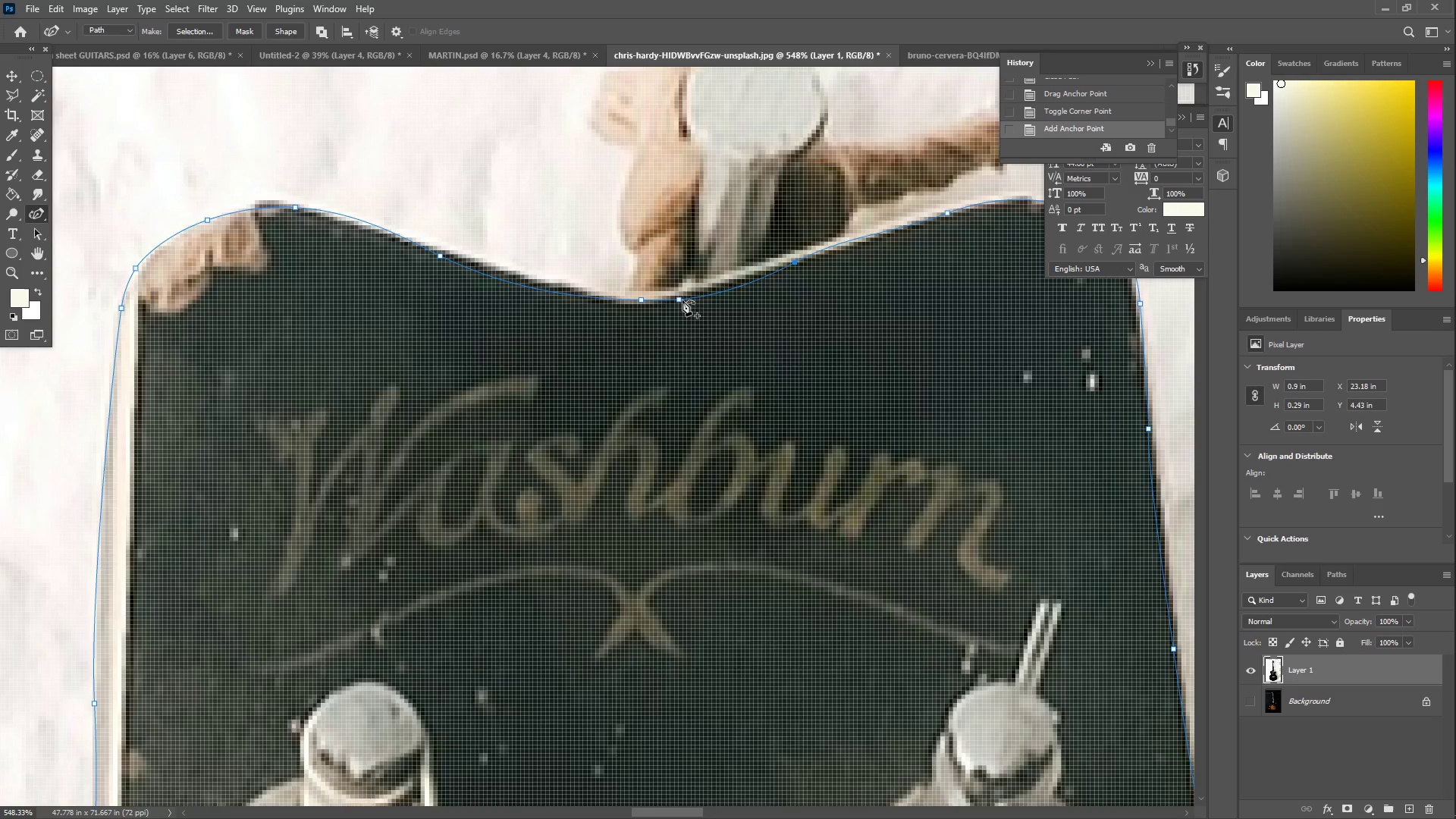 
left_click_drag(start_coordinate=[682, 300], to_coordinate=[716, 290])
 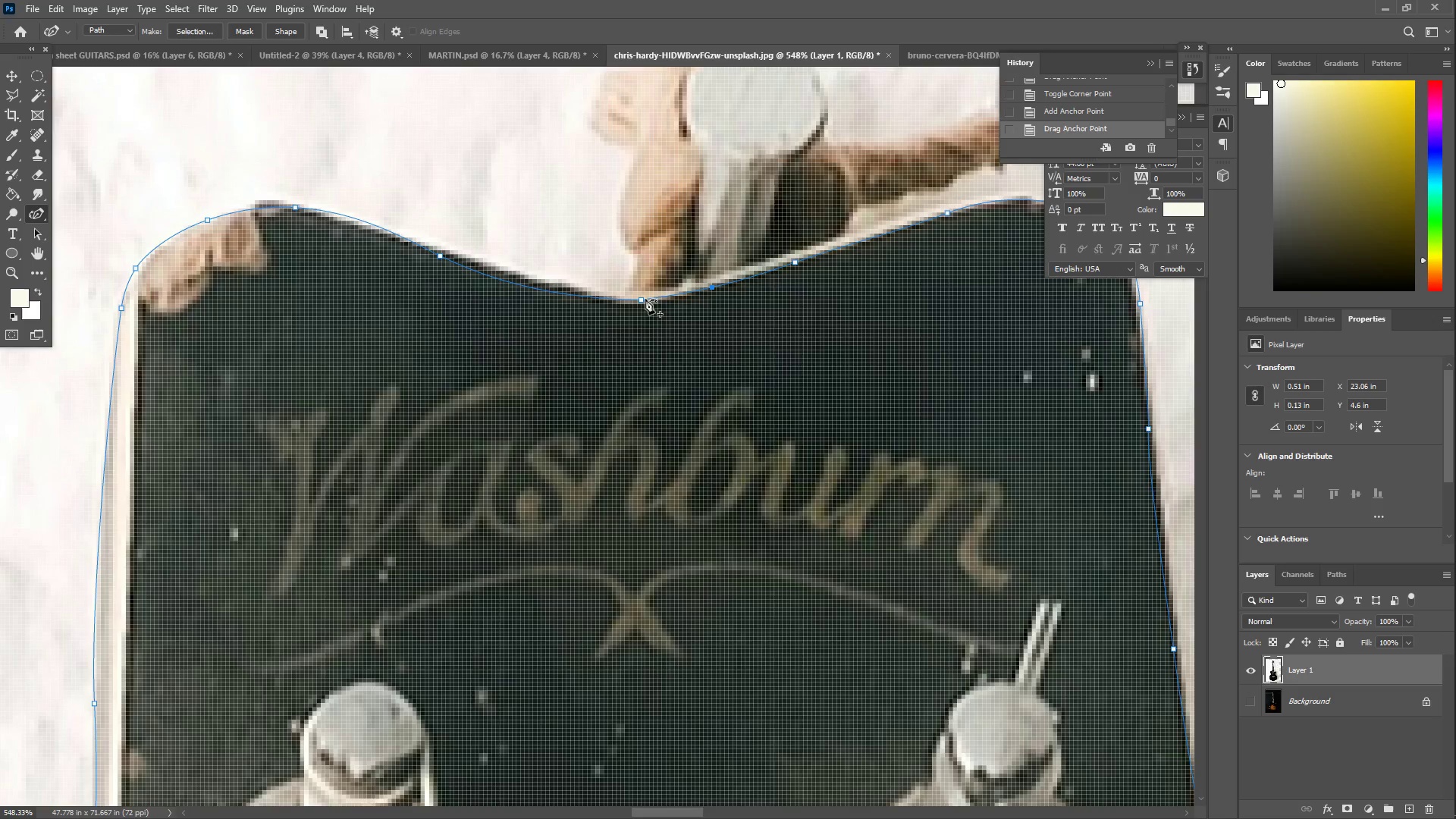 
left_click_drag(start_coordinate=[644, 300], to_coordinate=[649, 309])
 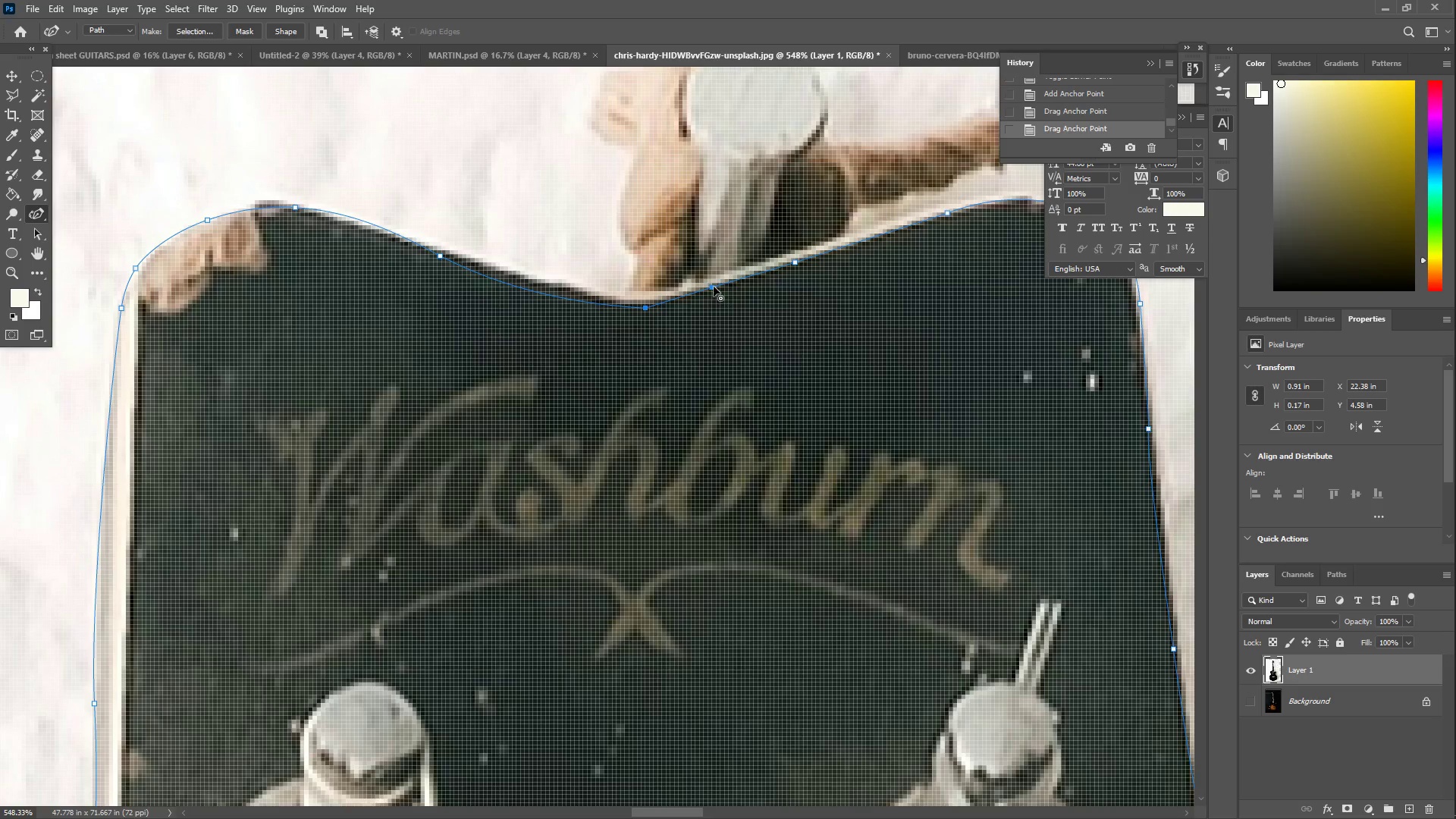 
left_click_drag(start_coordinate=[714, 287], to_coordinate=[726, 286])
 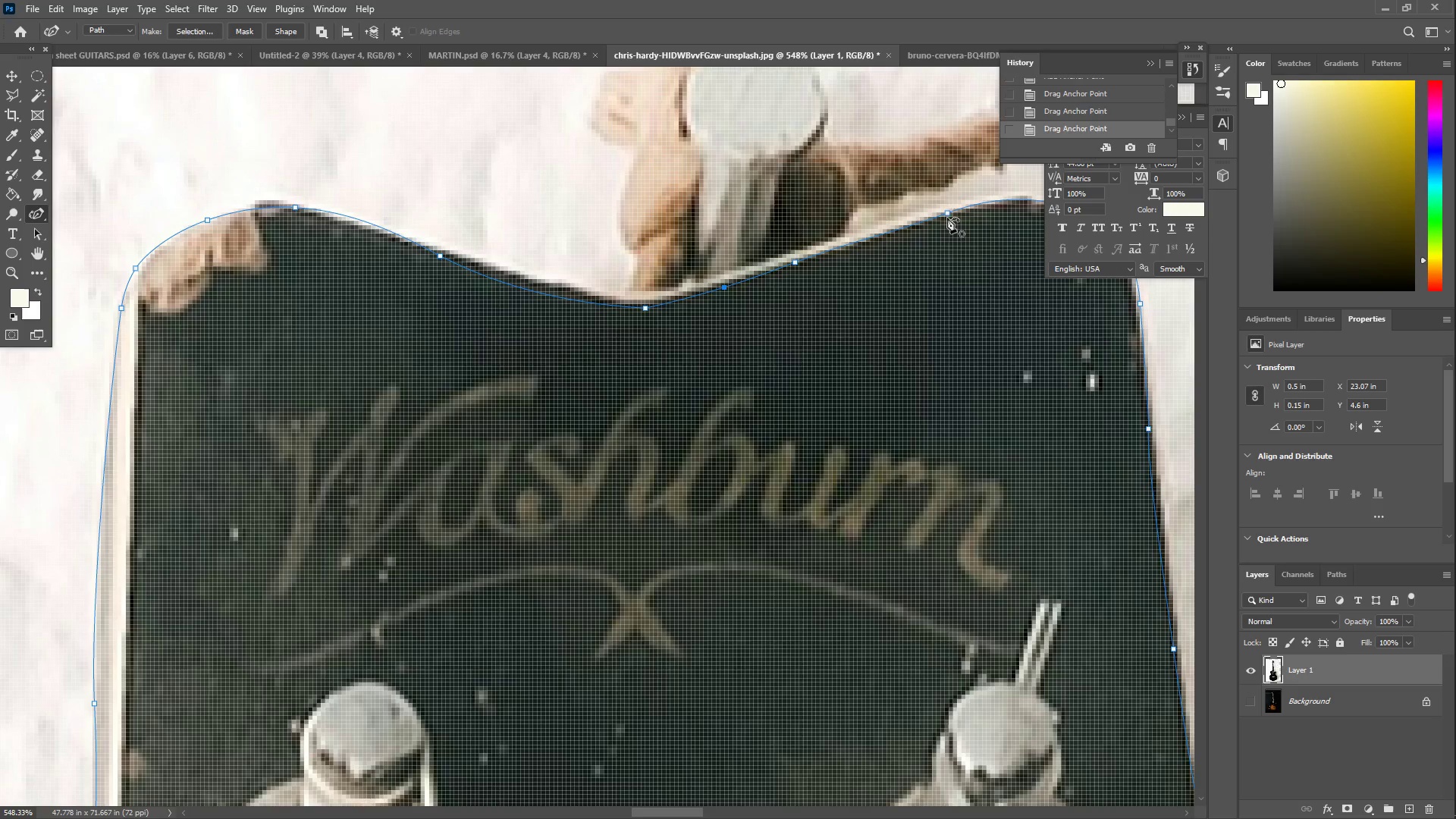 
left_click_drag(start_coordinate=[948, 213], to_coordinate=[948, 221])
 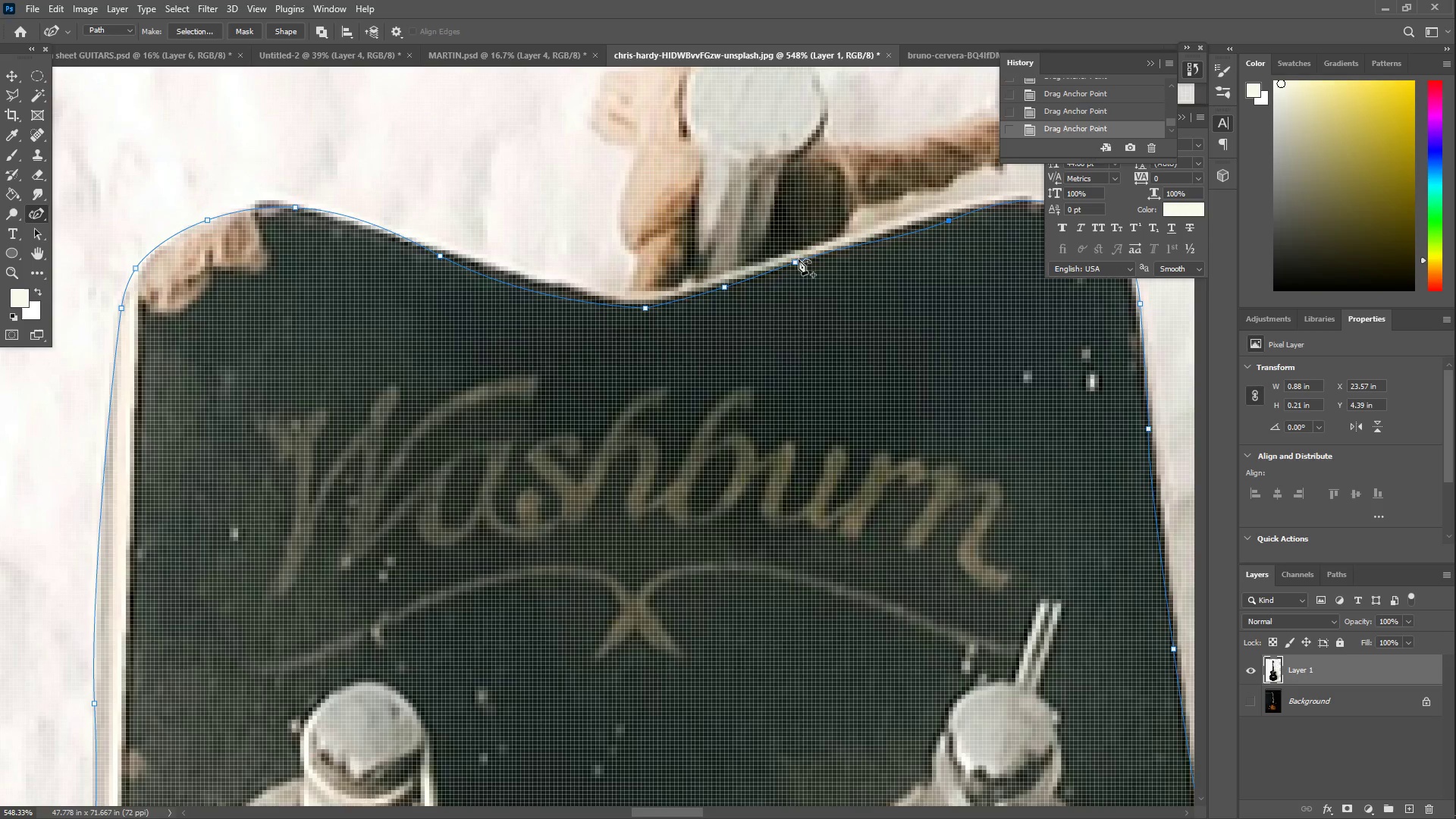 
left_click_drag(start_coordinate=[795, 263], to_coordinate=[807, 261])
 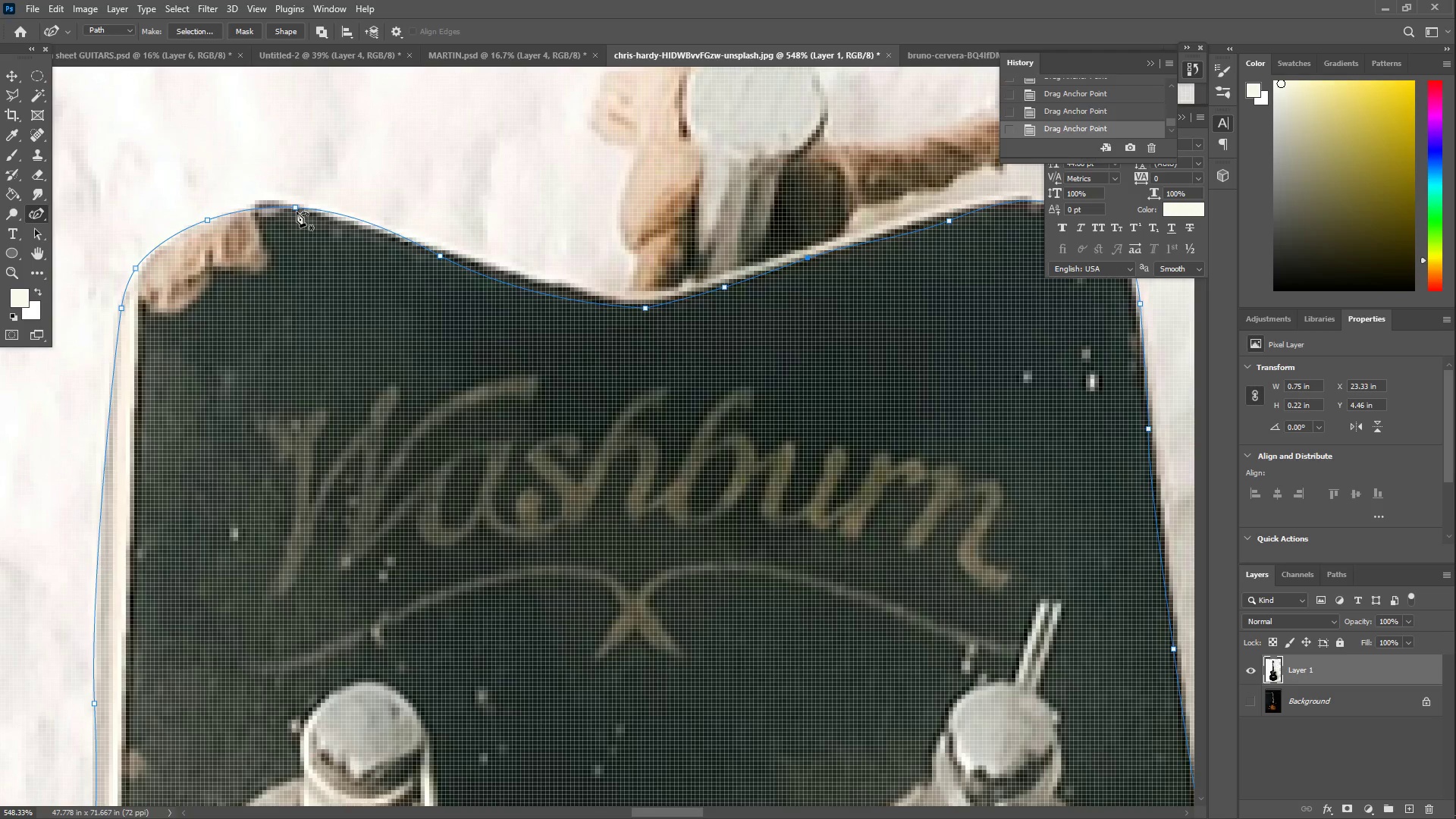 
left_click_drag(start_coordinate=[294, 207], to_coordinate=[299, 215])
 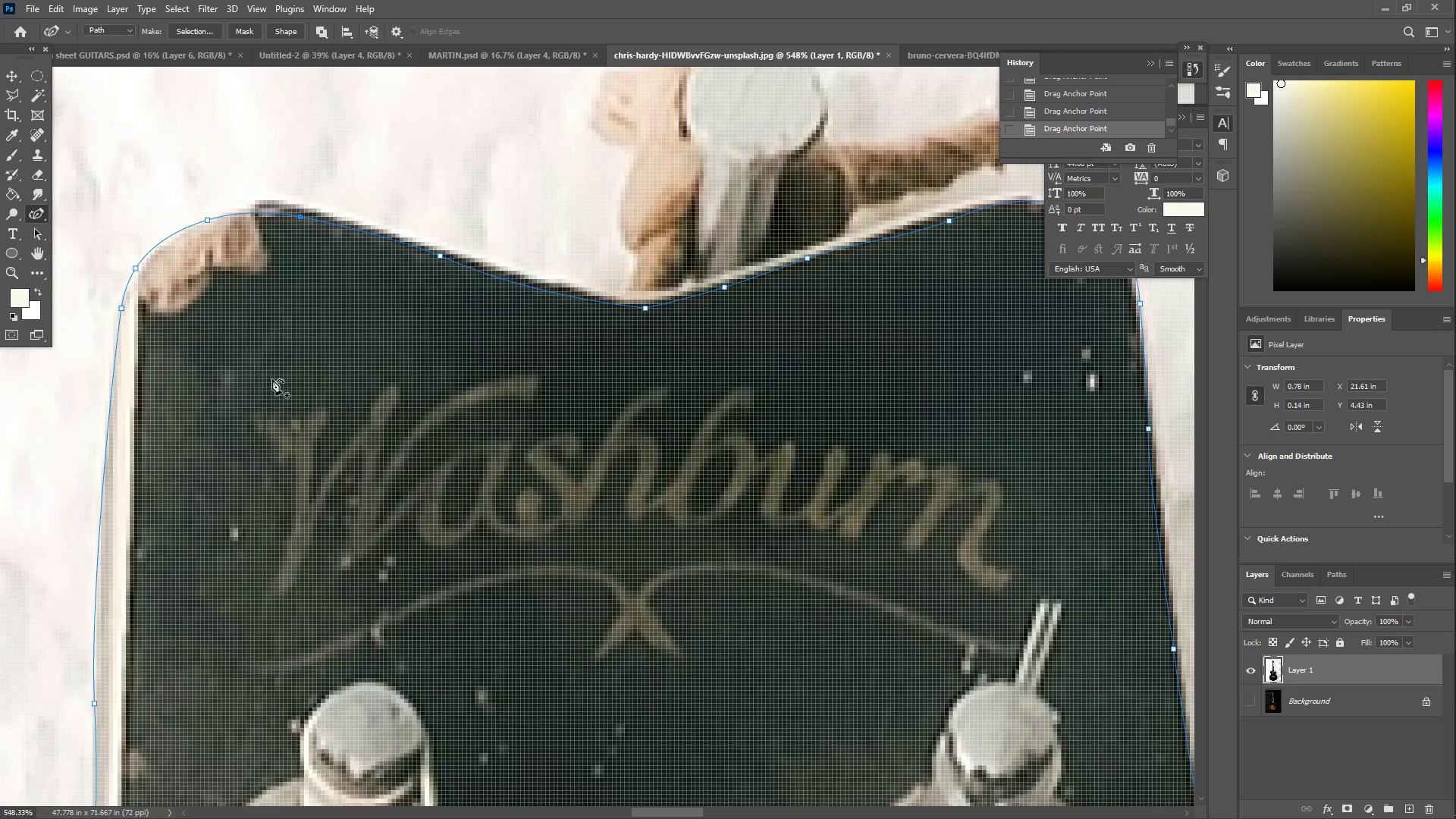 
hold_key(key=Space, duration=1.52)
 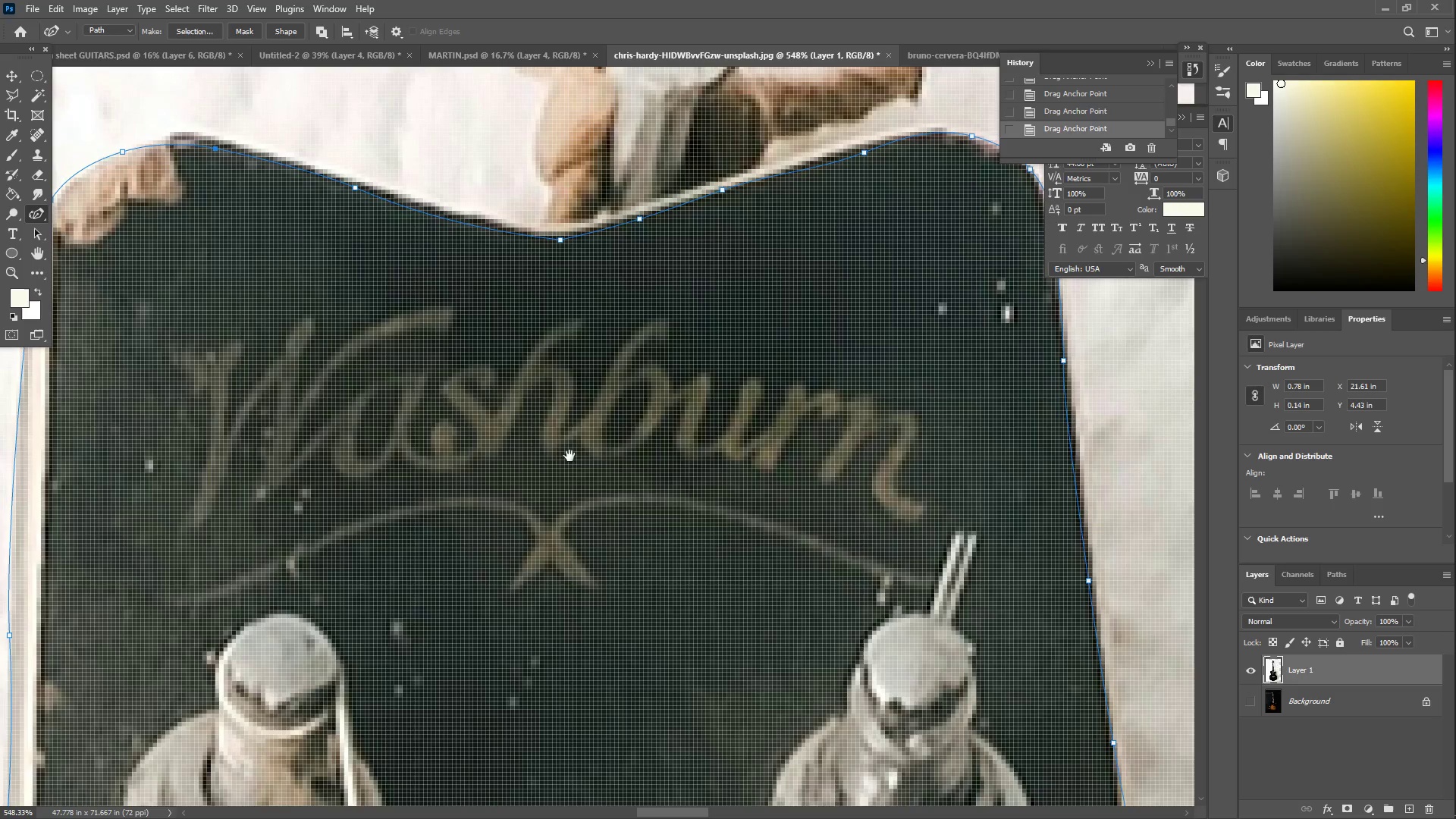 
left_click_drag(start_coordinate=[303, 435], to_coordinate=[359, 361])
 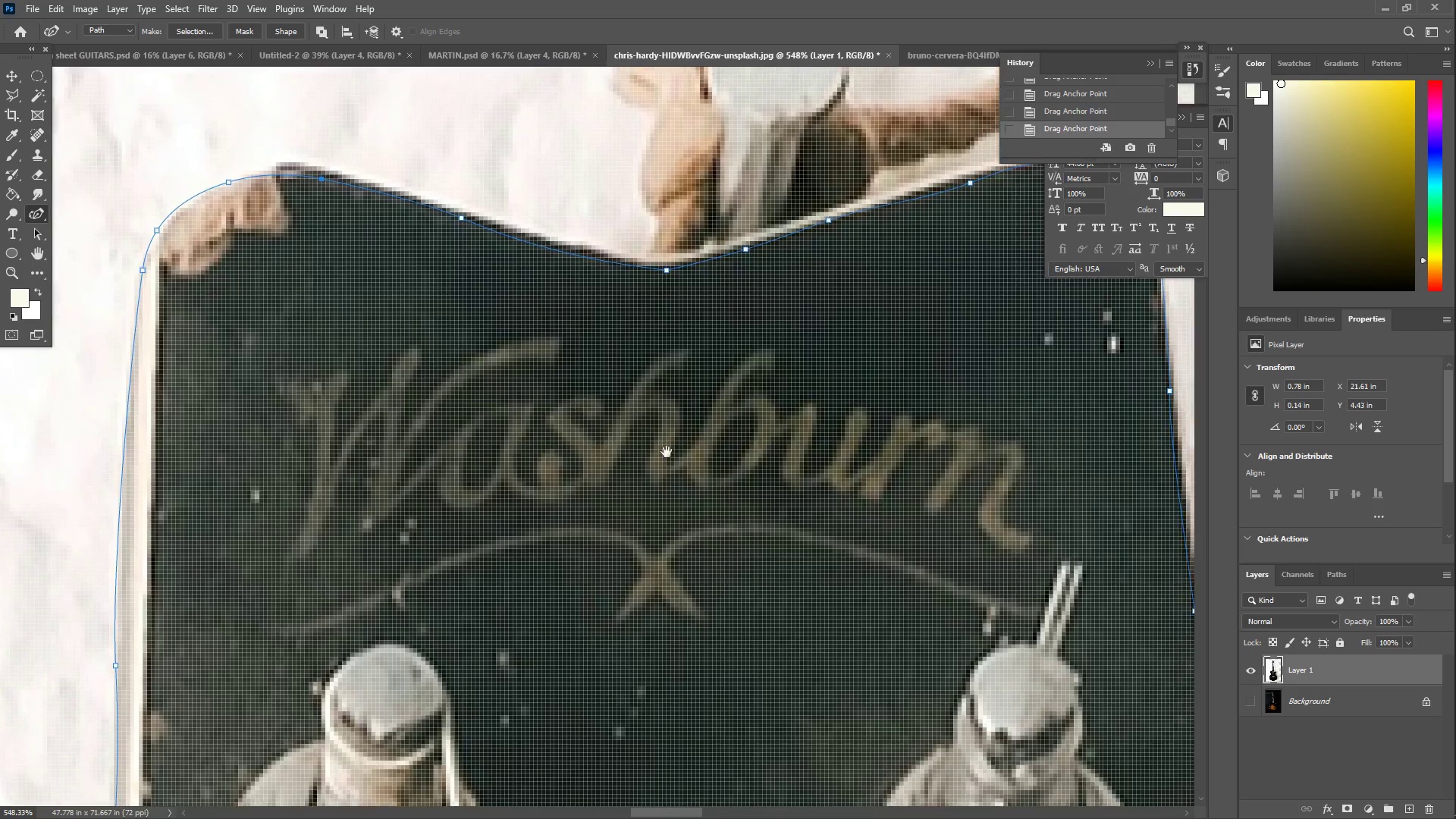 
left_click_drag(start_coordinate=[665, 488], to_coordinate=[563, 454])
 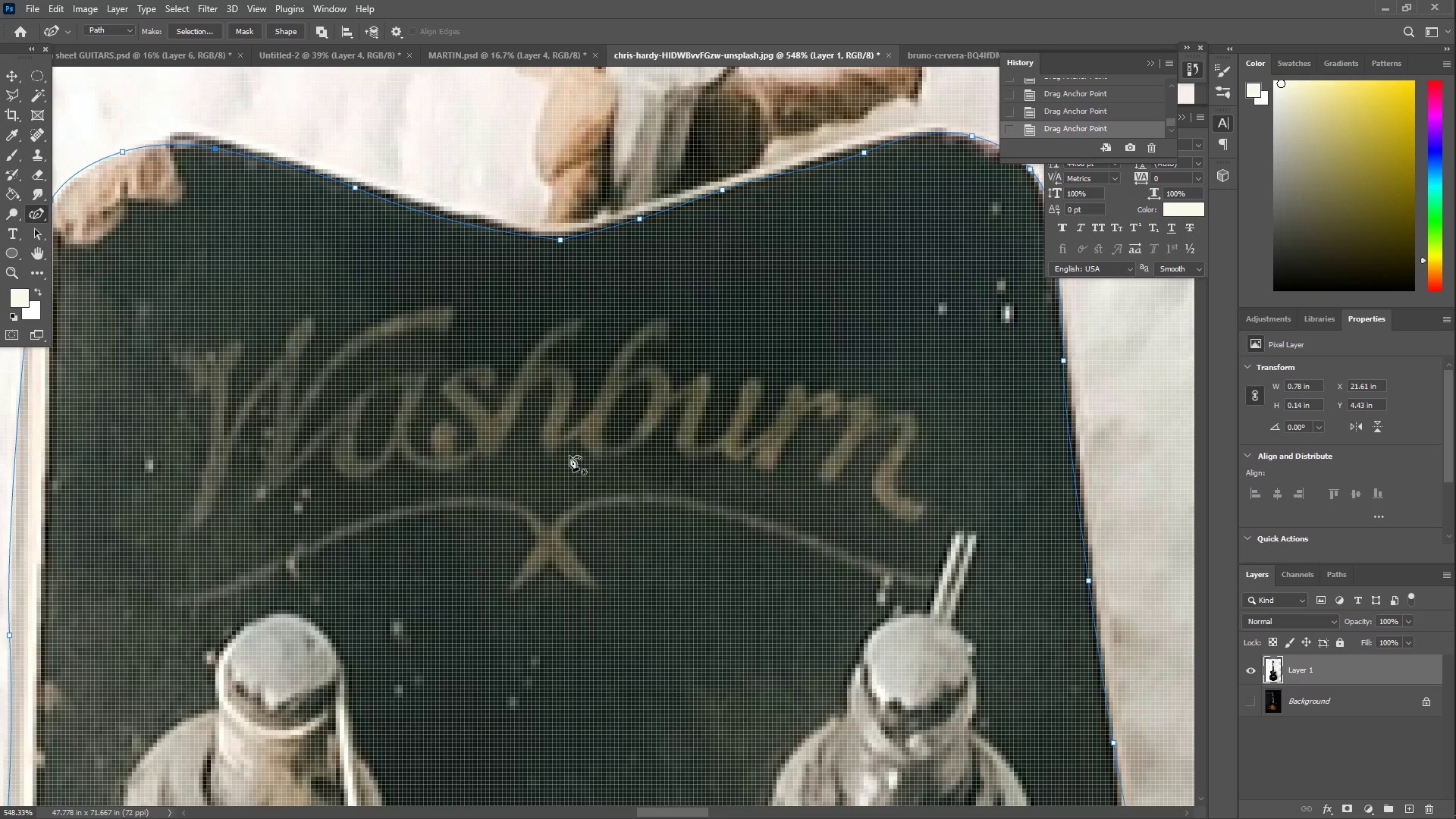 
hold_key(key=Space, duration=0.7)
 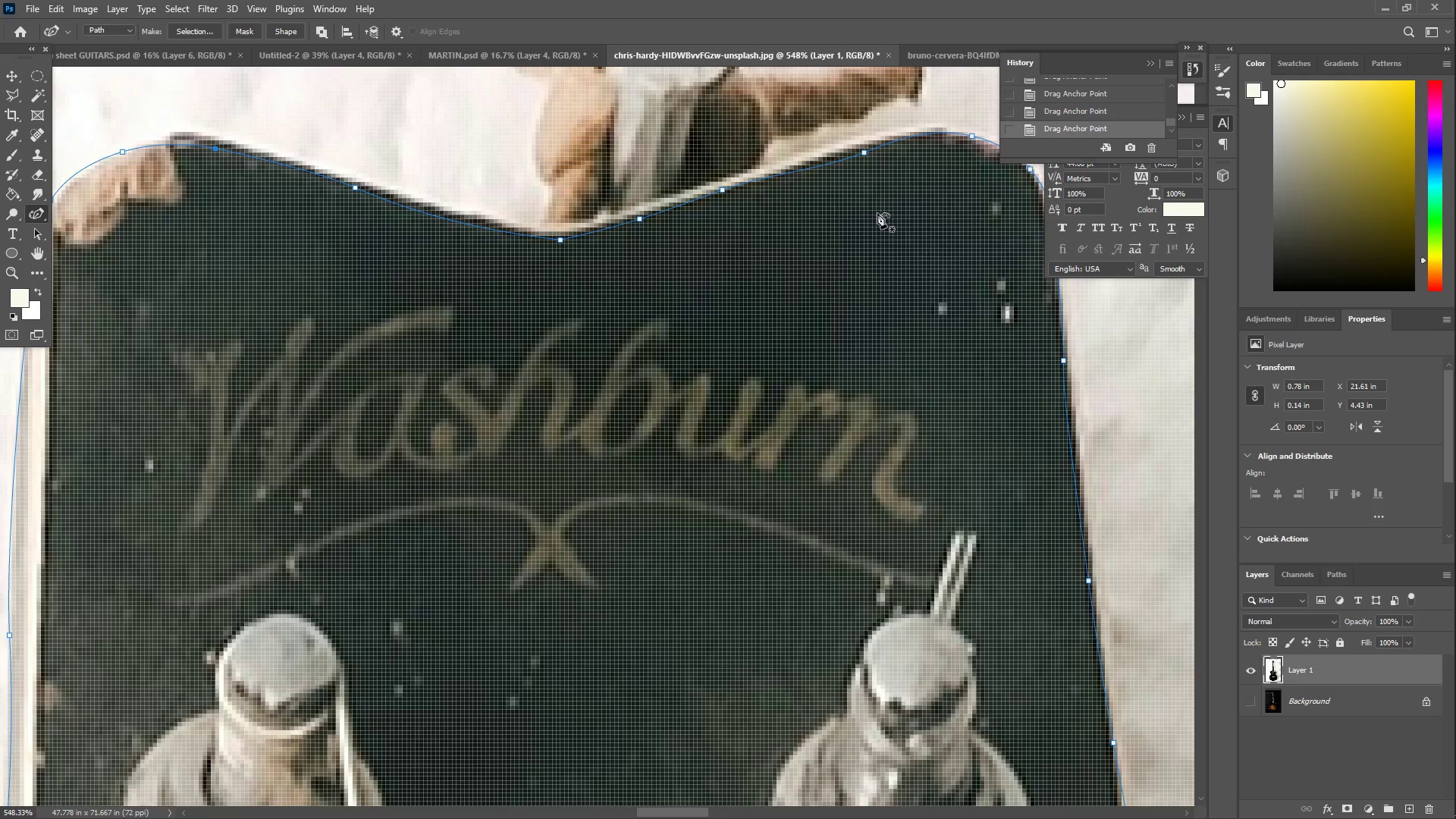 
wait(10.66)
 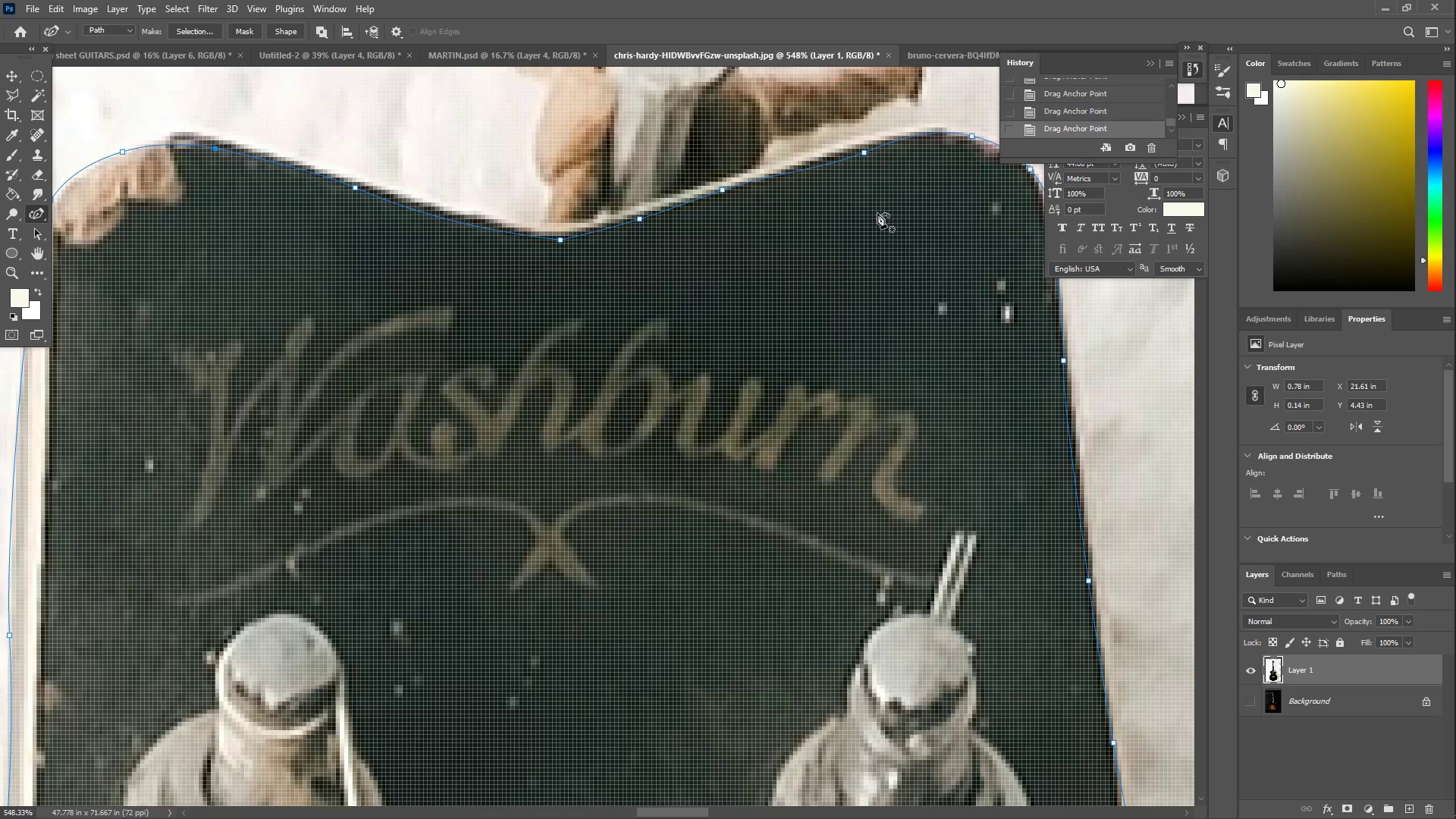 
type(ZZ)
 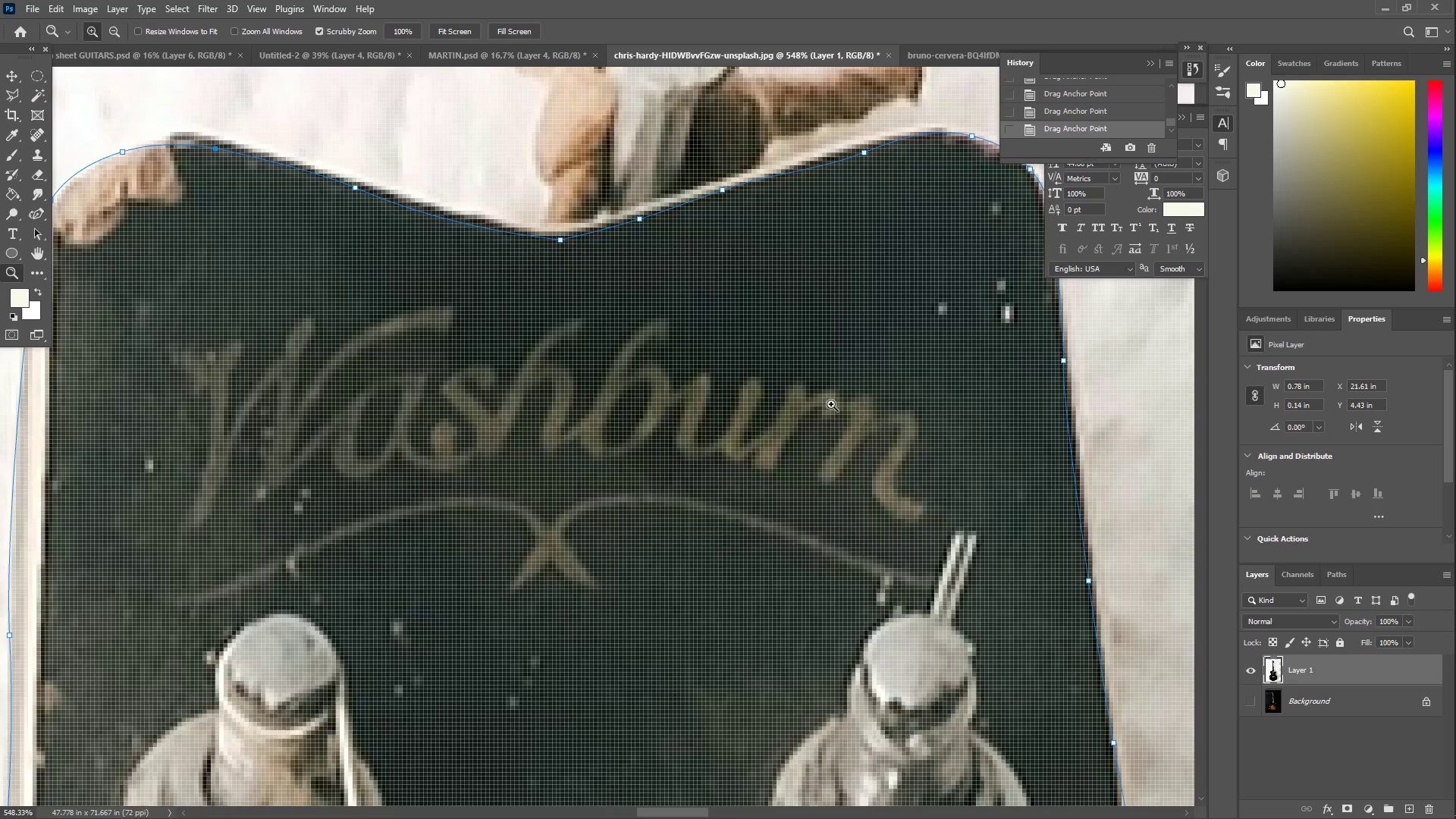 
left_click_drag(start_coordinate=[816, 402], to_coordinate=[730, 422])
 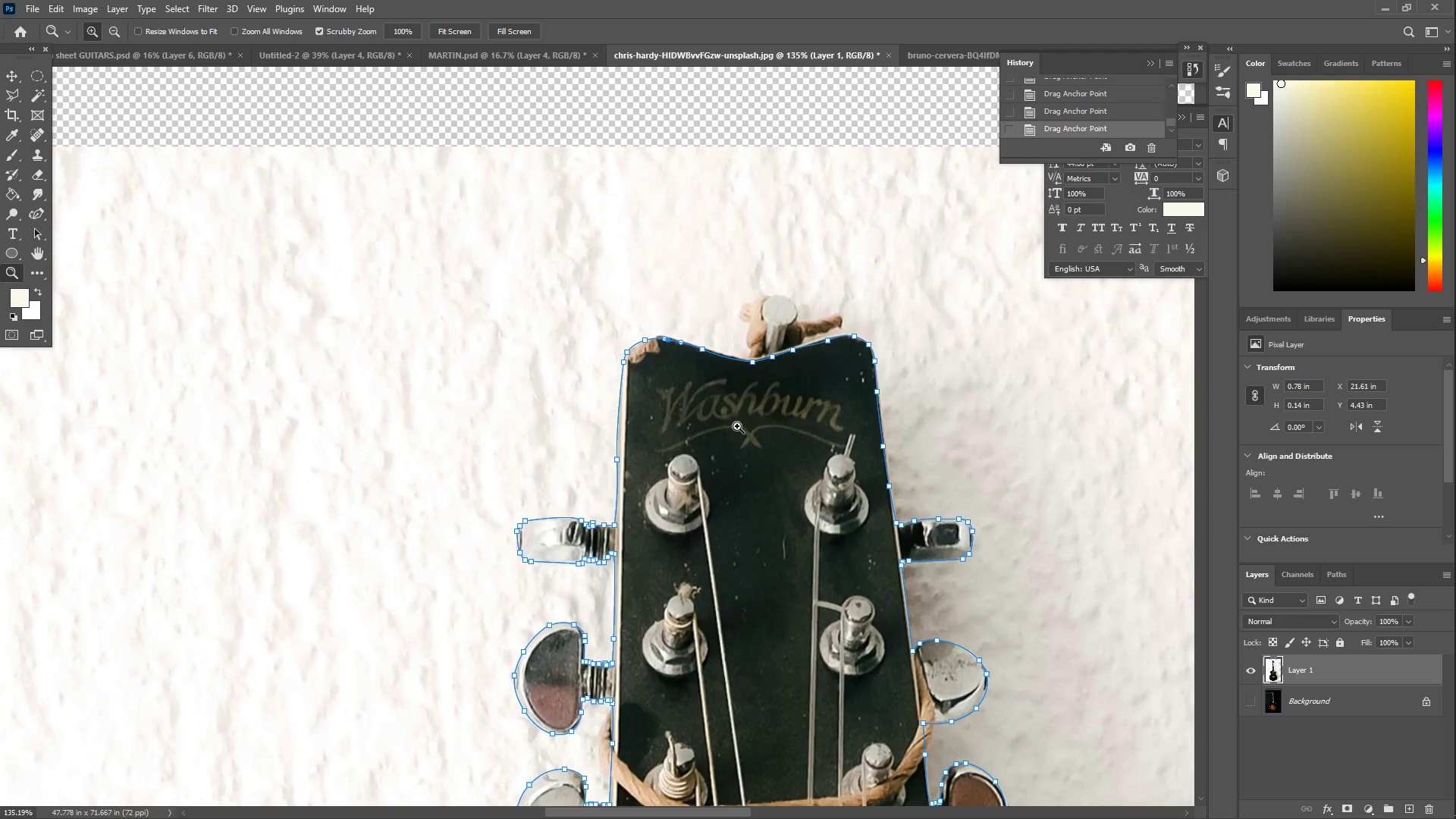 
scroll: coordinate [763, 438], scroll_direction: down, amount: 17.0
 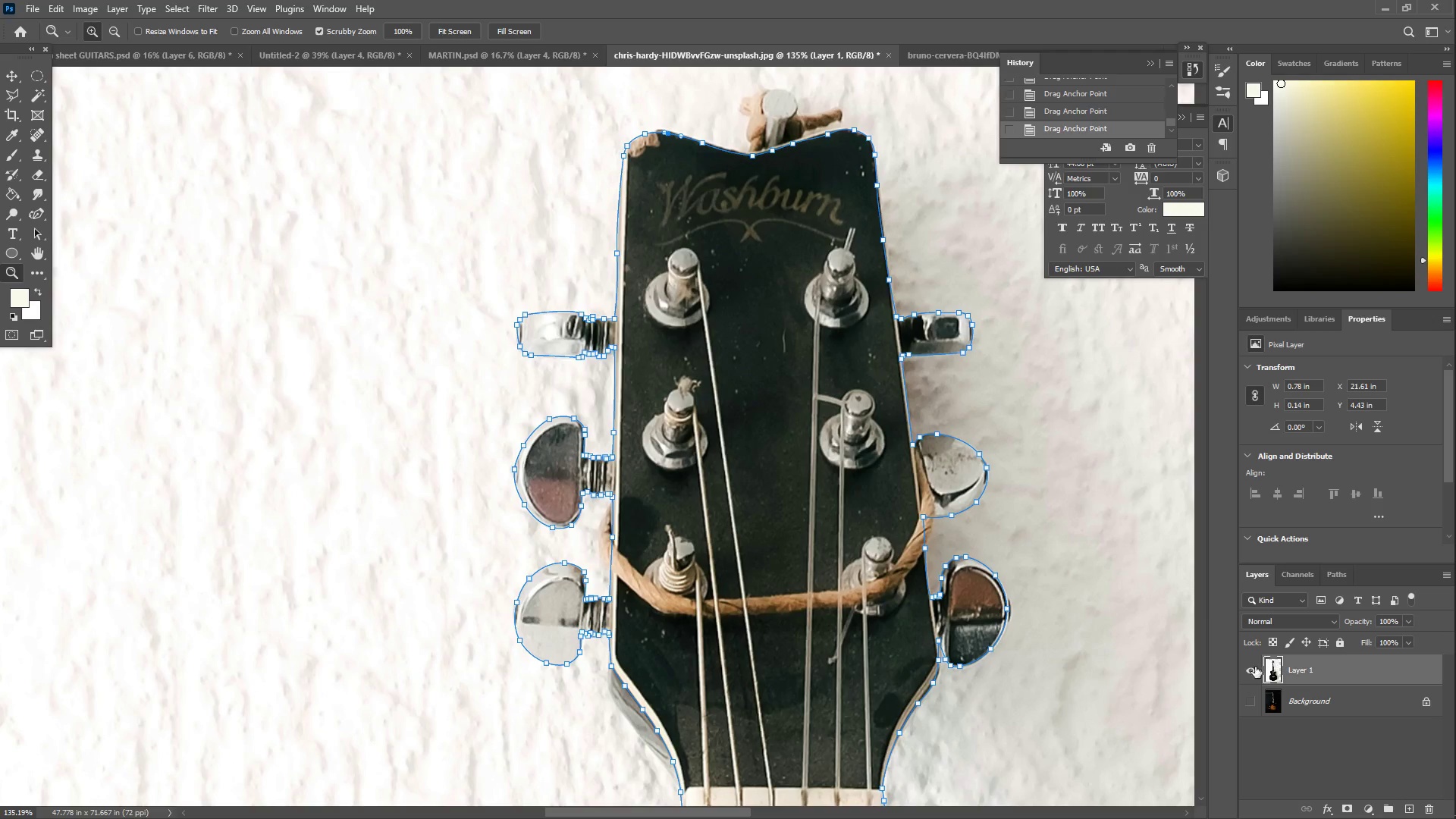 
left_click([10, 70])
 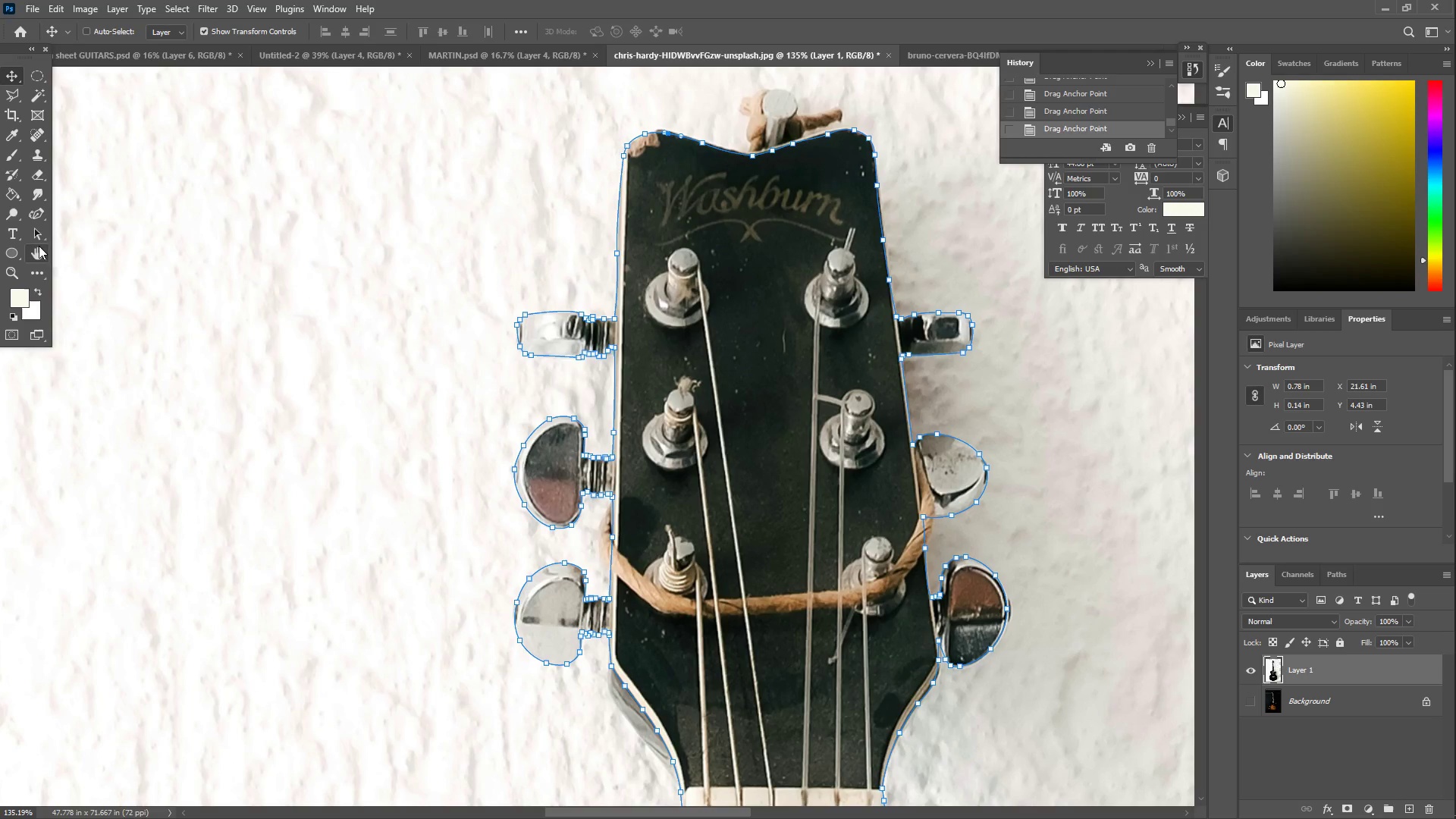 
left_click([34, 215])
 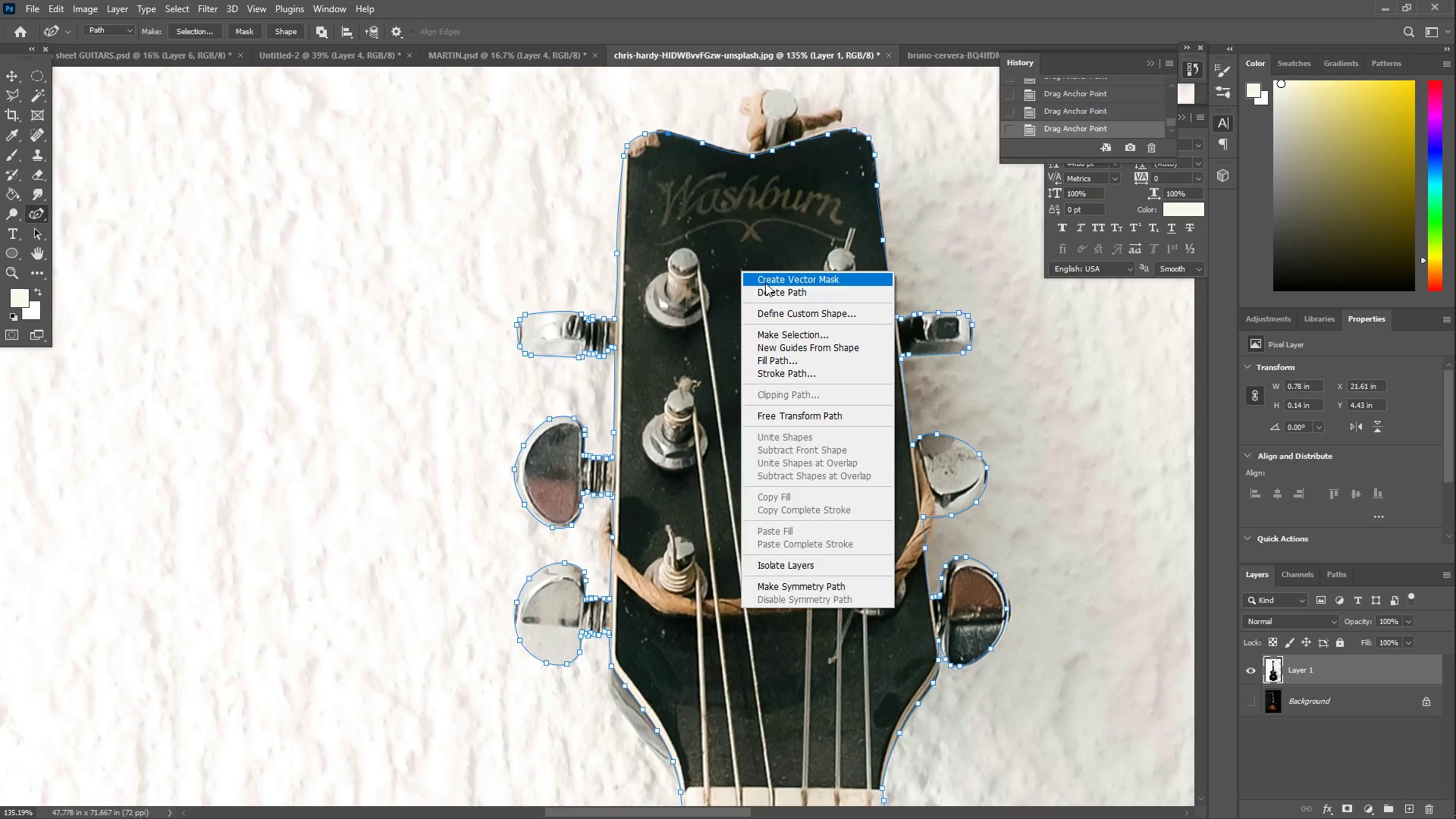 
left_click([765, 282])
 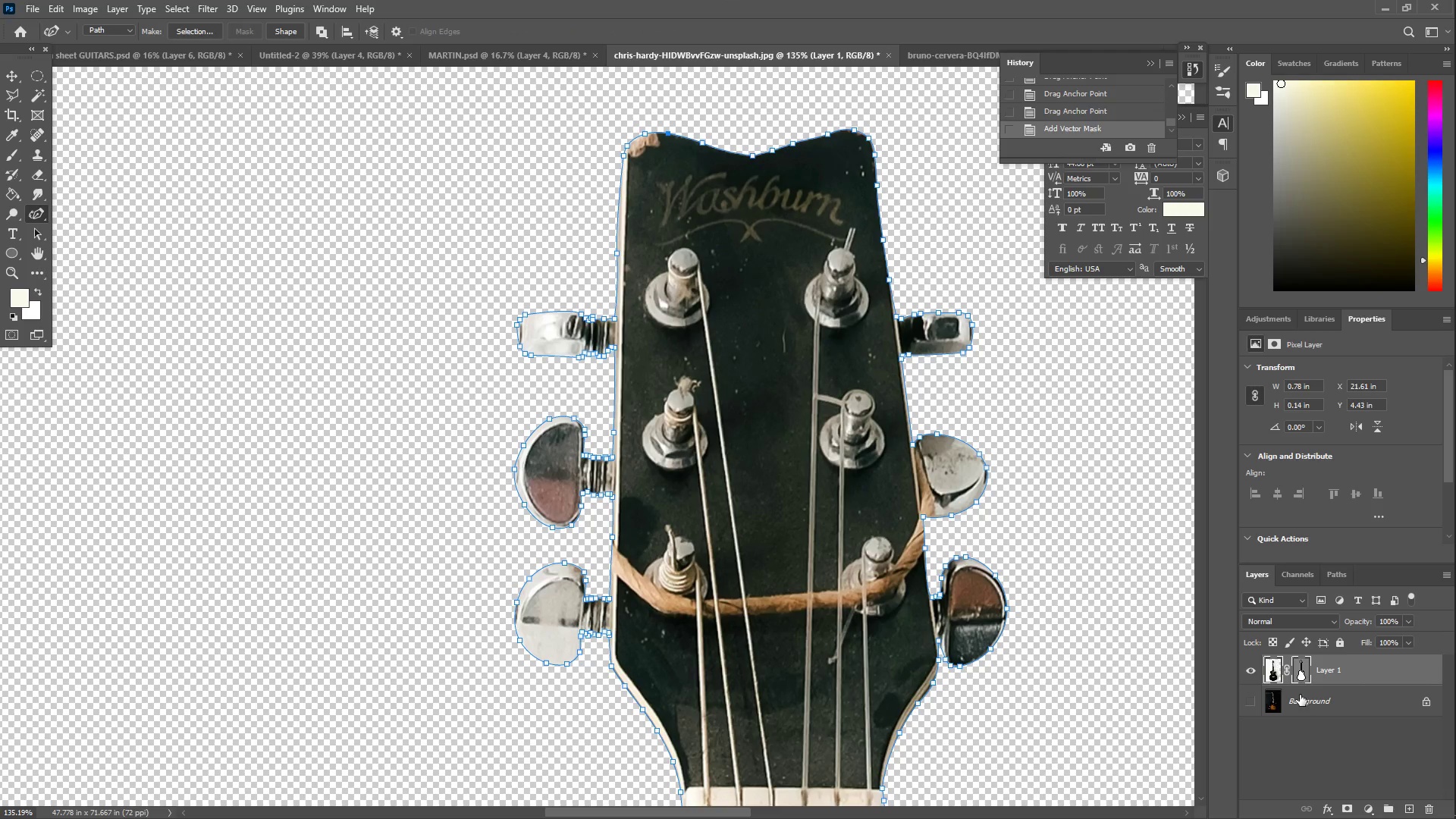 
key(Control+C)
 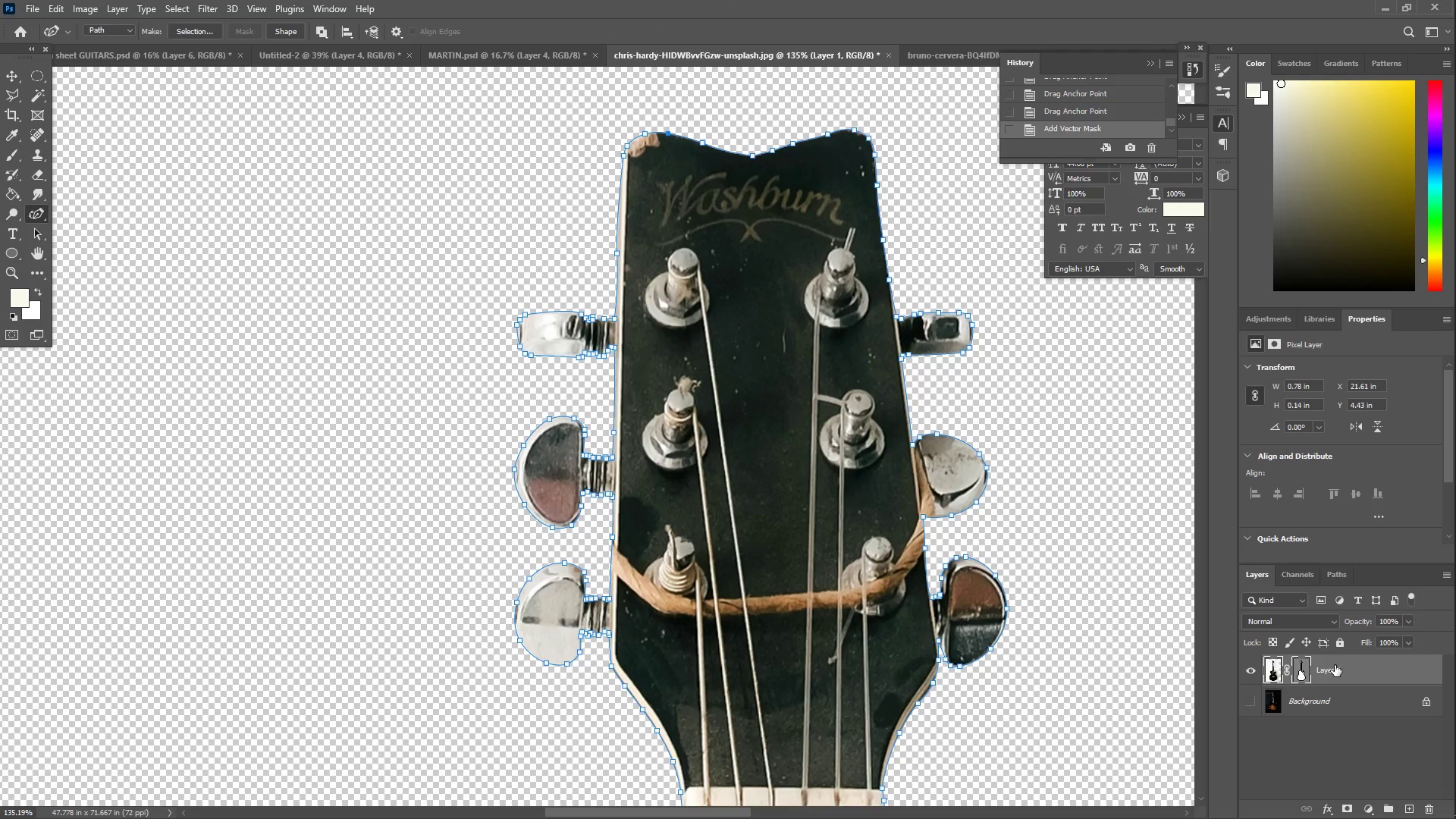 
key(Control+V)
 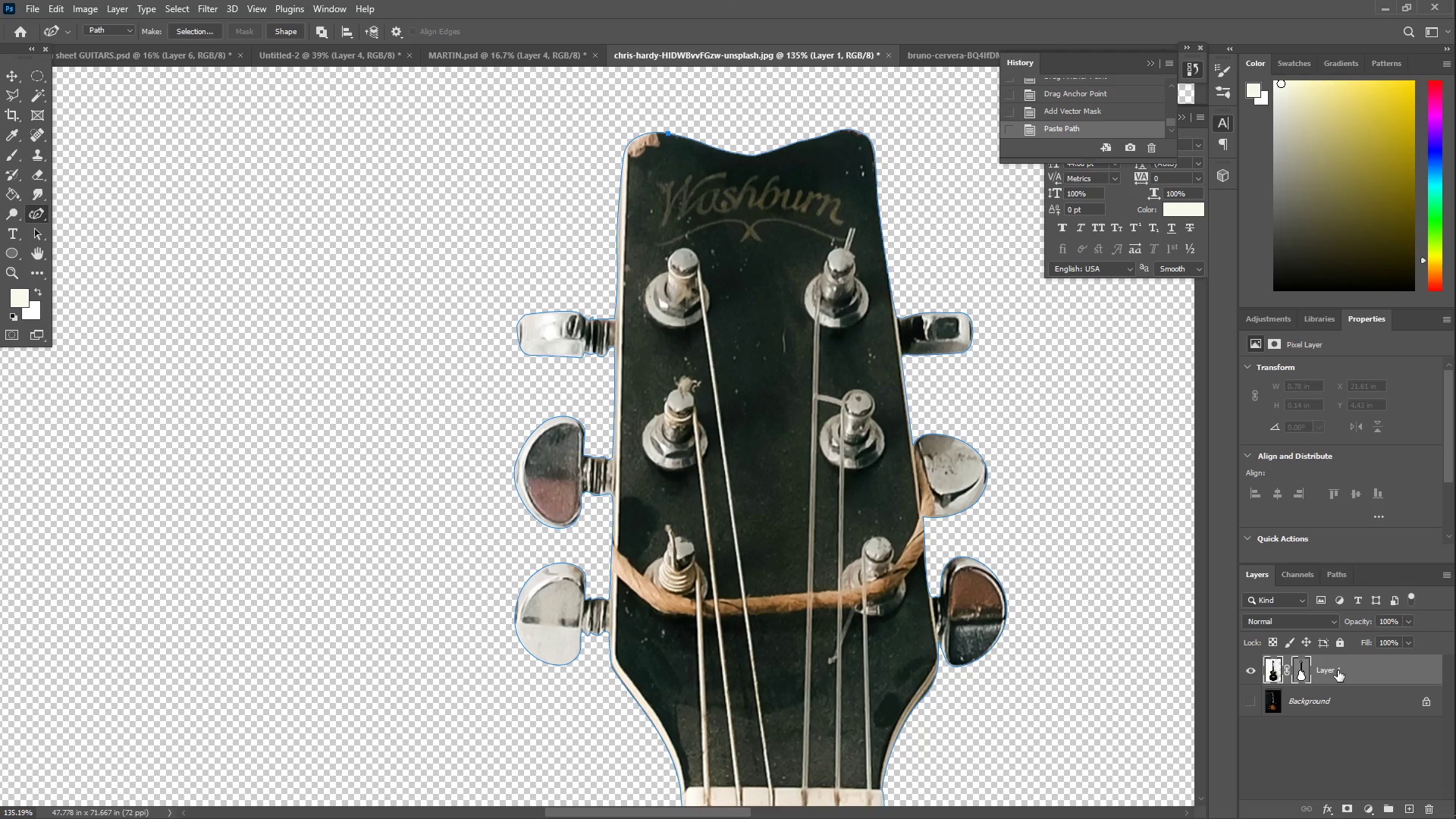 
key(Control+Z)
 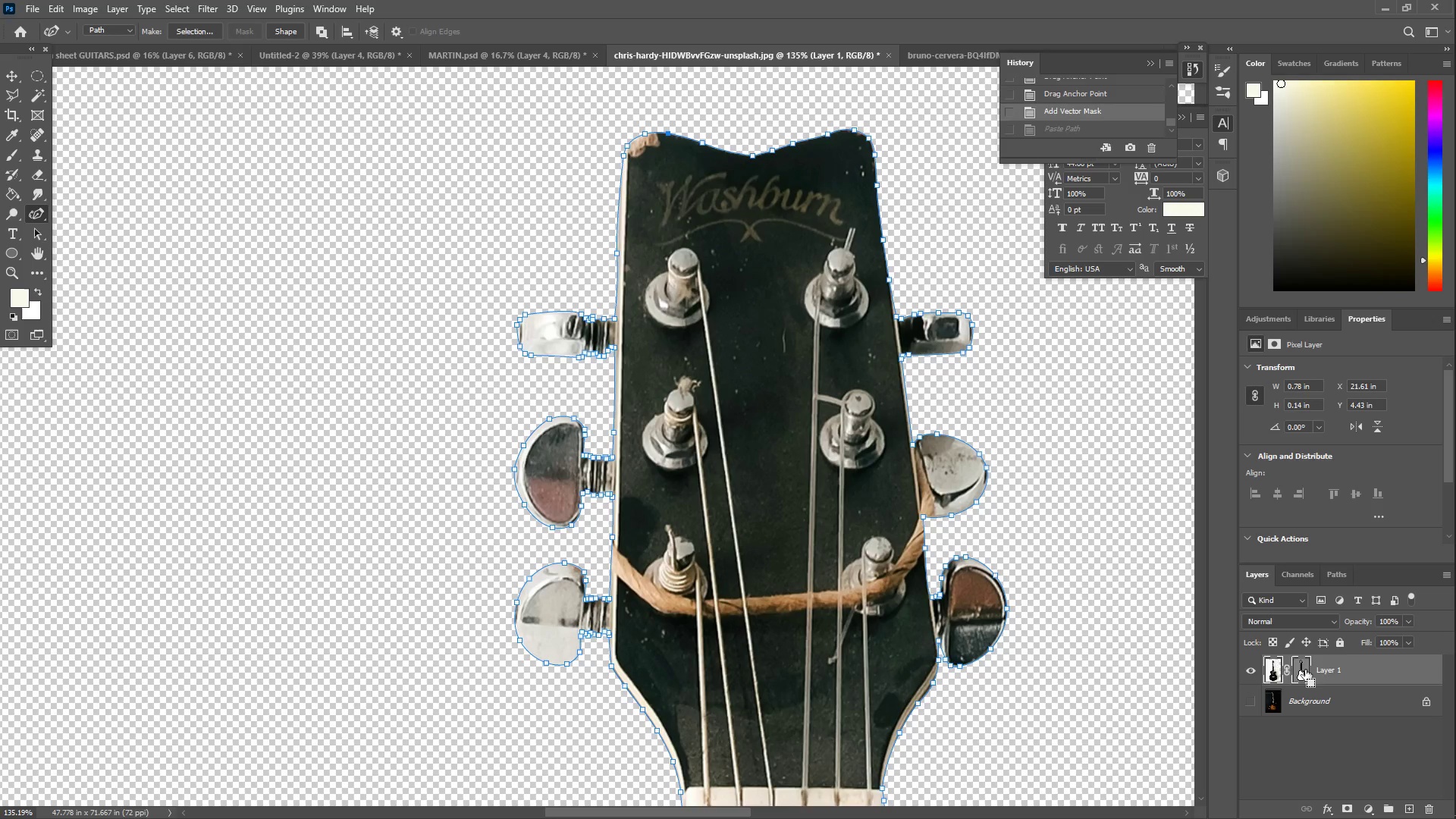 
key(Control+Z)
 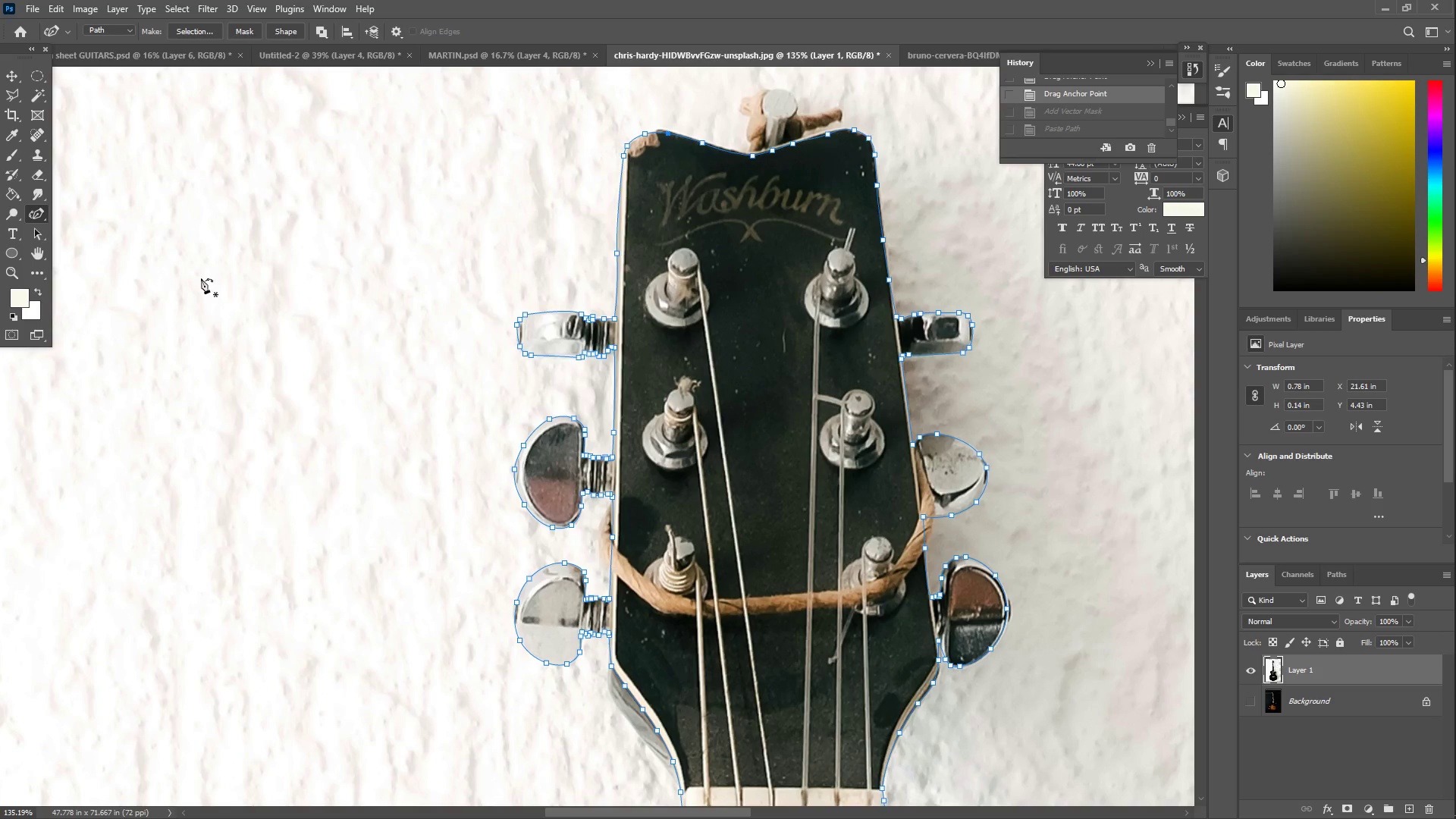 
left_click([37, 212])
 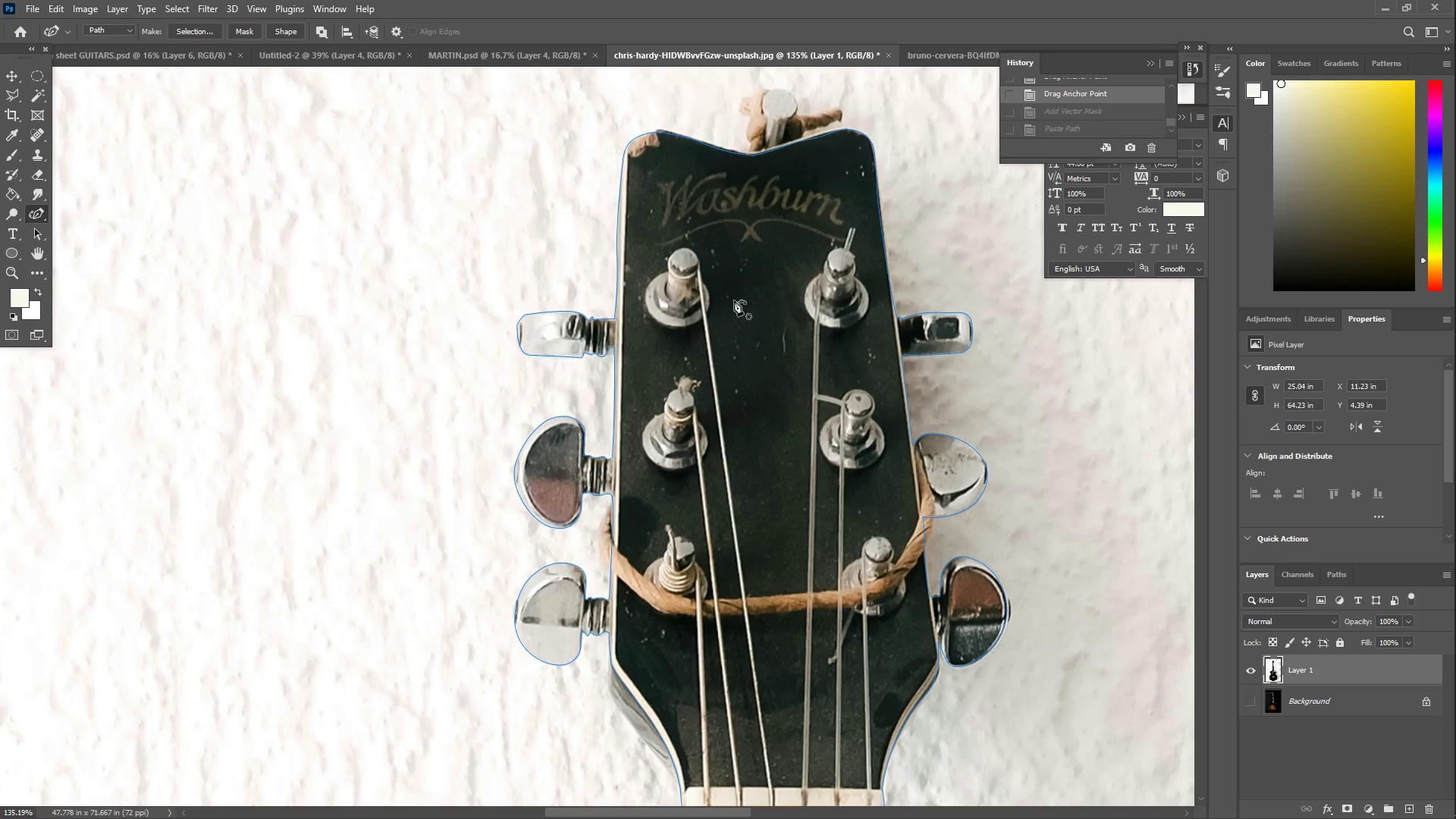 
right_click([759, 312])
 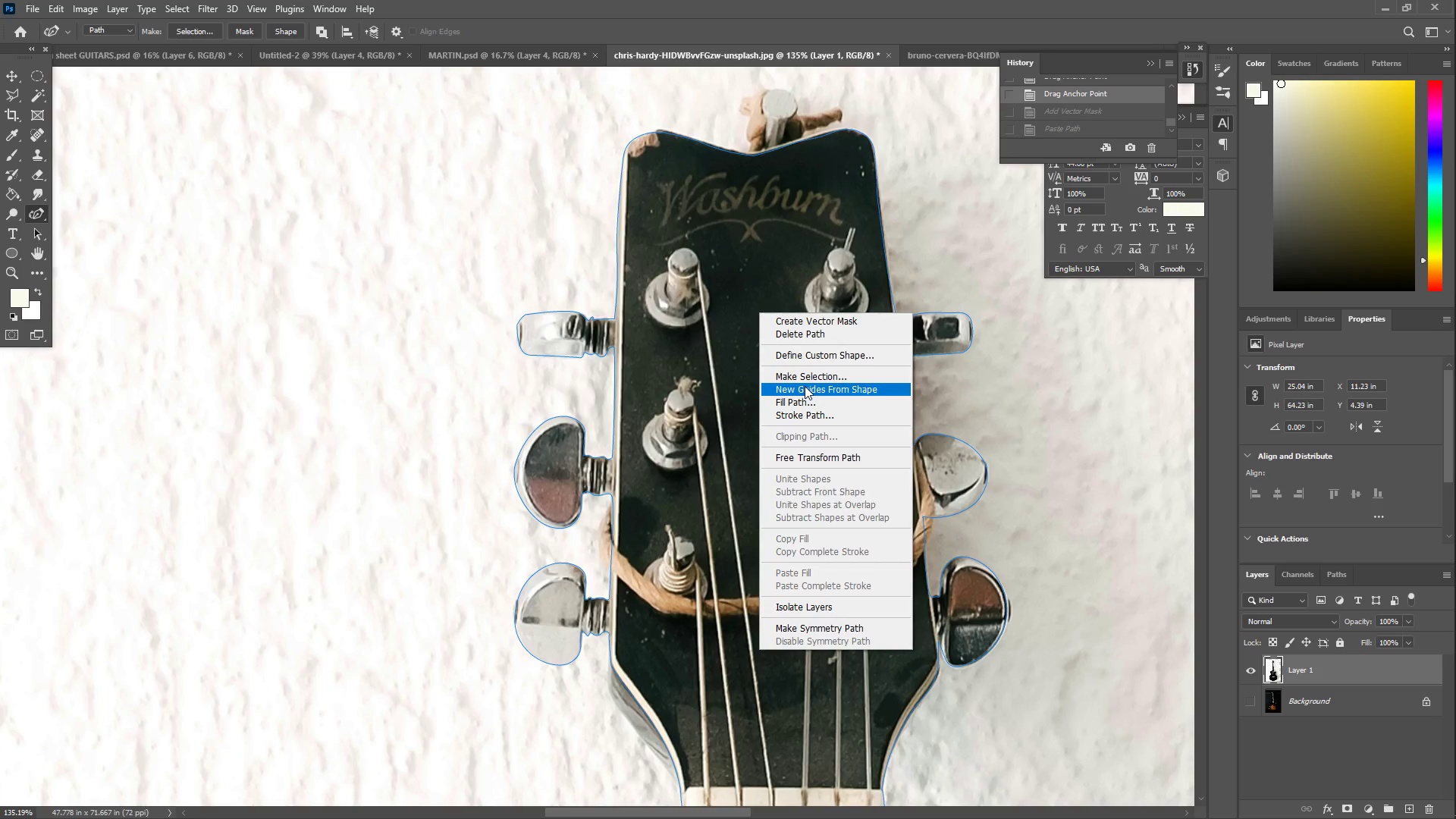 
left_click([804, 379])
 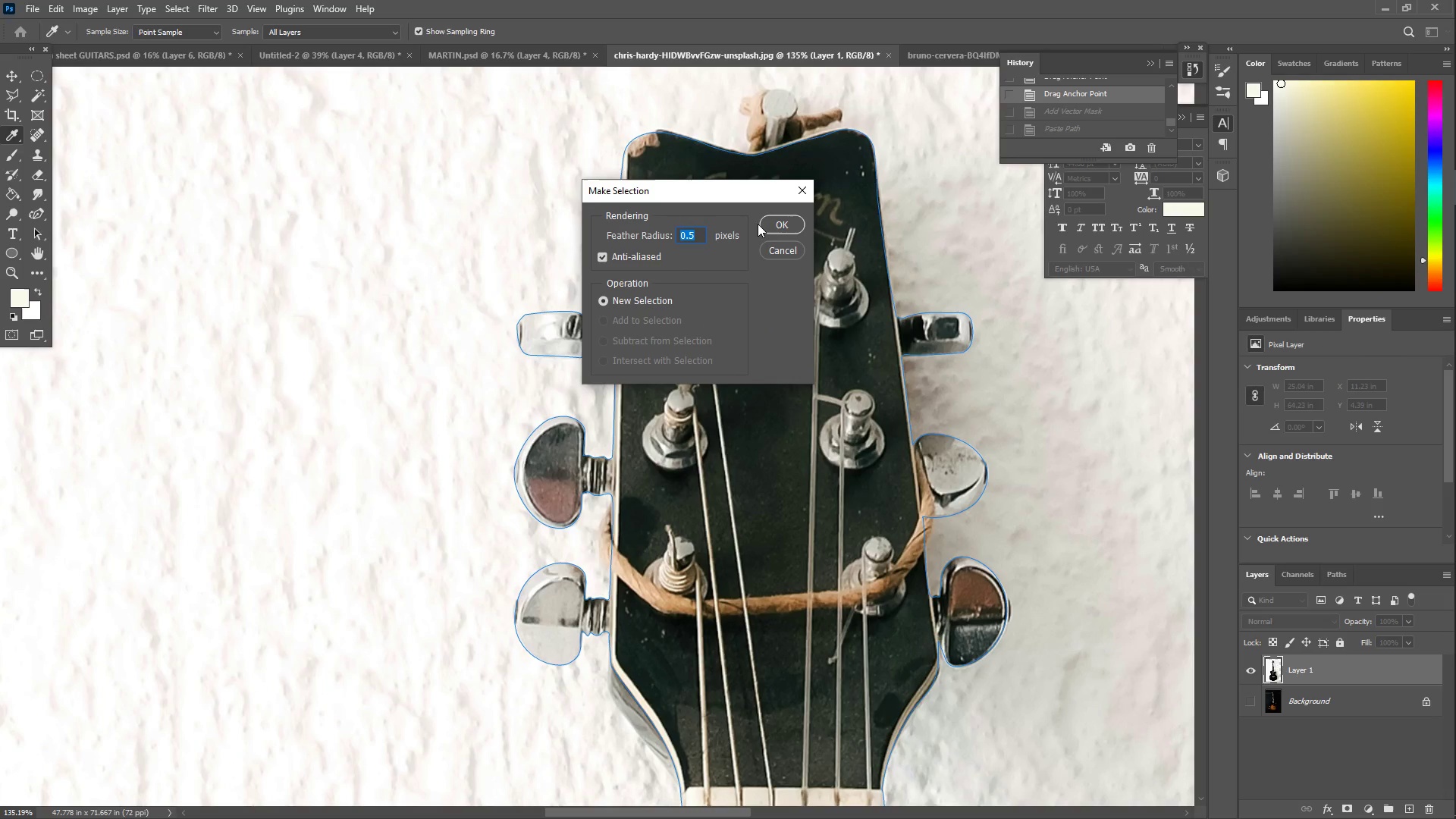 
left_click([774, 224])
 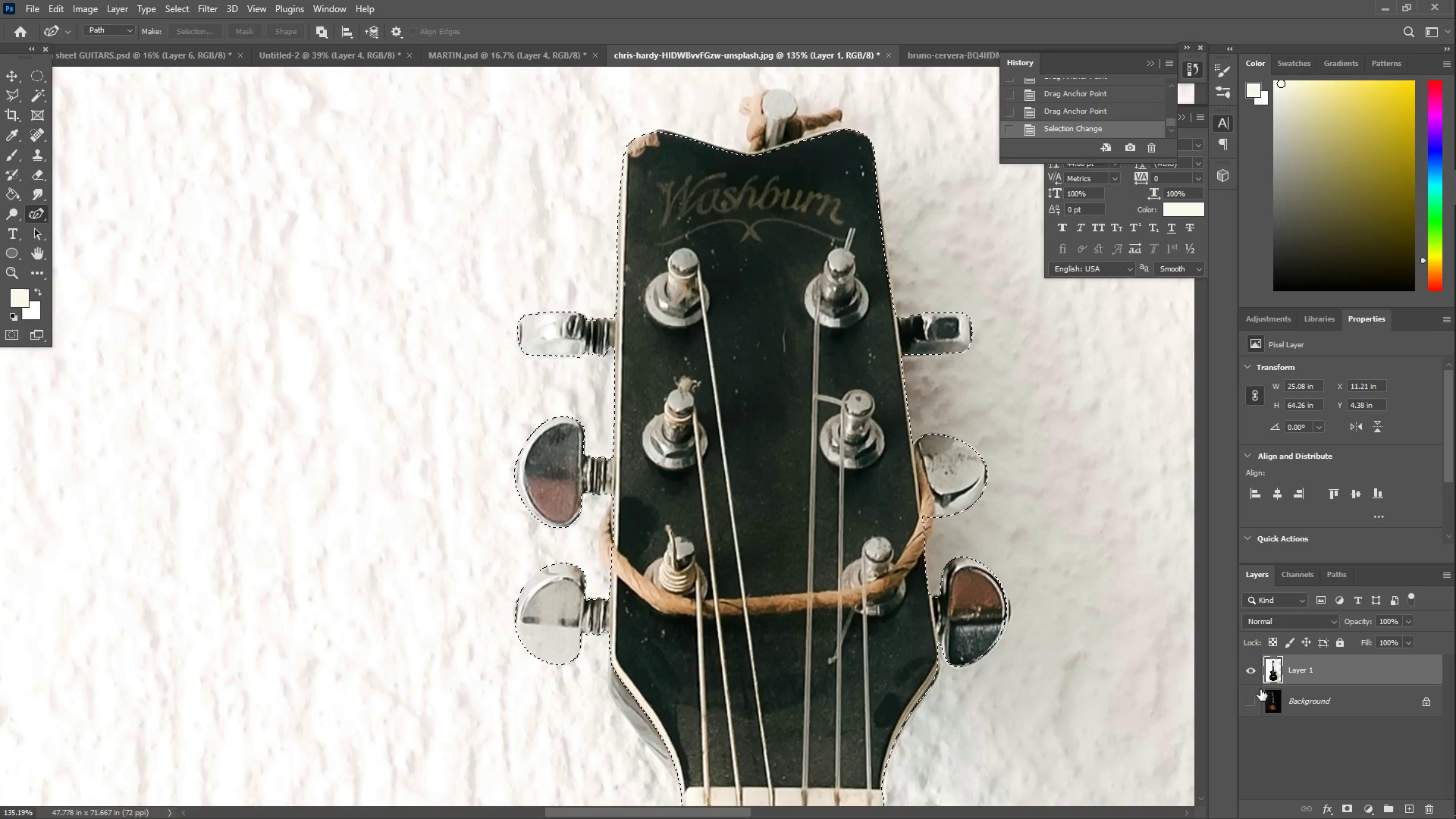 
key(Control+C)
 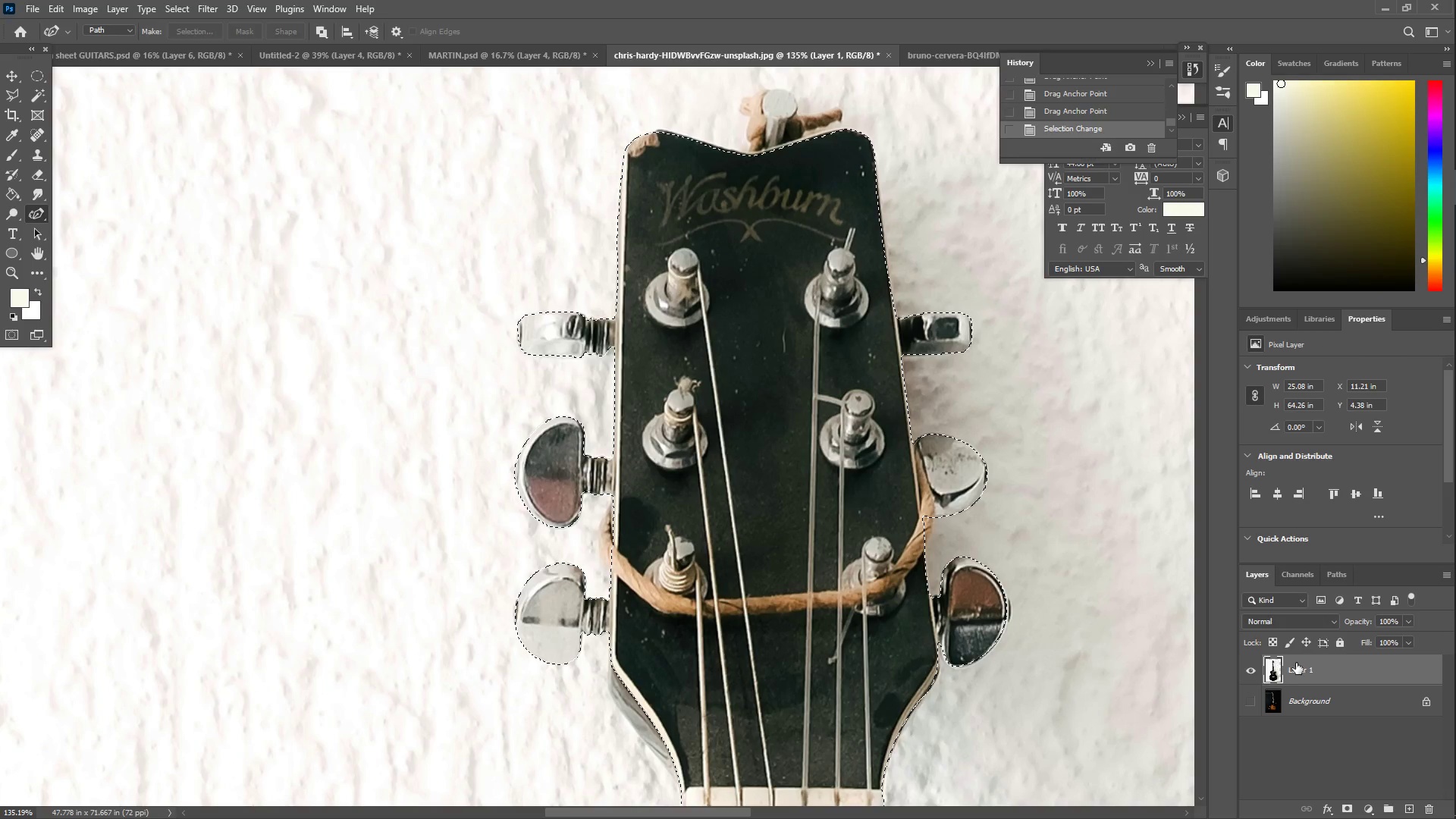 
key(Control+V)
 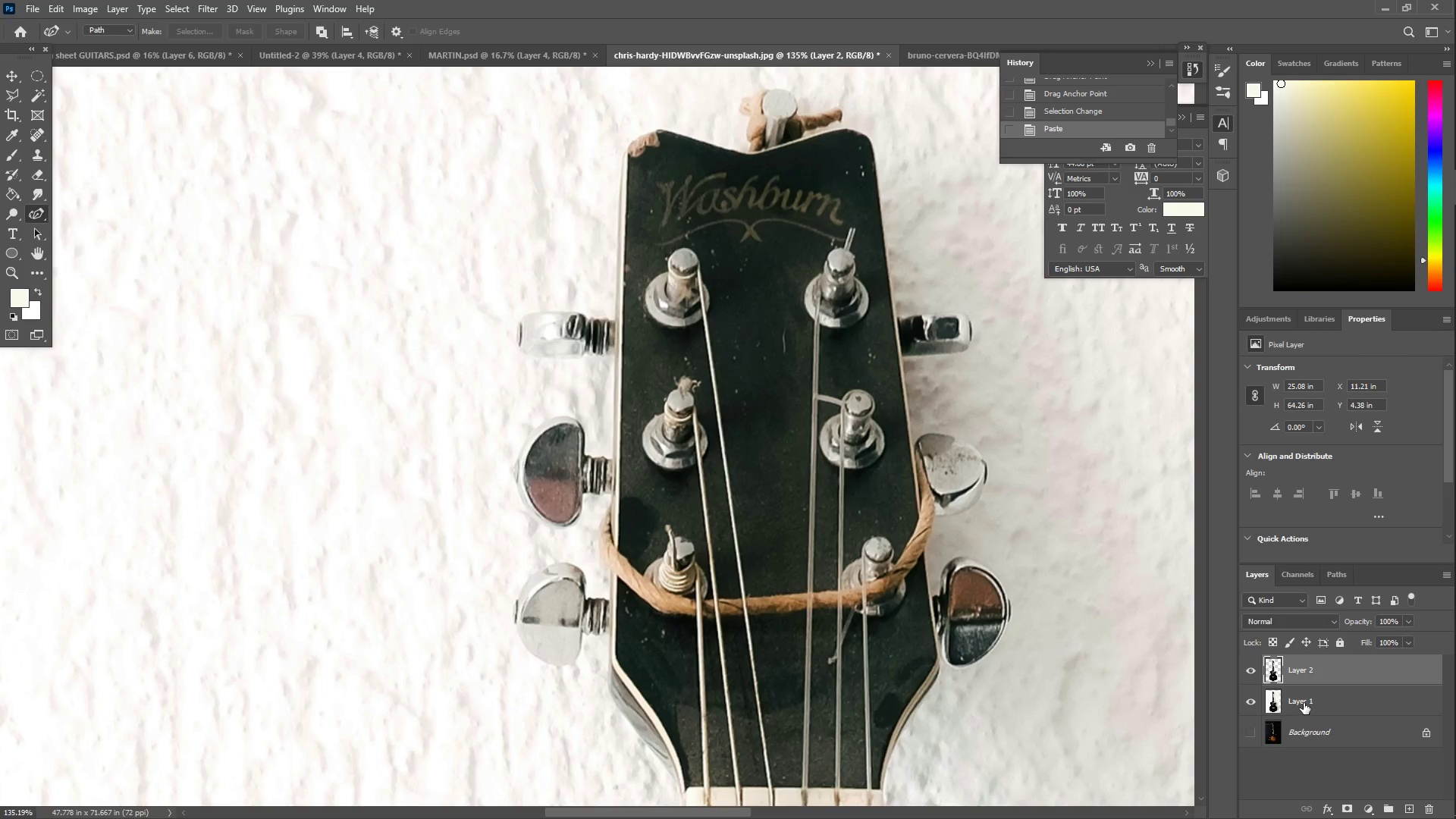 
left_click([1308, 698])
 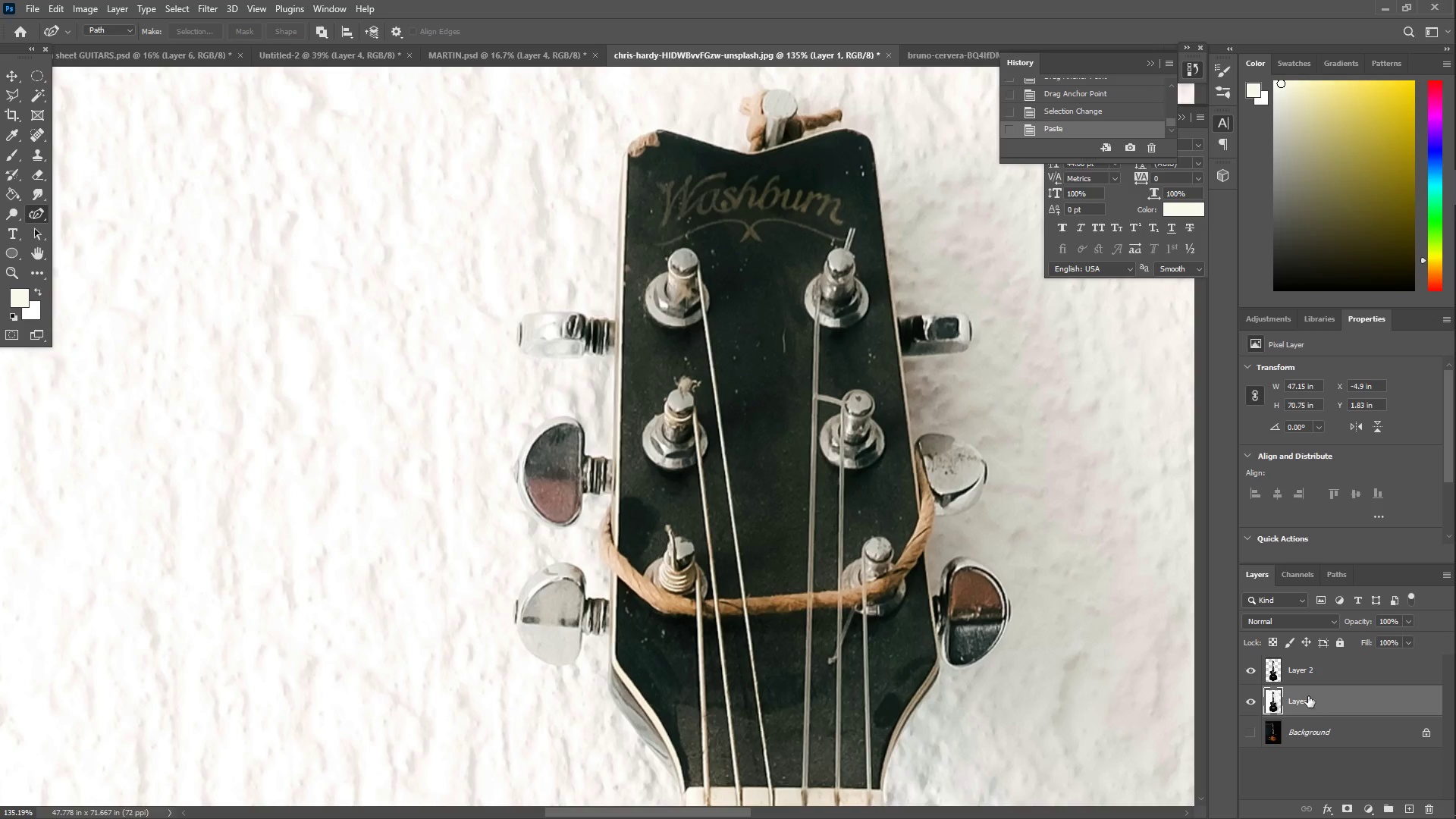 
key(Control+Z)
 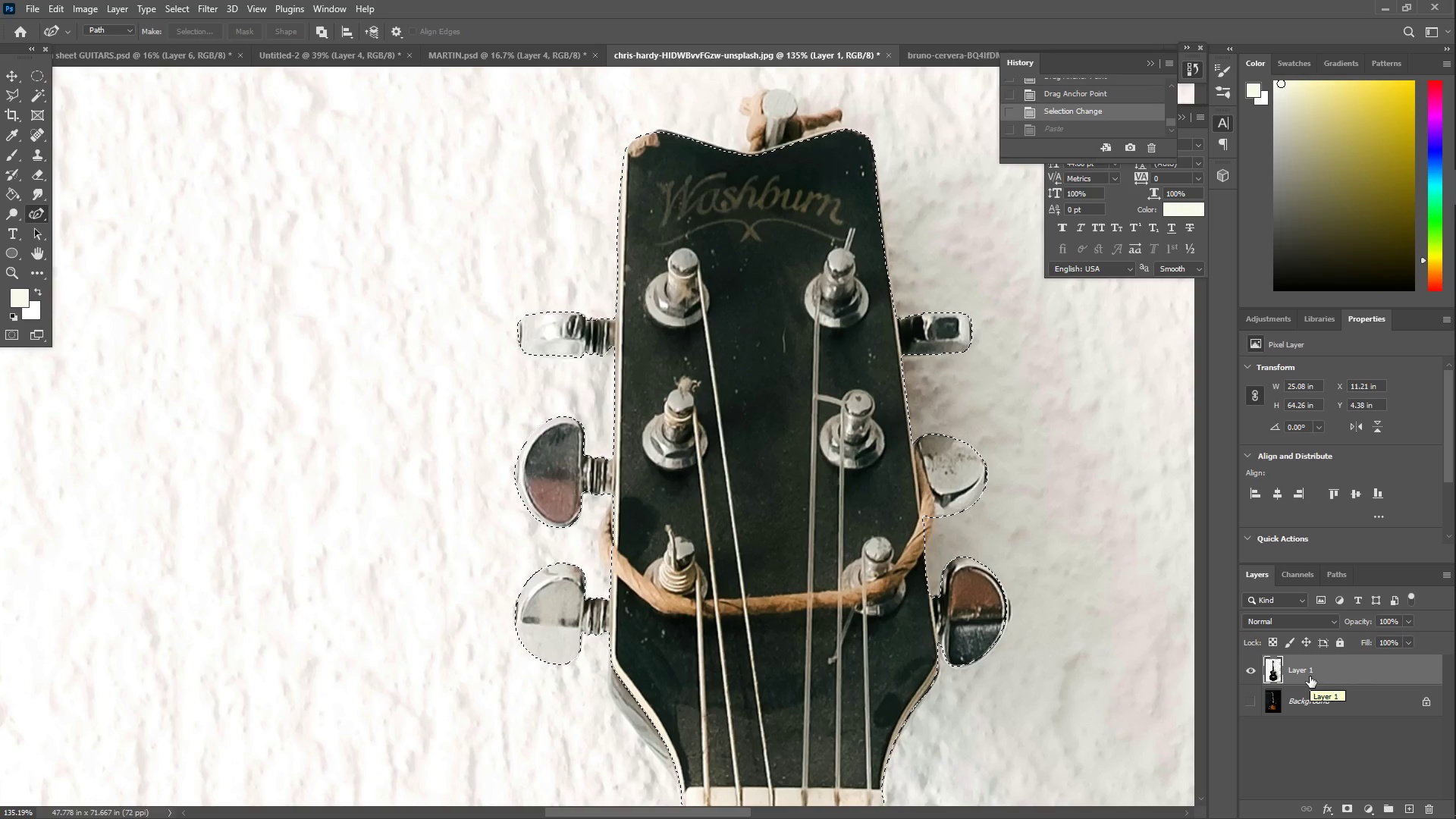 
key(Control+Z)
 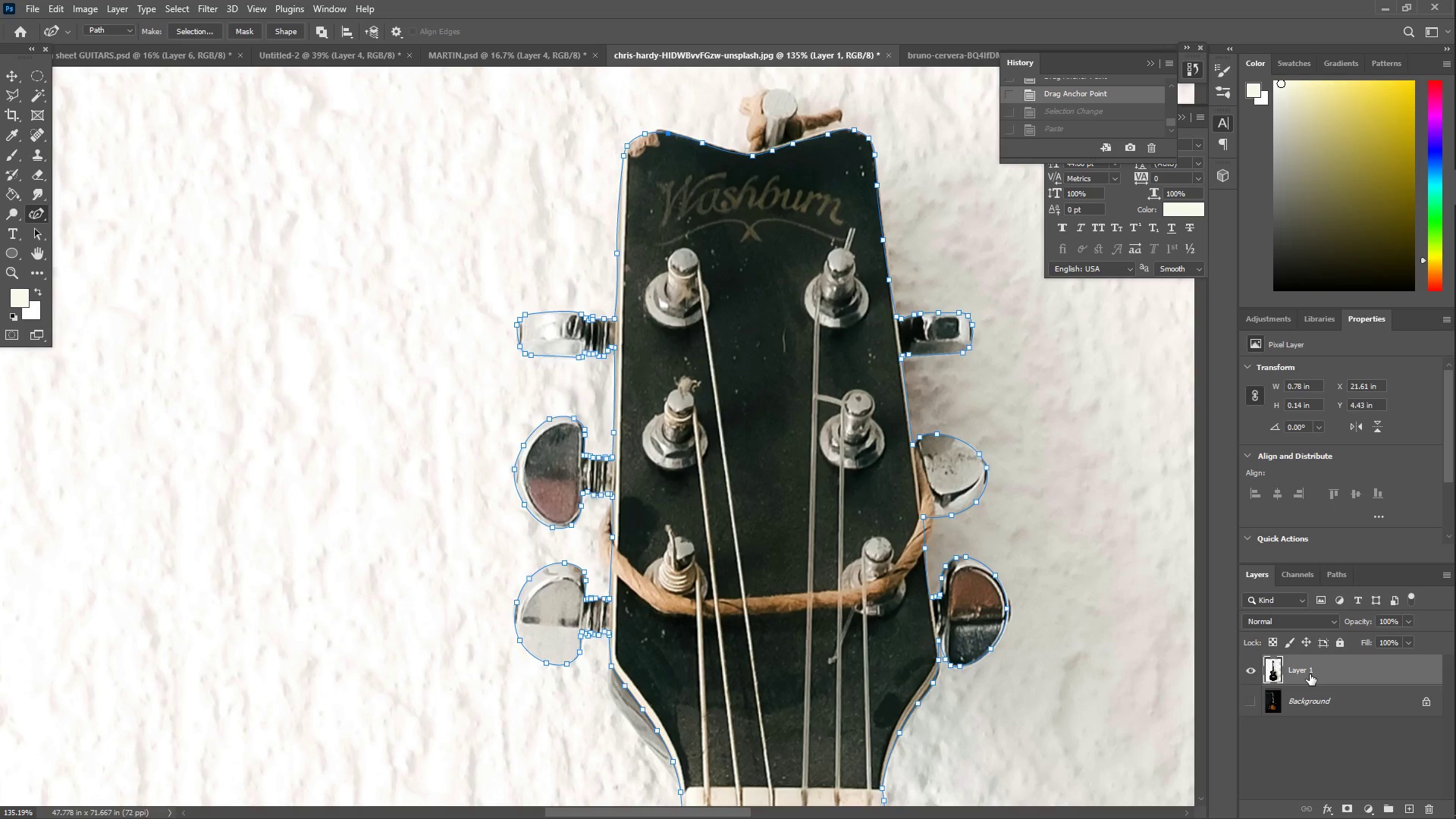 
right_click([1310, 674])
 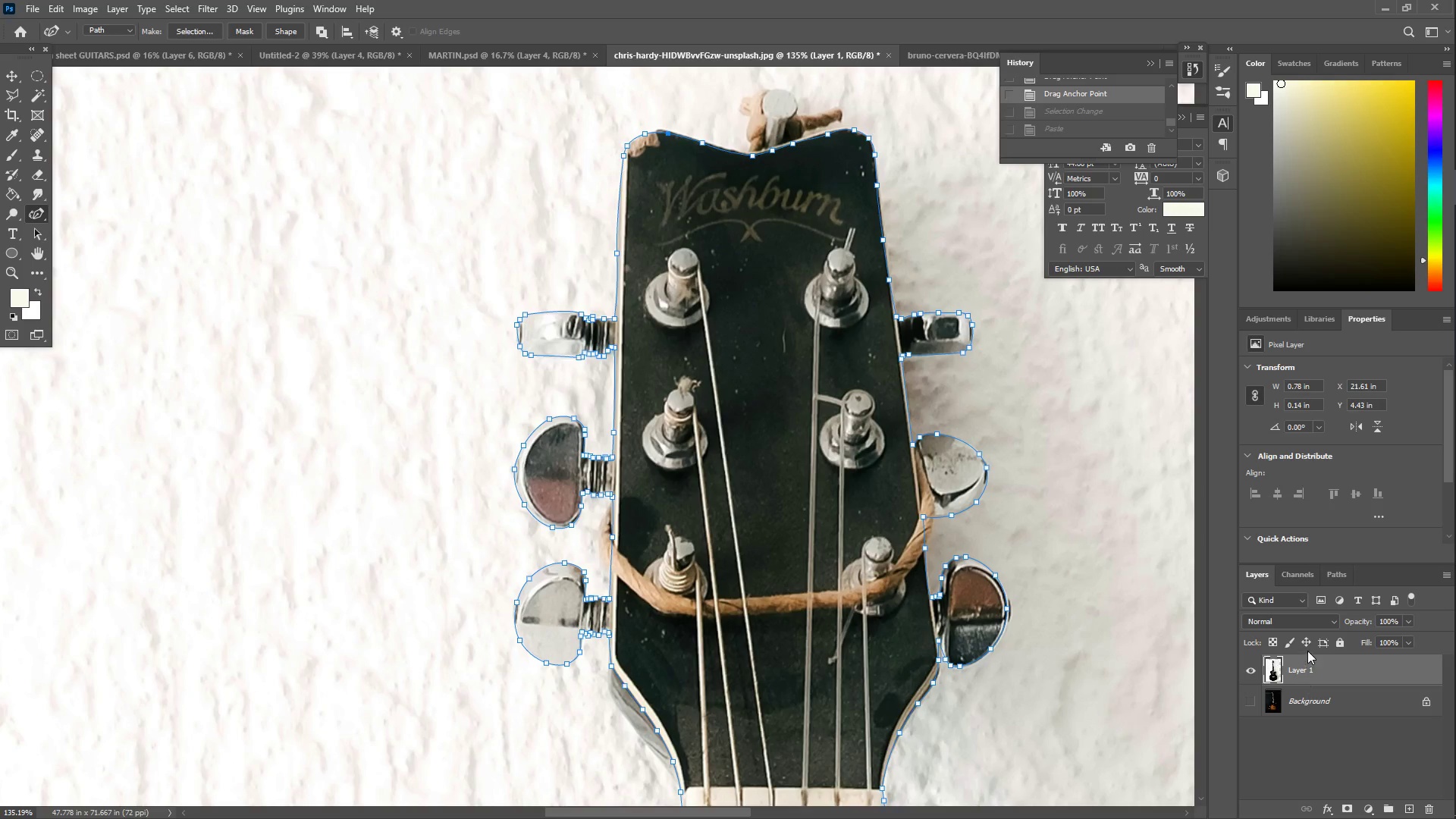 
right_click([764, 309])
 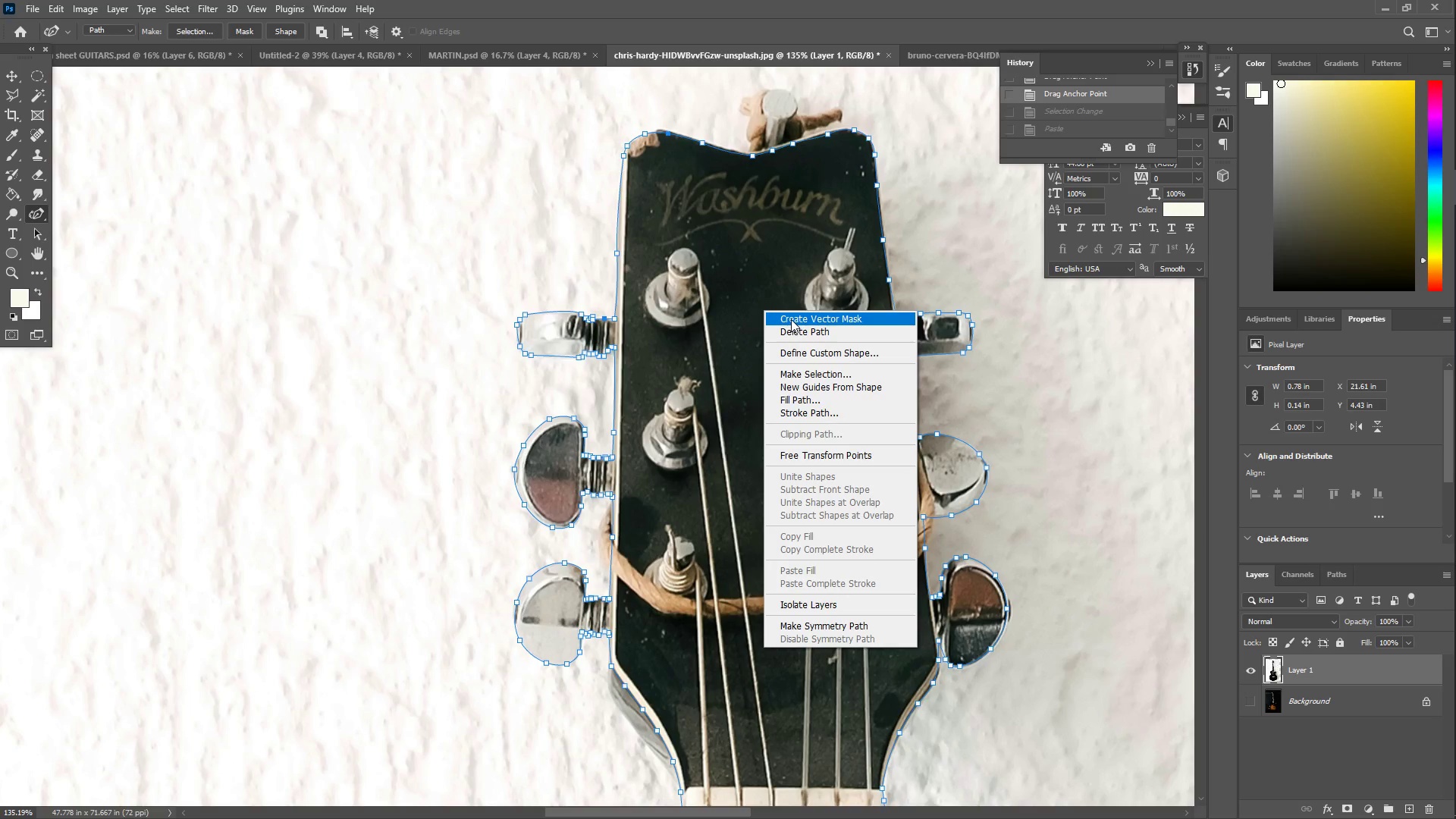 
left_click([791, 319])
 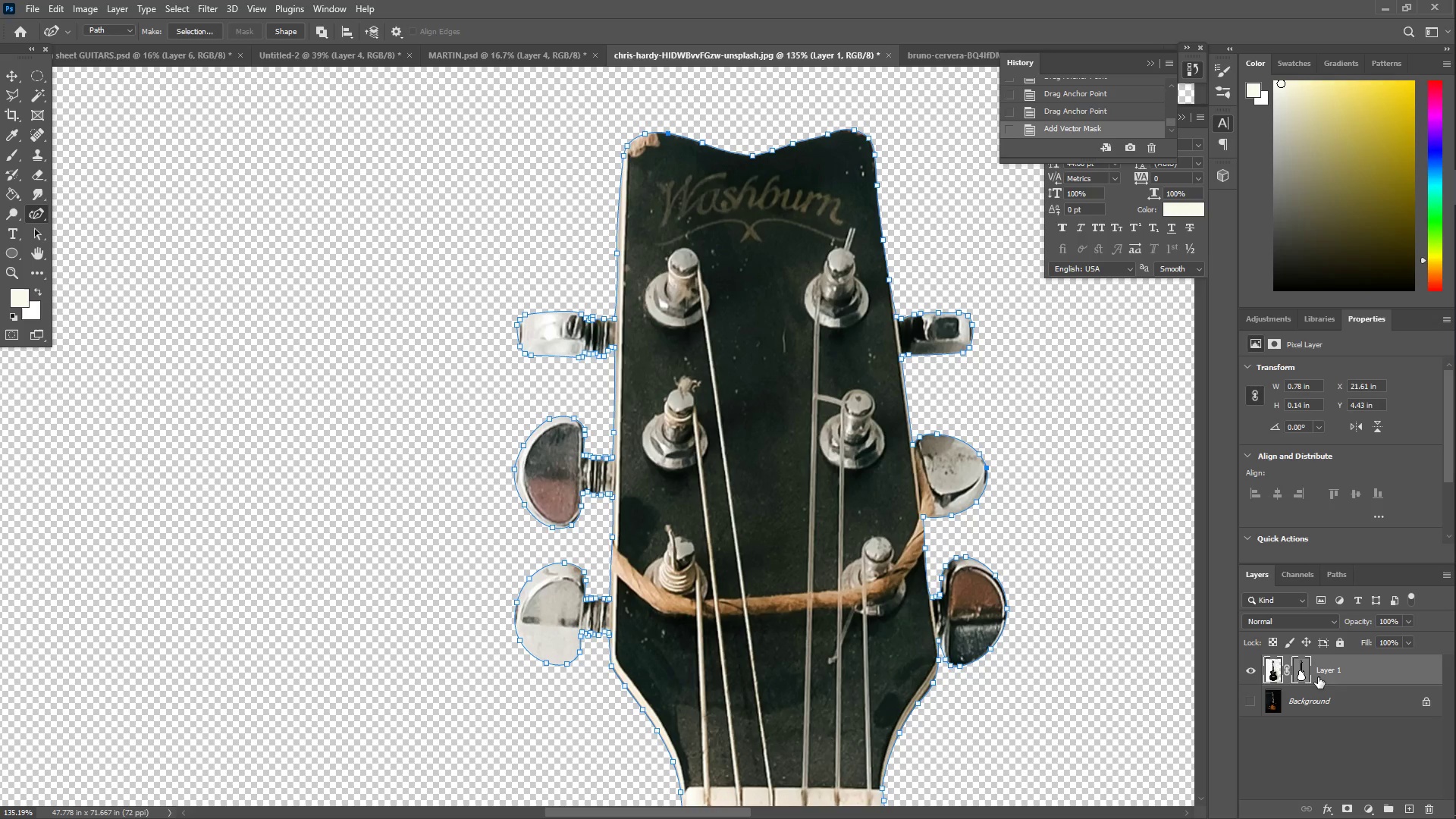 
wait(5.83)
 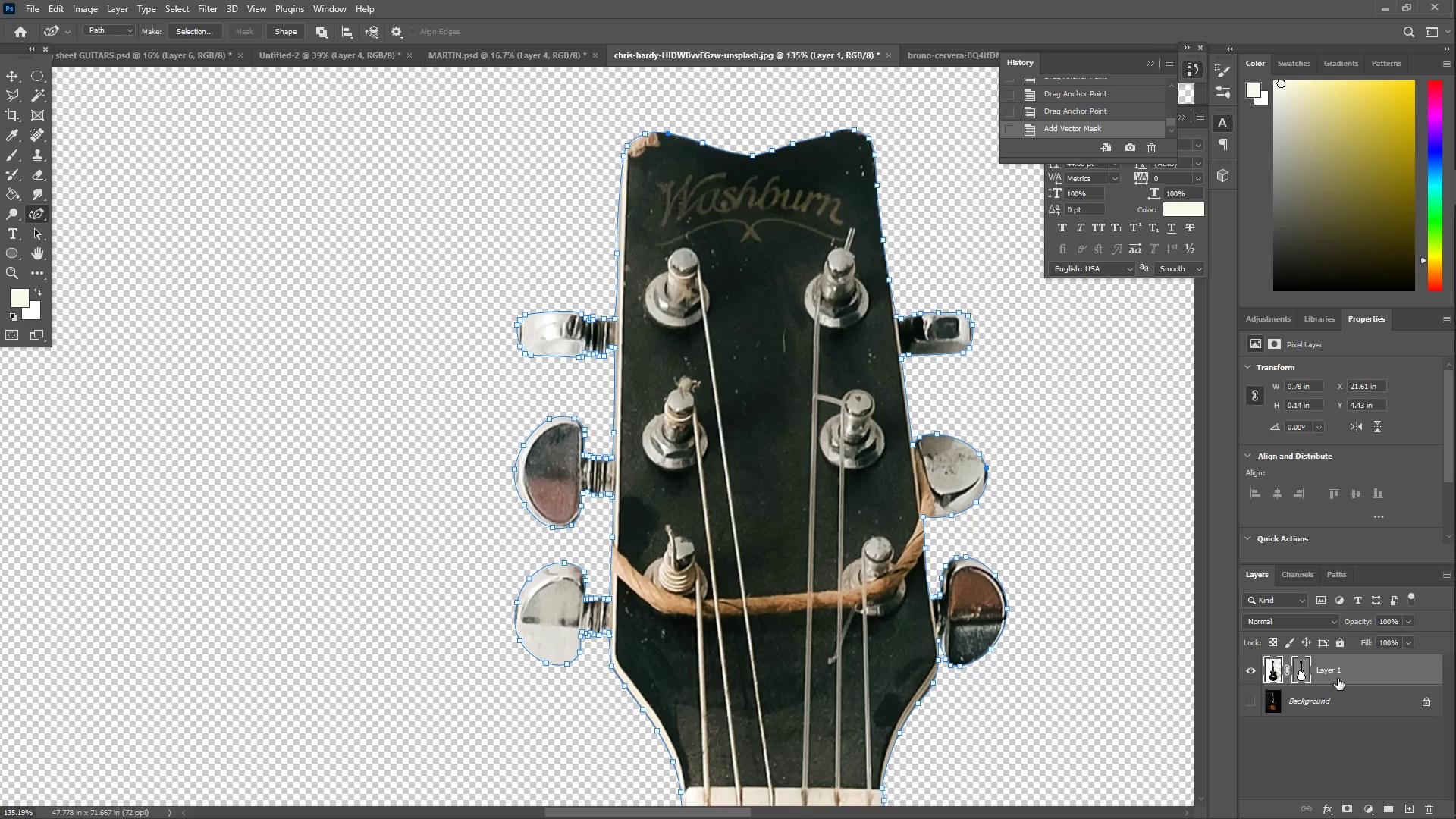 
scroll: coordinate [1276, 673], scroll_direction: up, amount: 1.0
 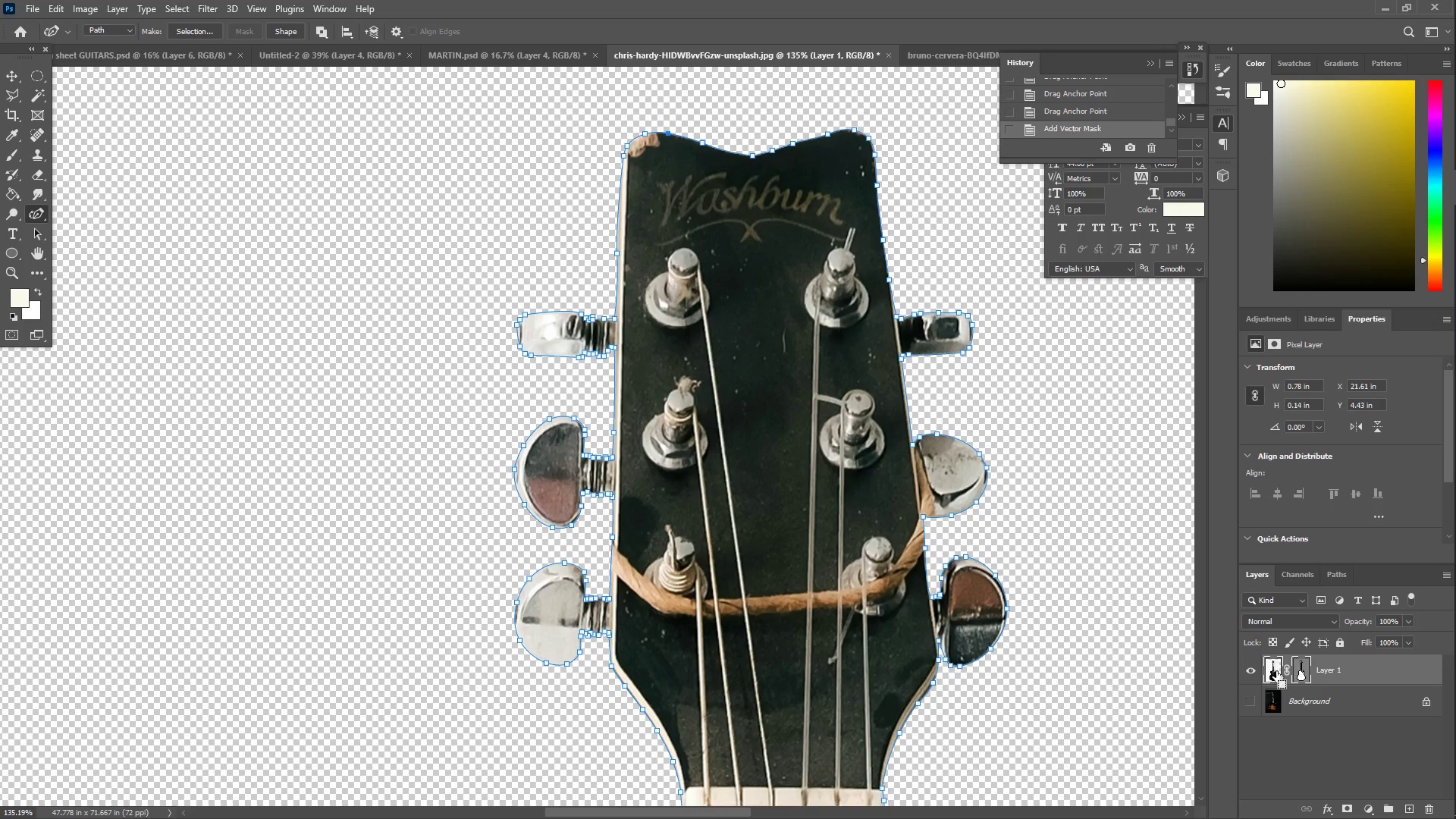 
key(Control+C)
 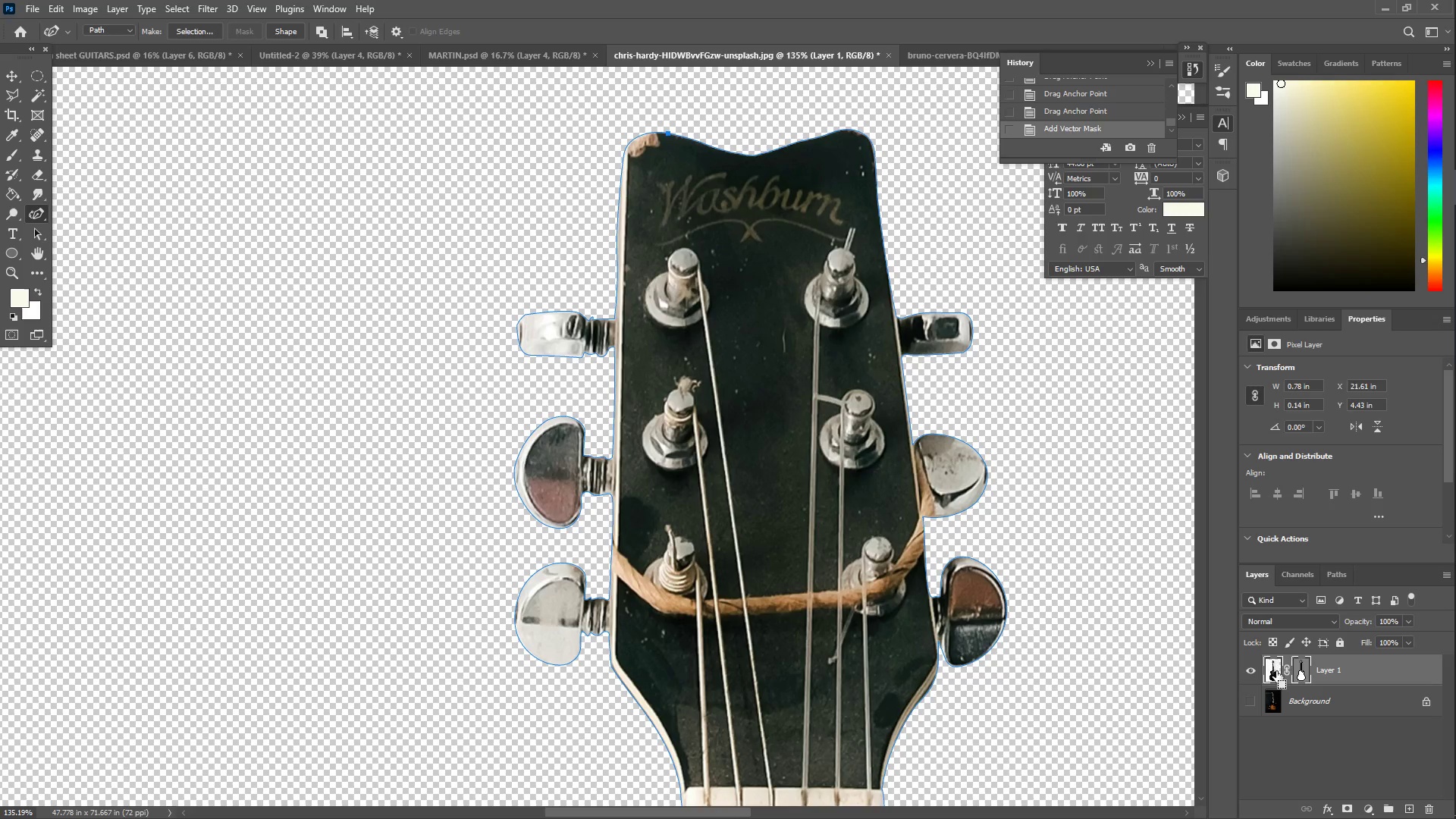 
key(Control+V)
 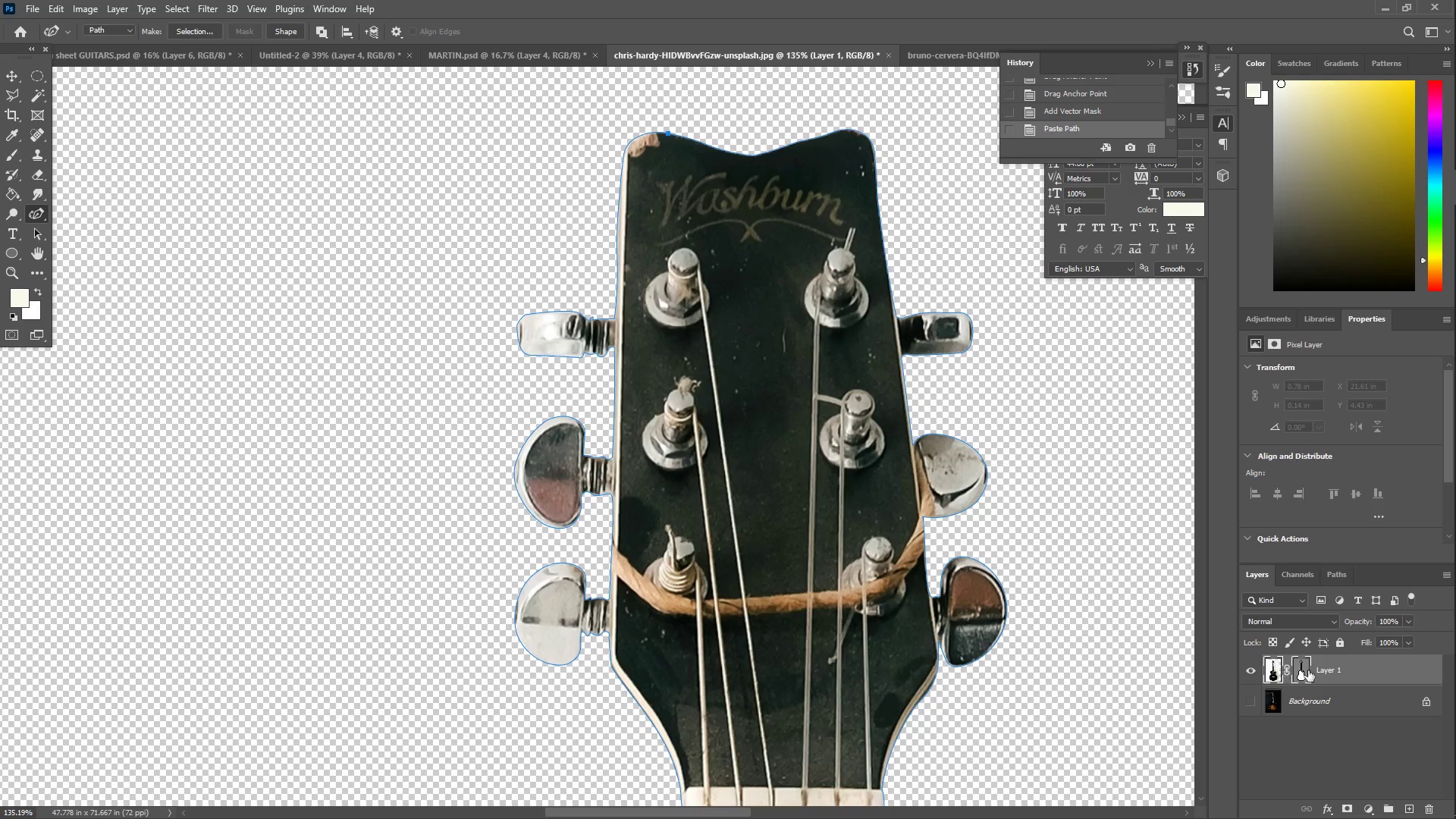 
key(Control+C)
 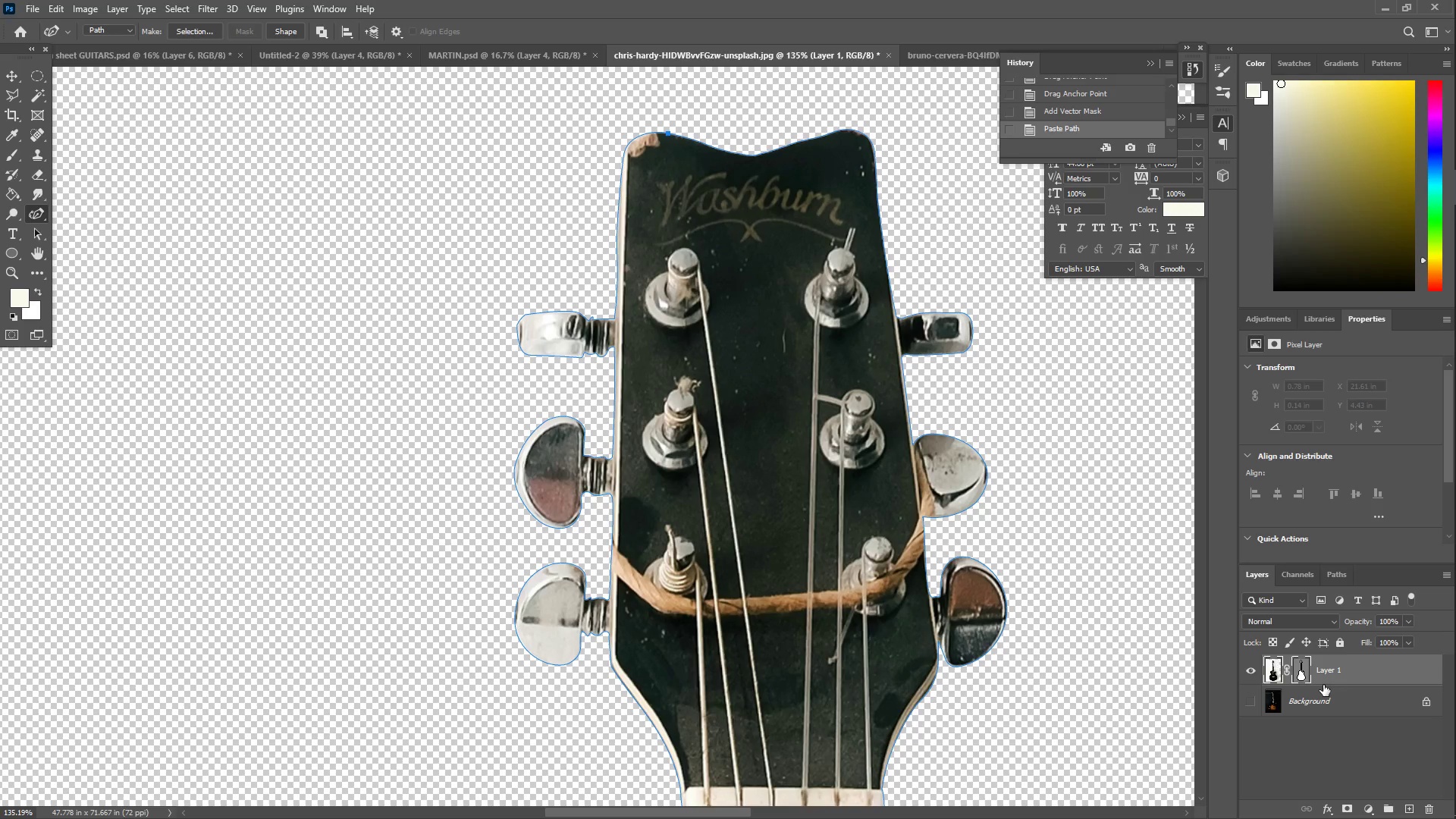 
key(Control+V)
 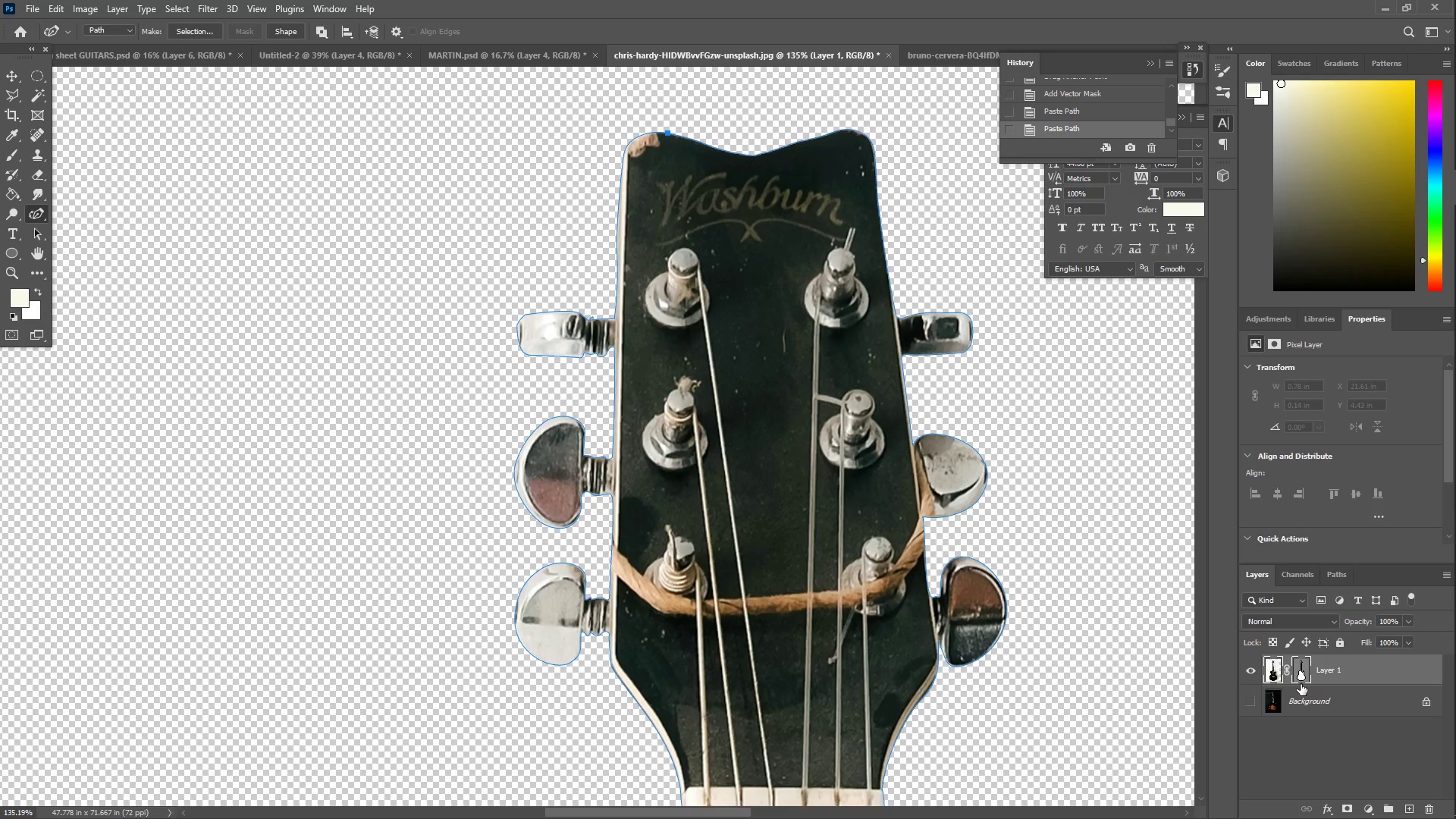 
key(Control+Z)
 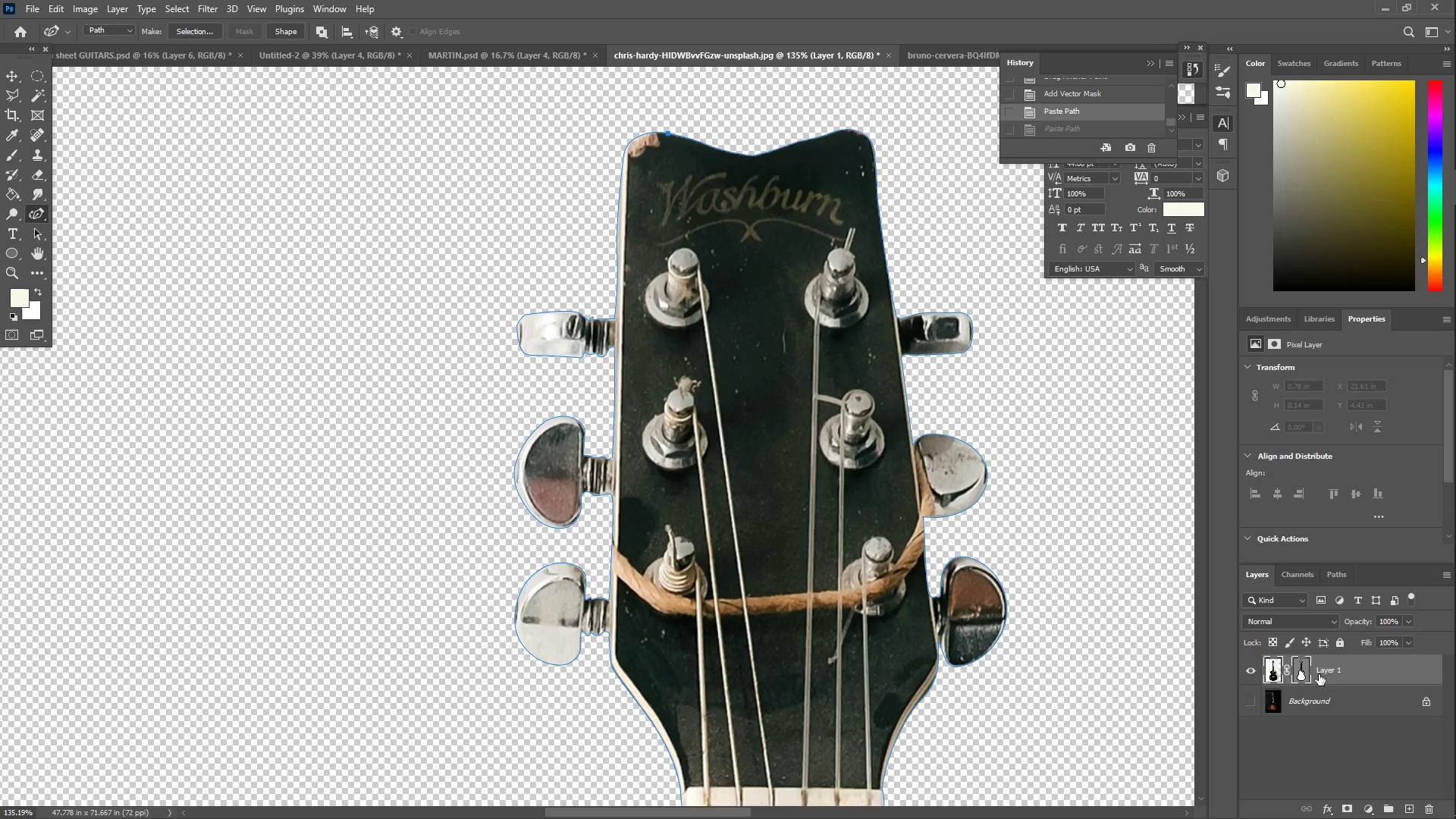 
right_click([1272, 672])
 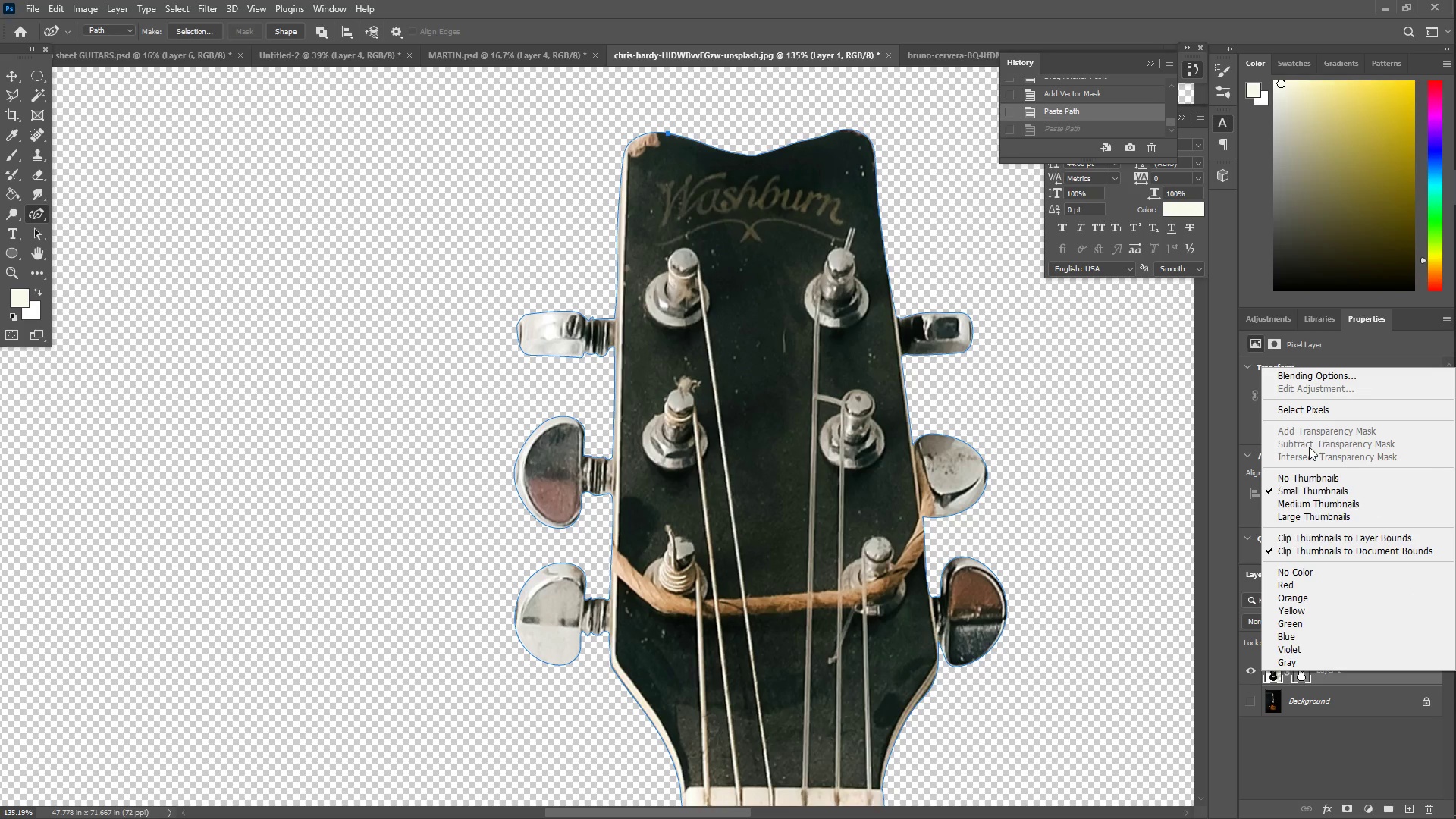 
left_click([1346, 752])
 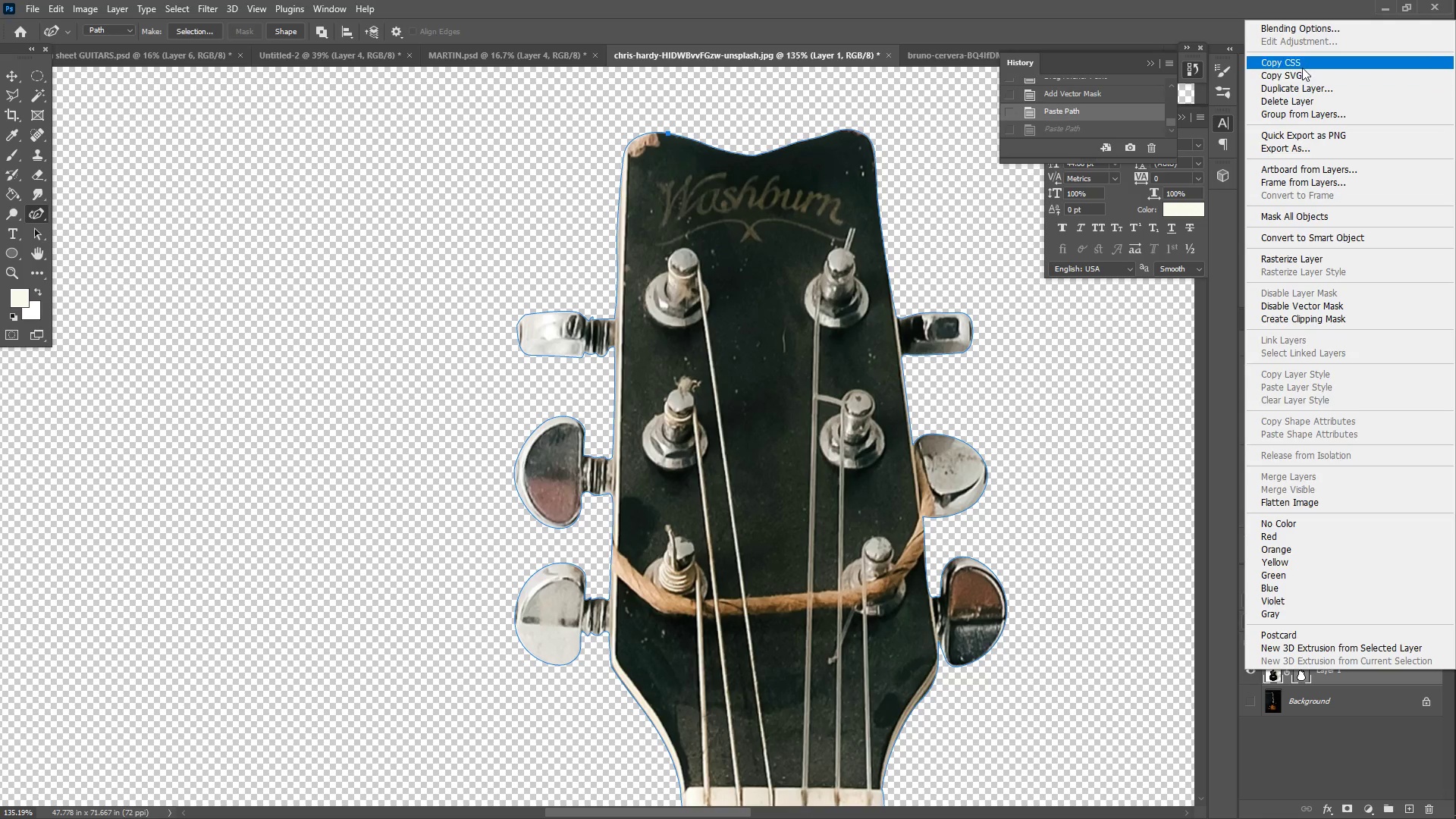 
left_click([1318, 94])
 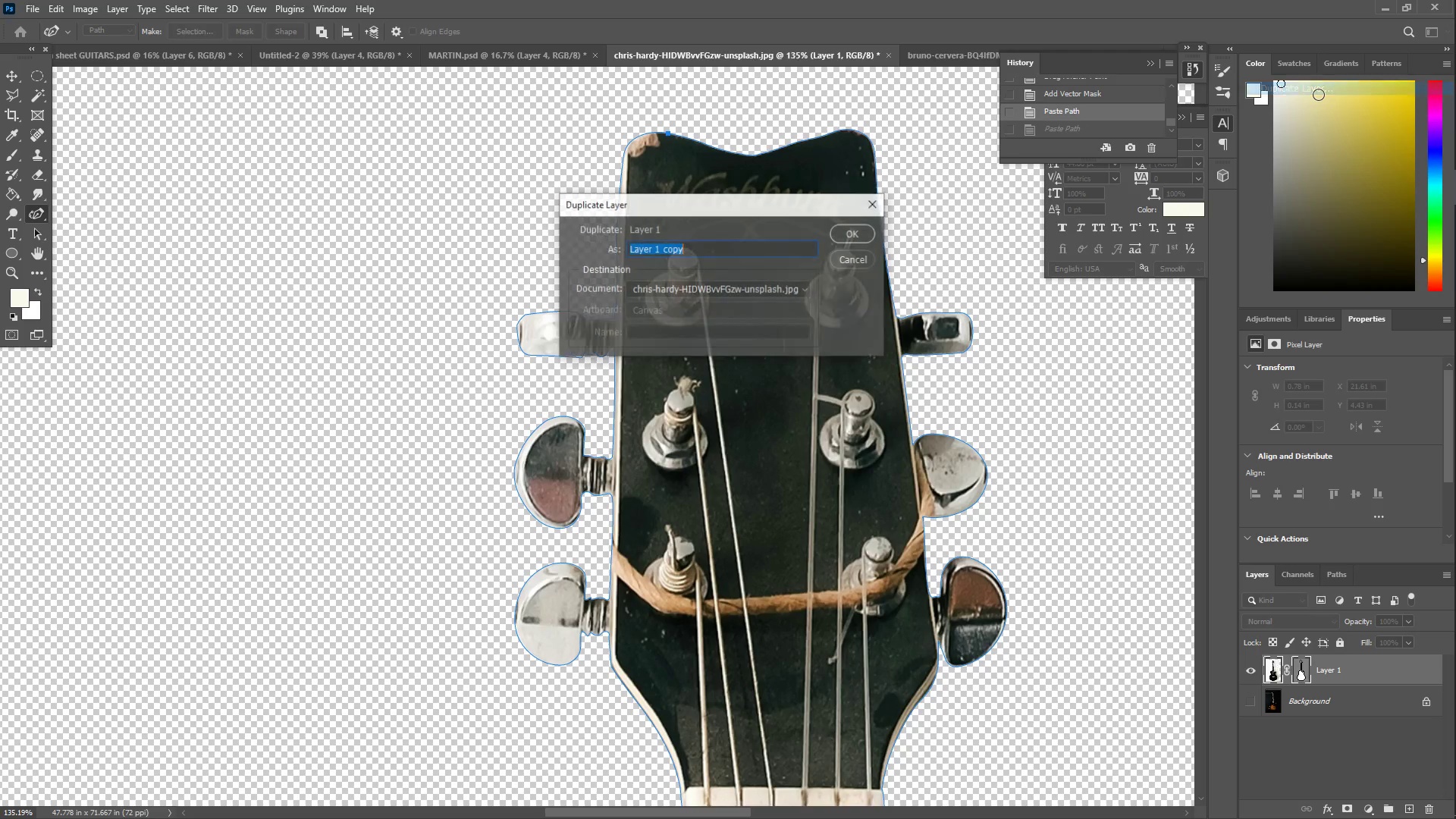 
key(ArrowRight)
 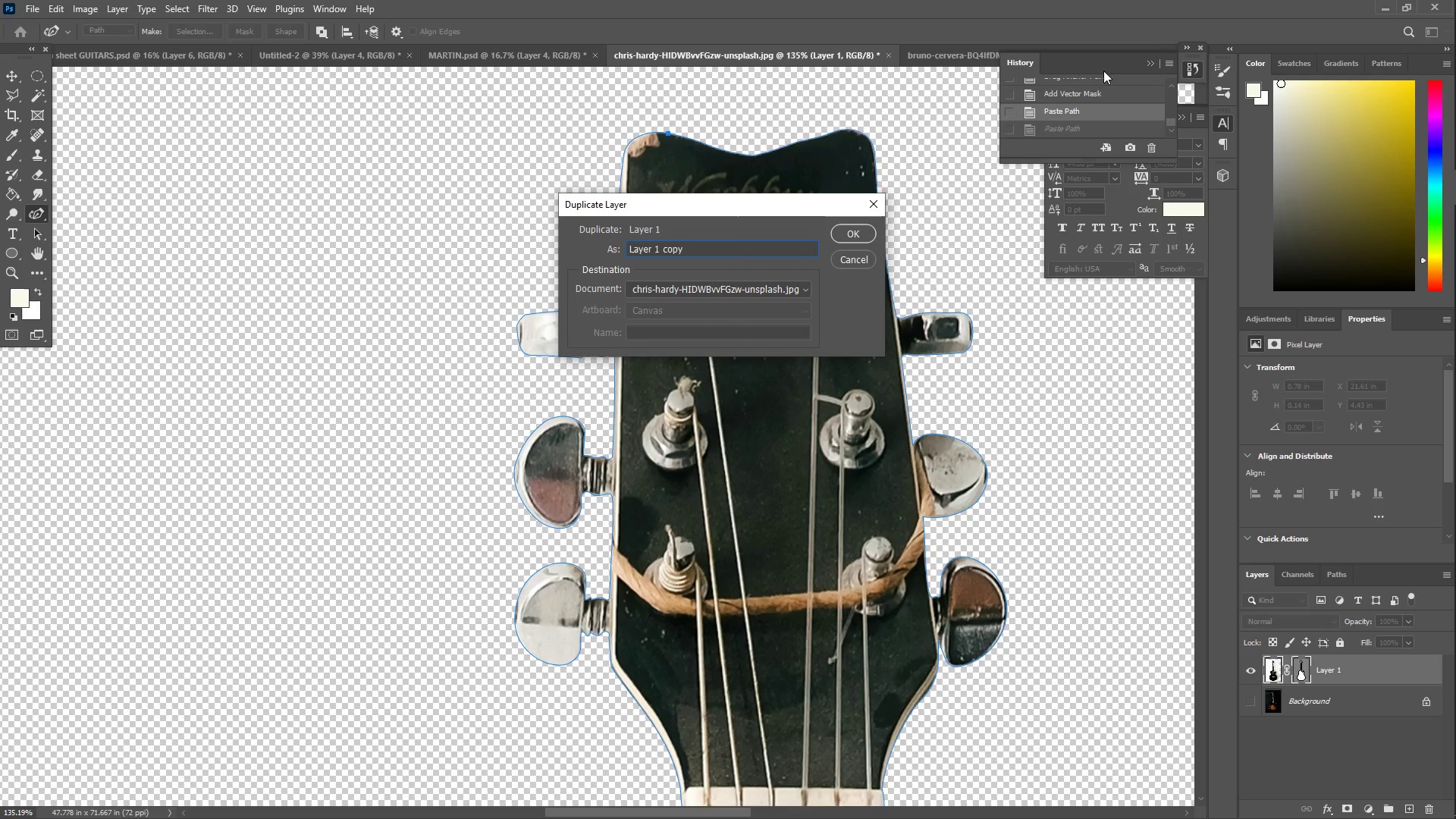 
left_click([846, 235])
 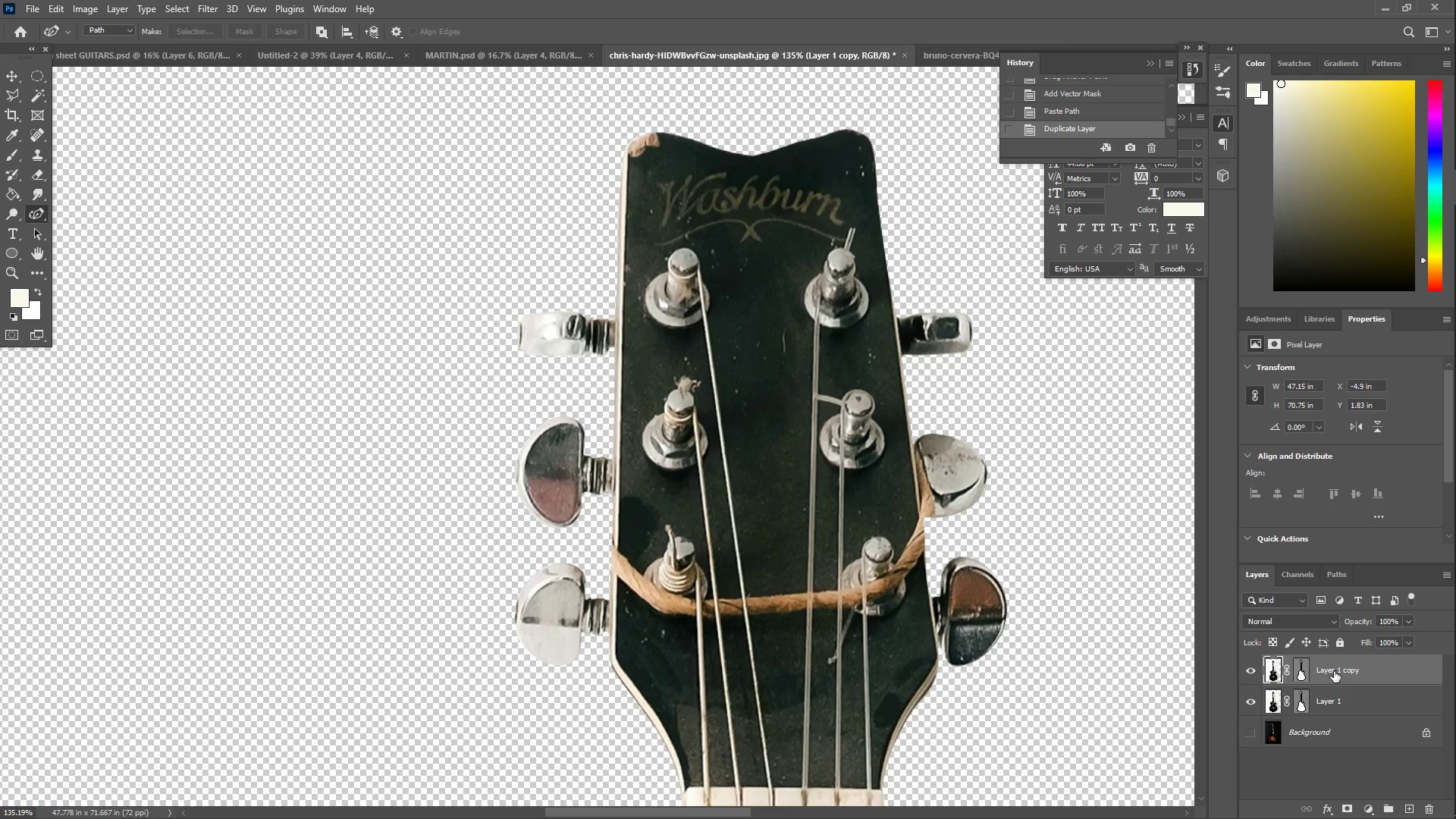 
key(Z)
 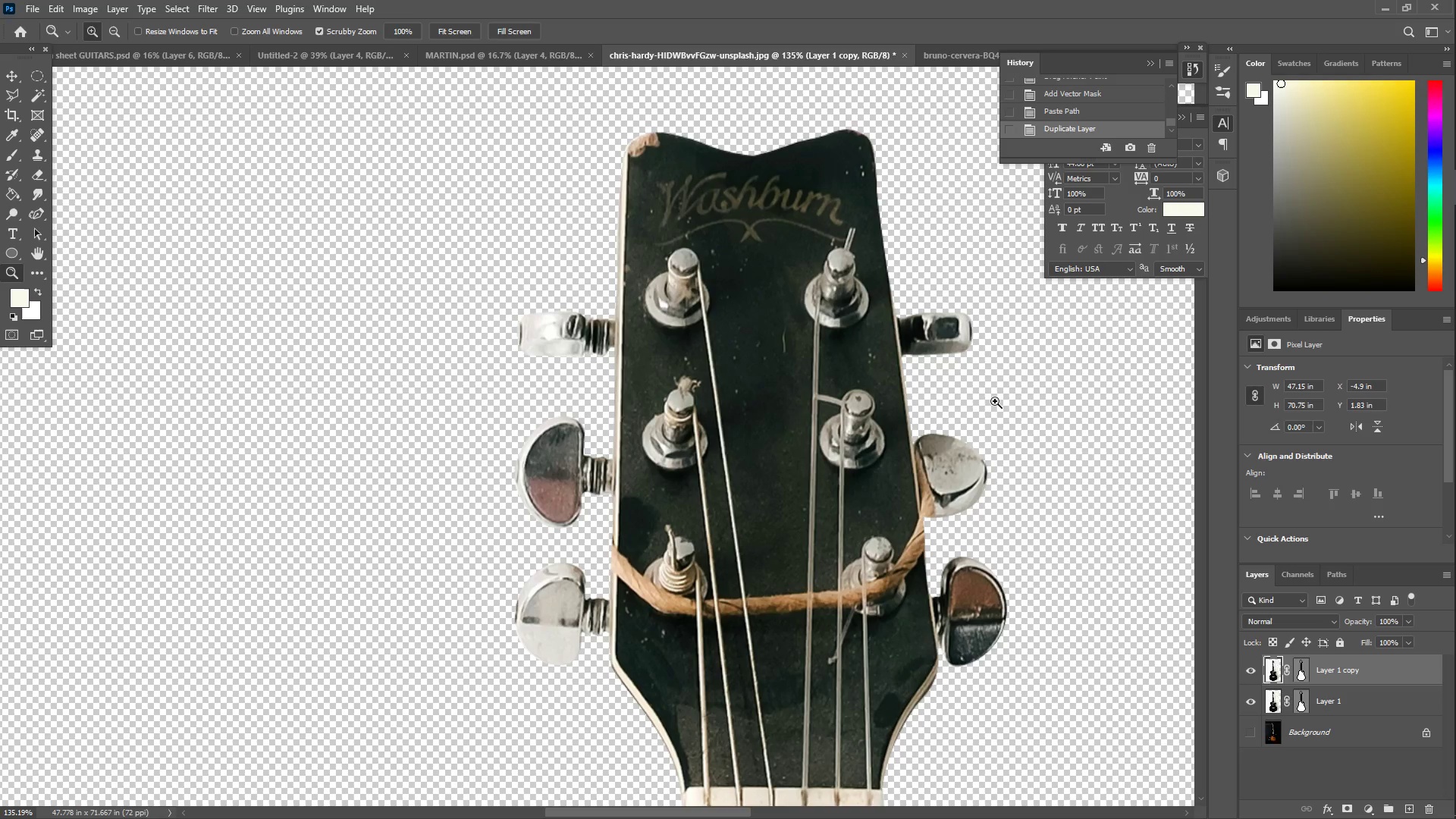 
left_click_drag(start_coordinate=[984, 403], to_coordinate=[954, 406])
 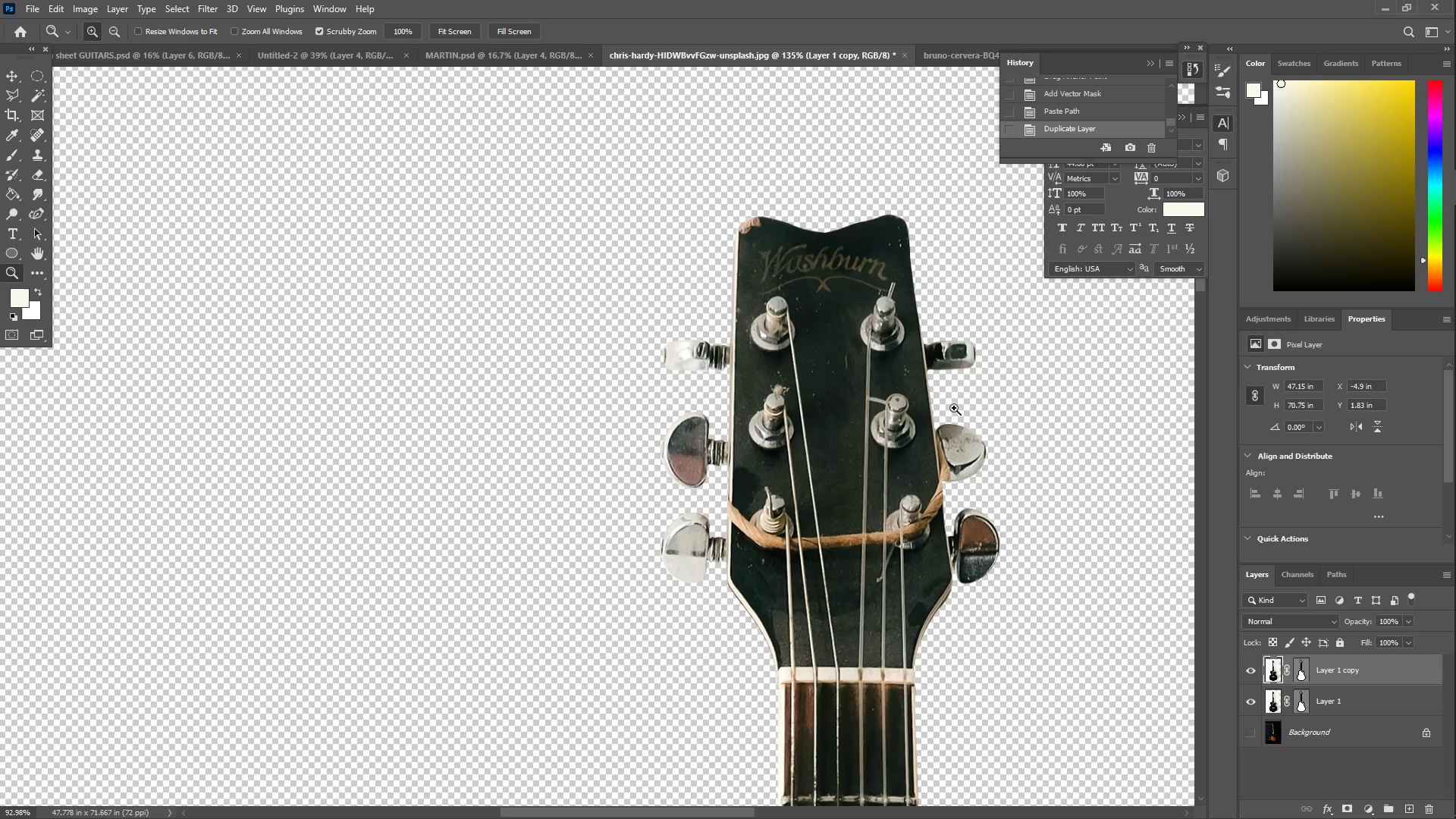 
hold_key(key=Space, duration=1.14)
 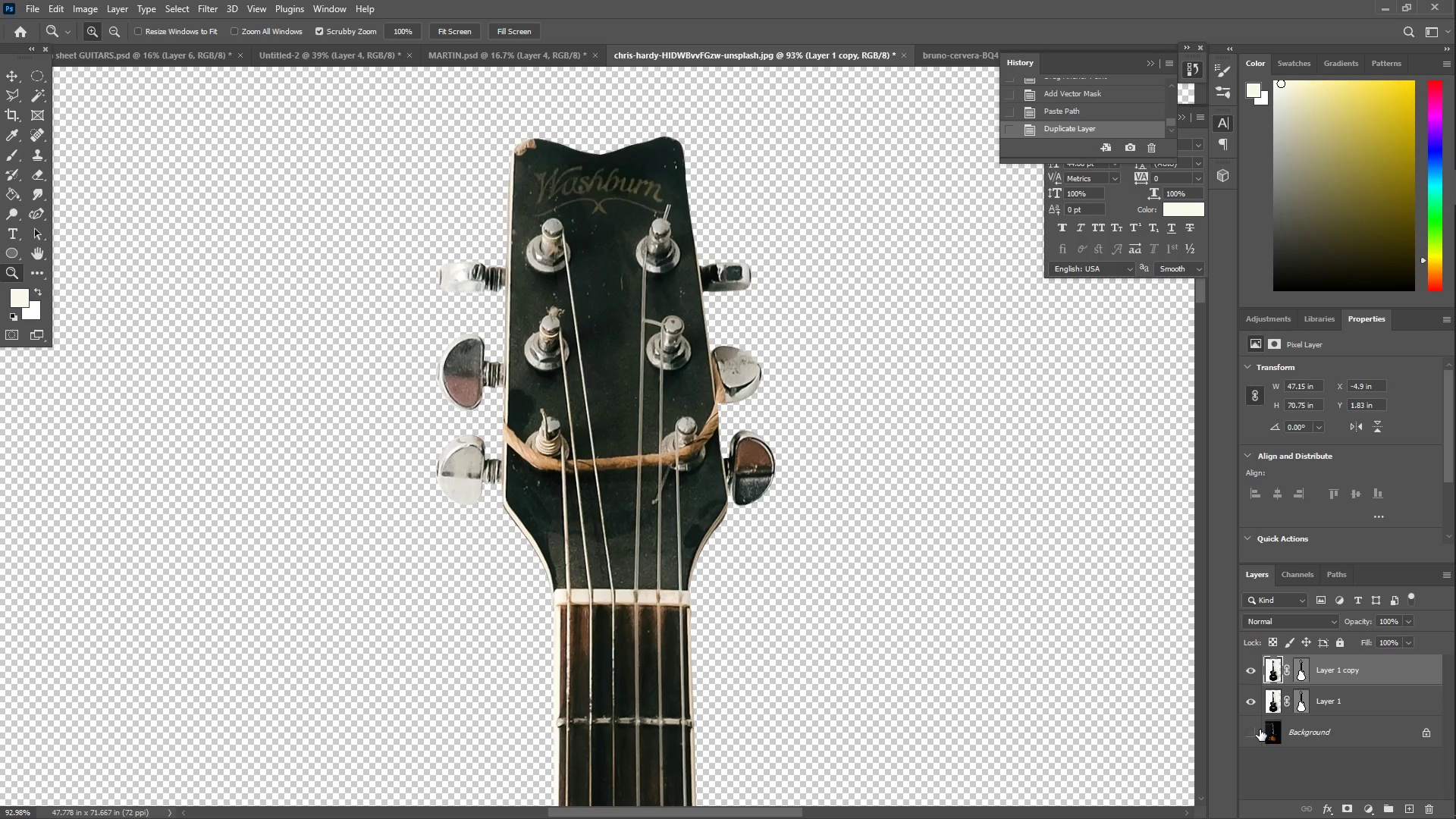 
left_click_drag(start_coordinate=[962, 425], to_coordinate=[725, 372])
 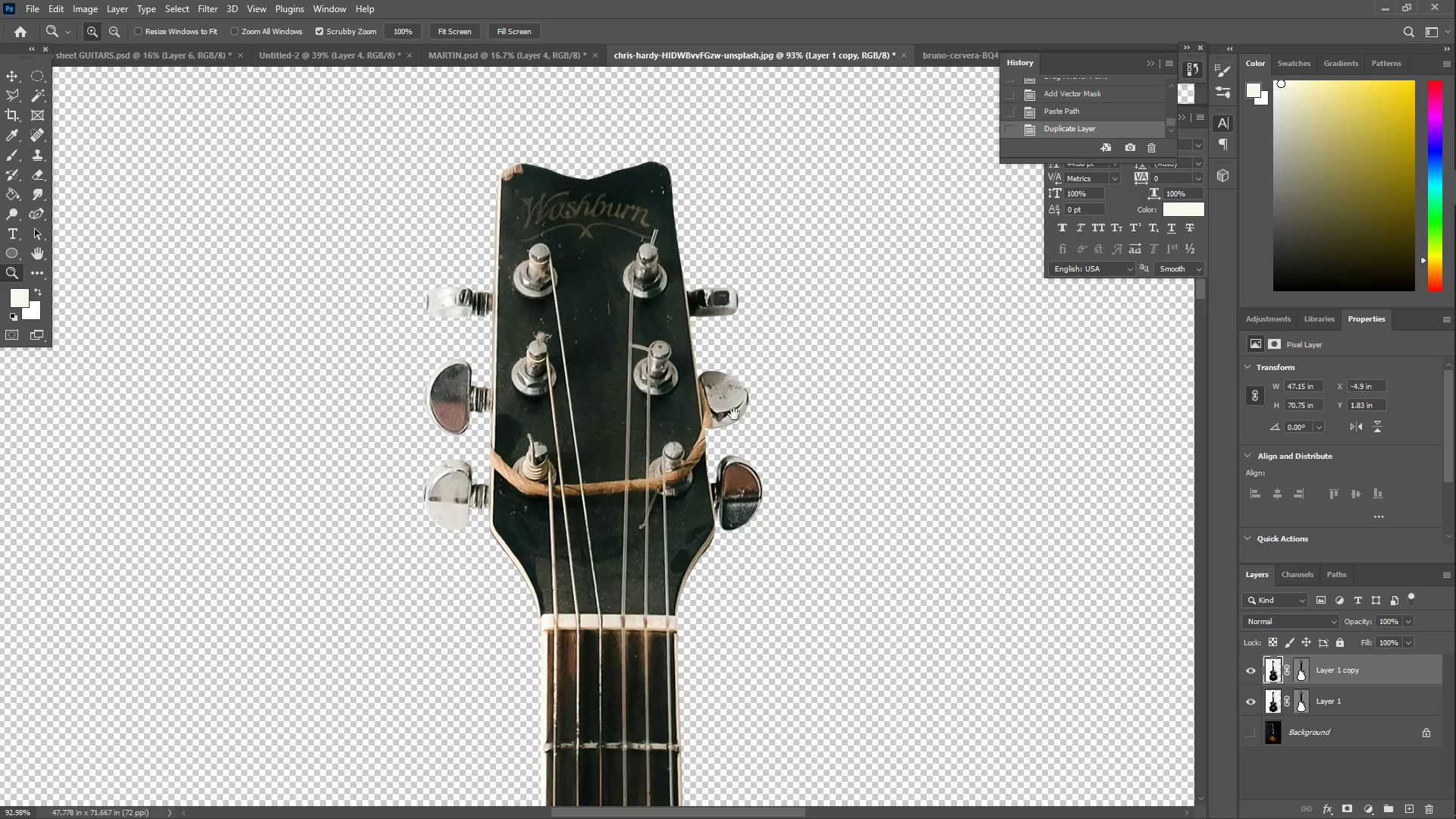 
left_click_drag(start_coordinate=[741, 438], to_coordinate=[754, 413])
 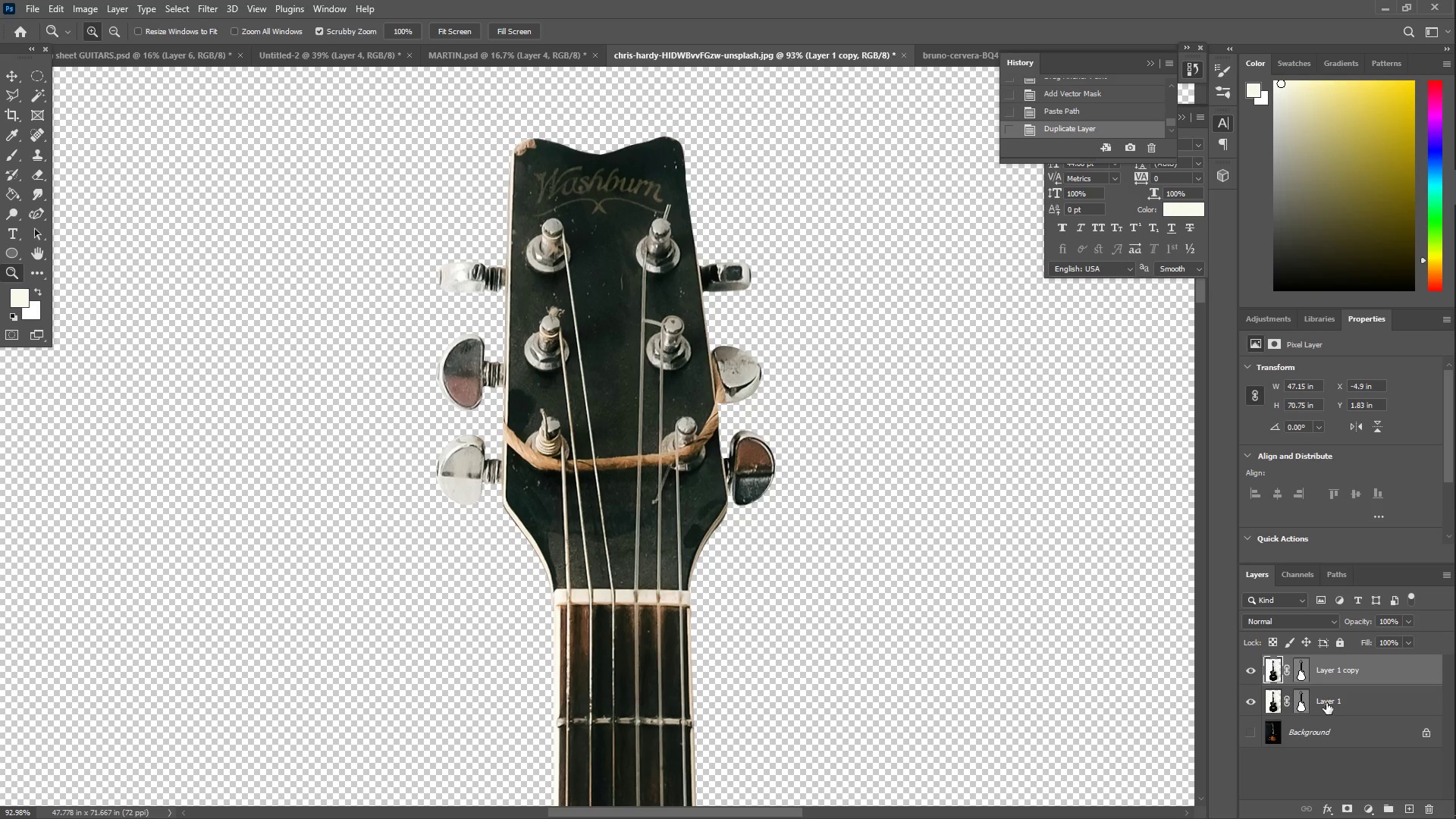 
type(PATH)
 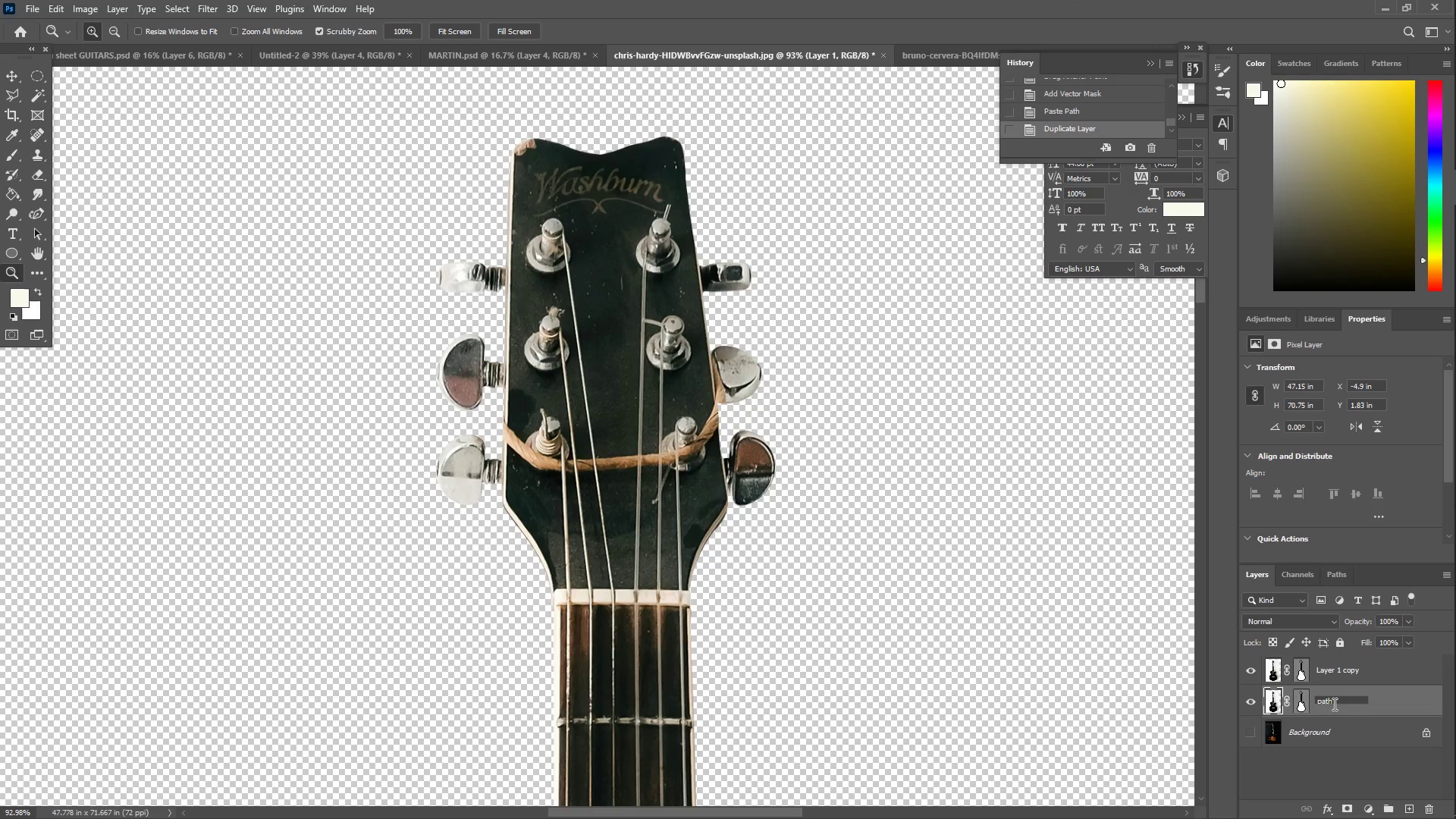 
key(Enter)
 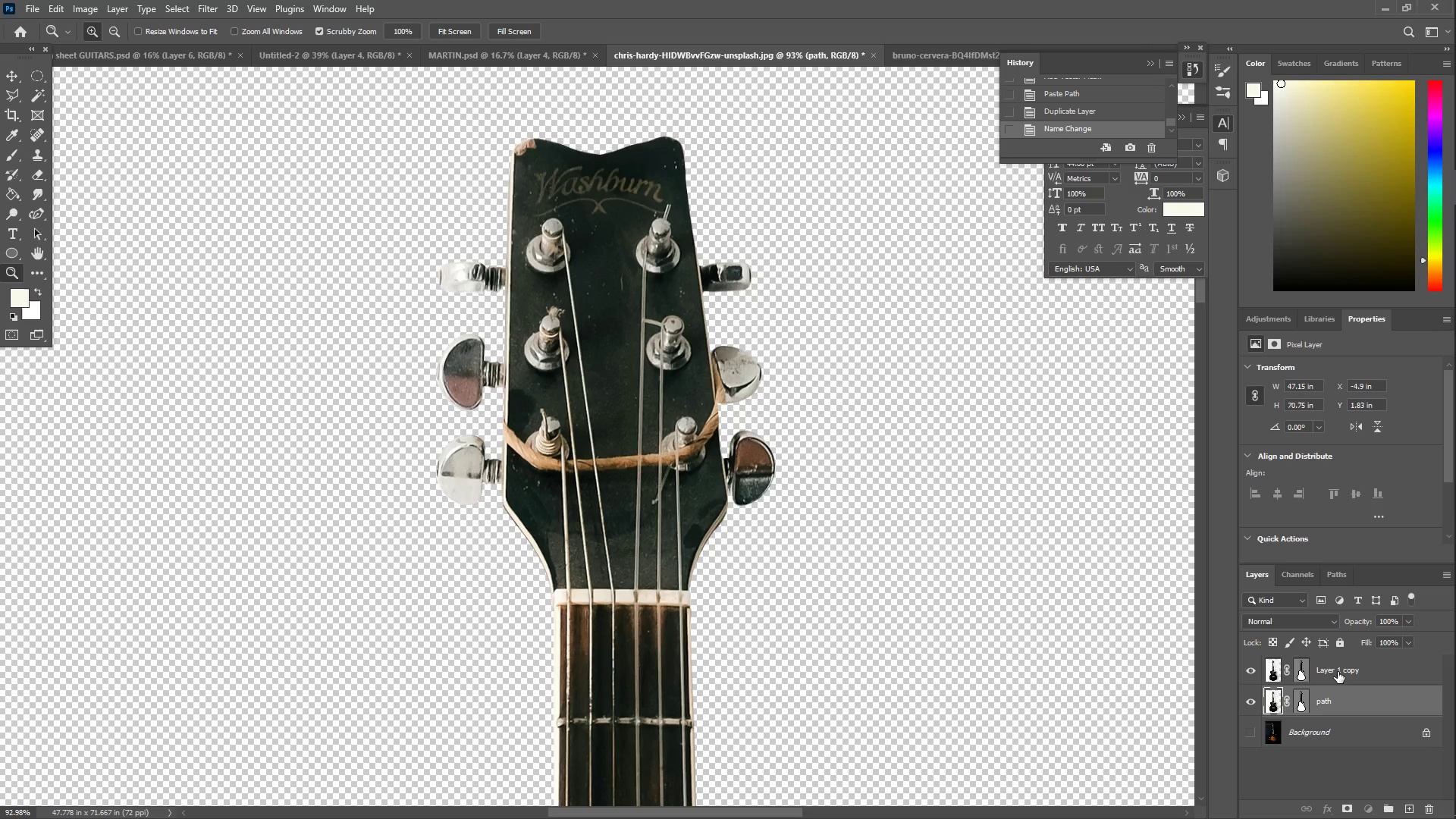 
right_click([1337, 672])
 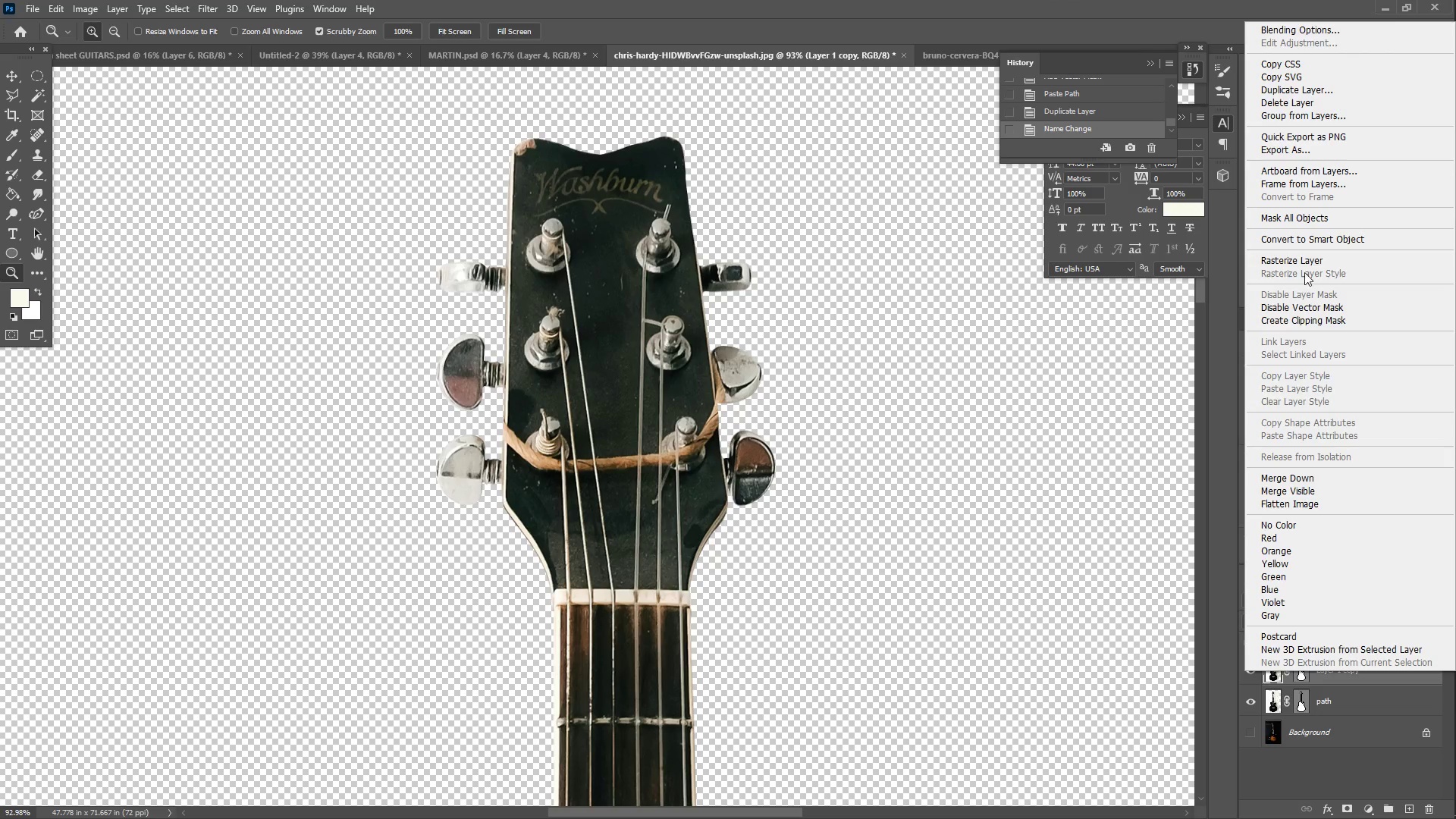 
left_click([1307, 257])
 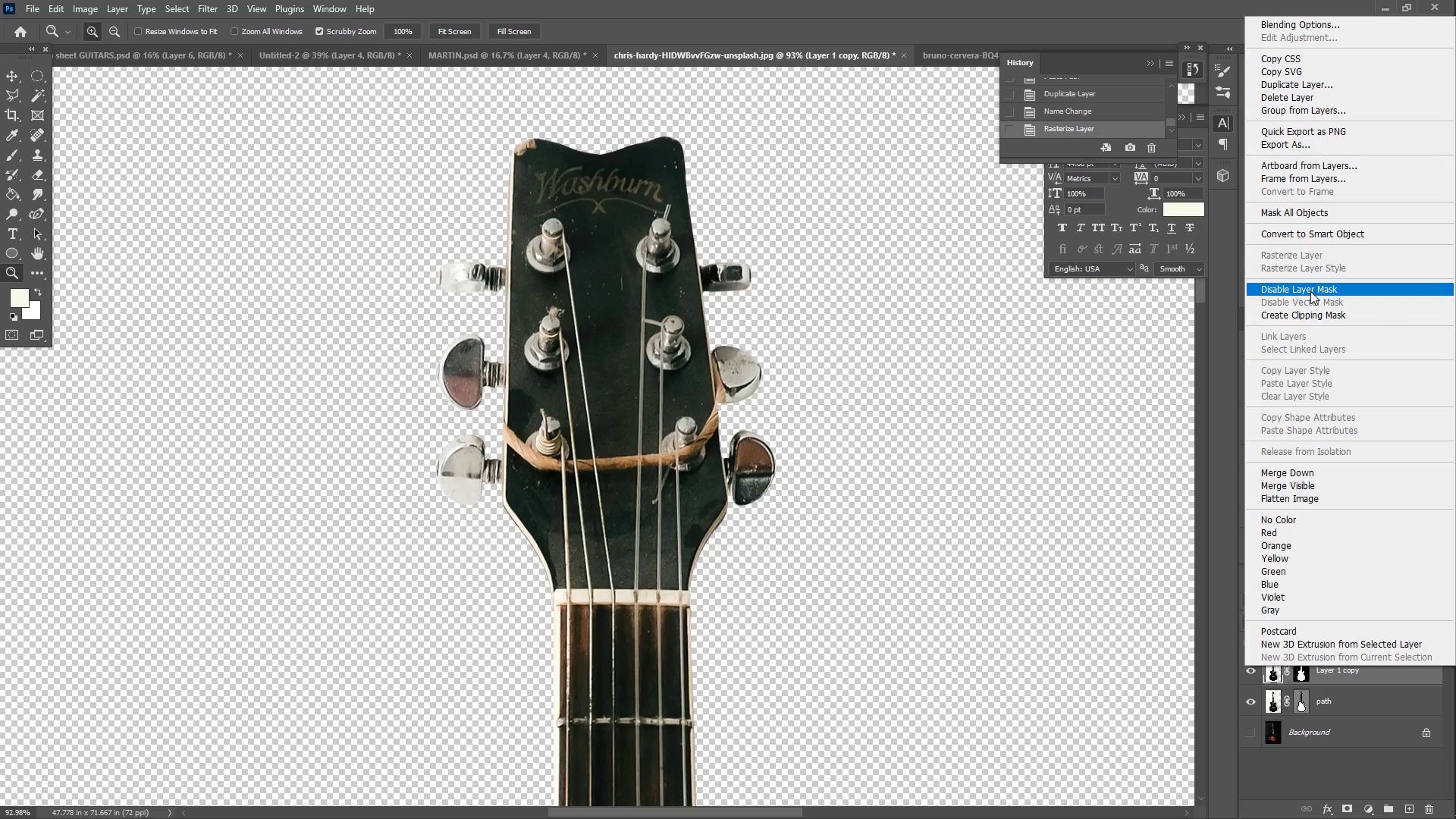 
left_click([1309, 287])
 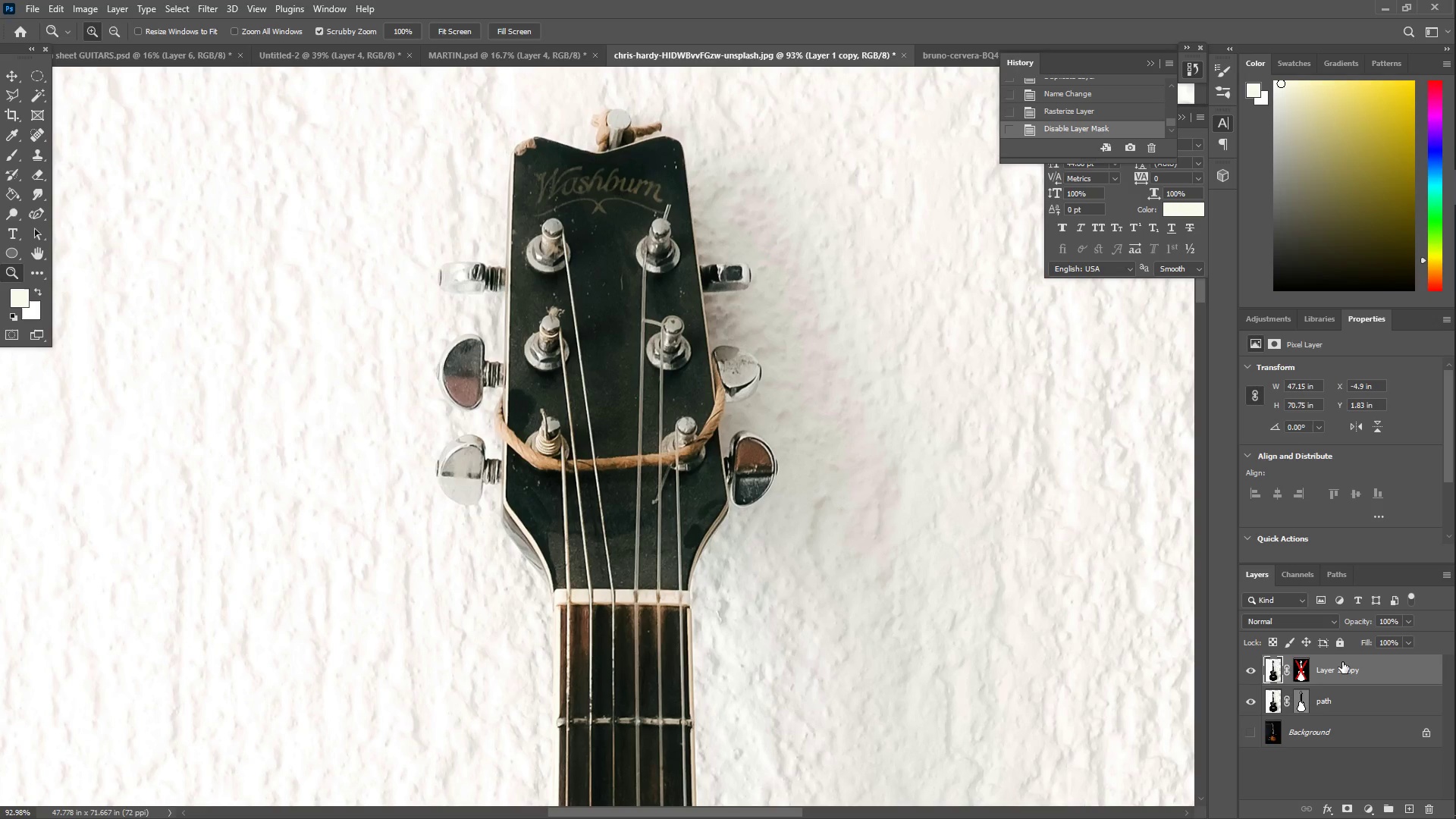 
key(Control+Z)
 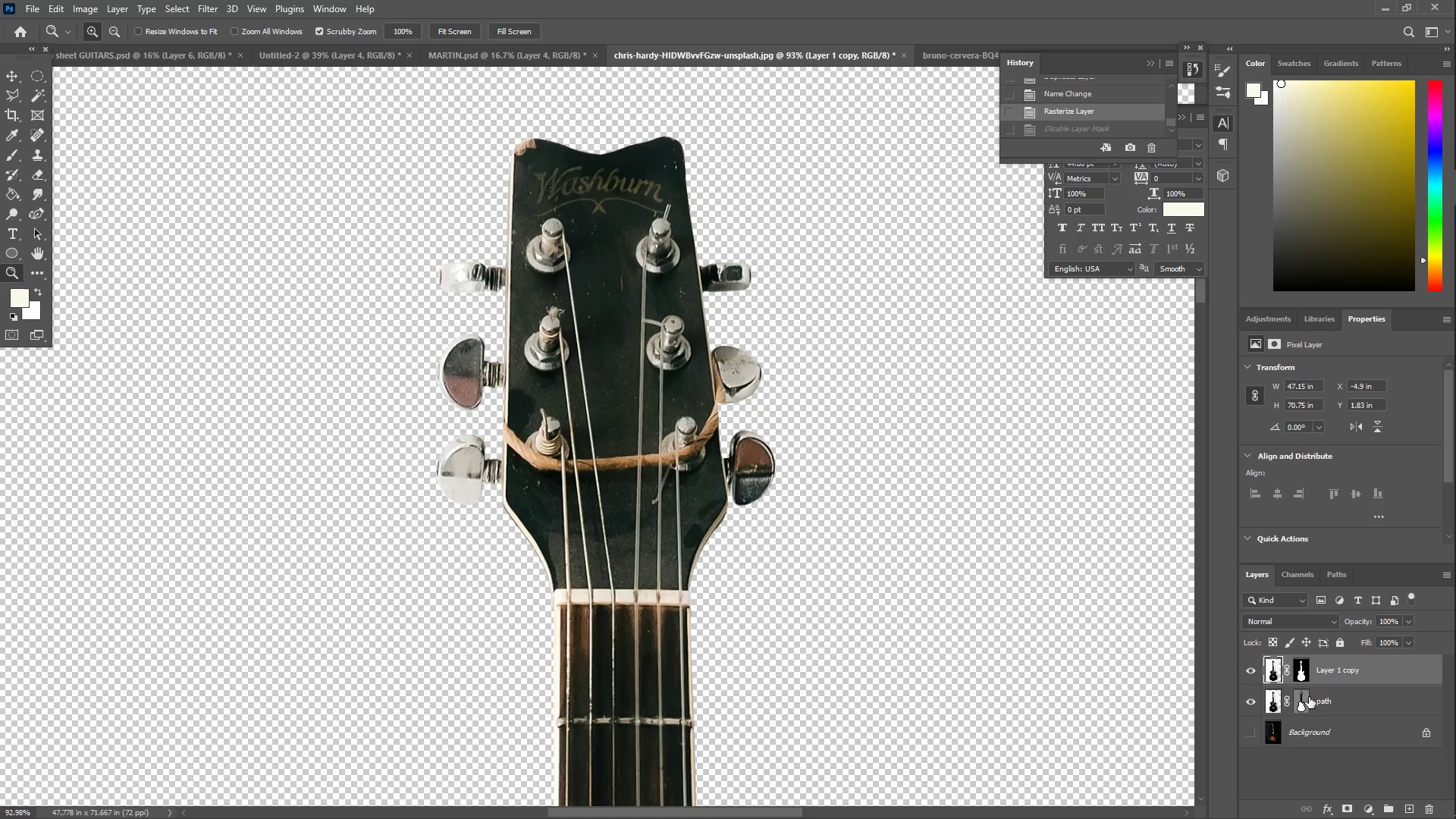 
left_click([1305, 667])
 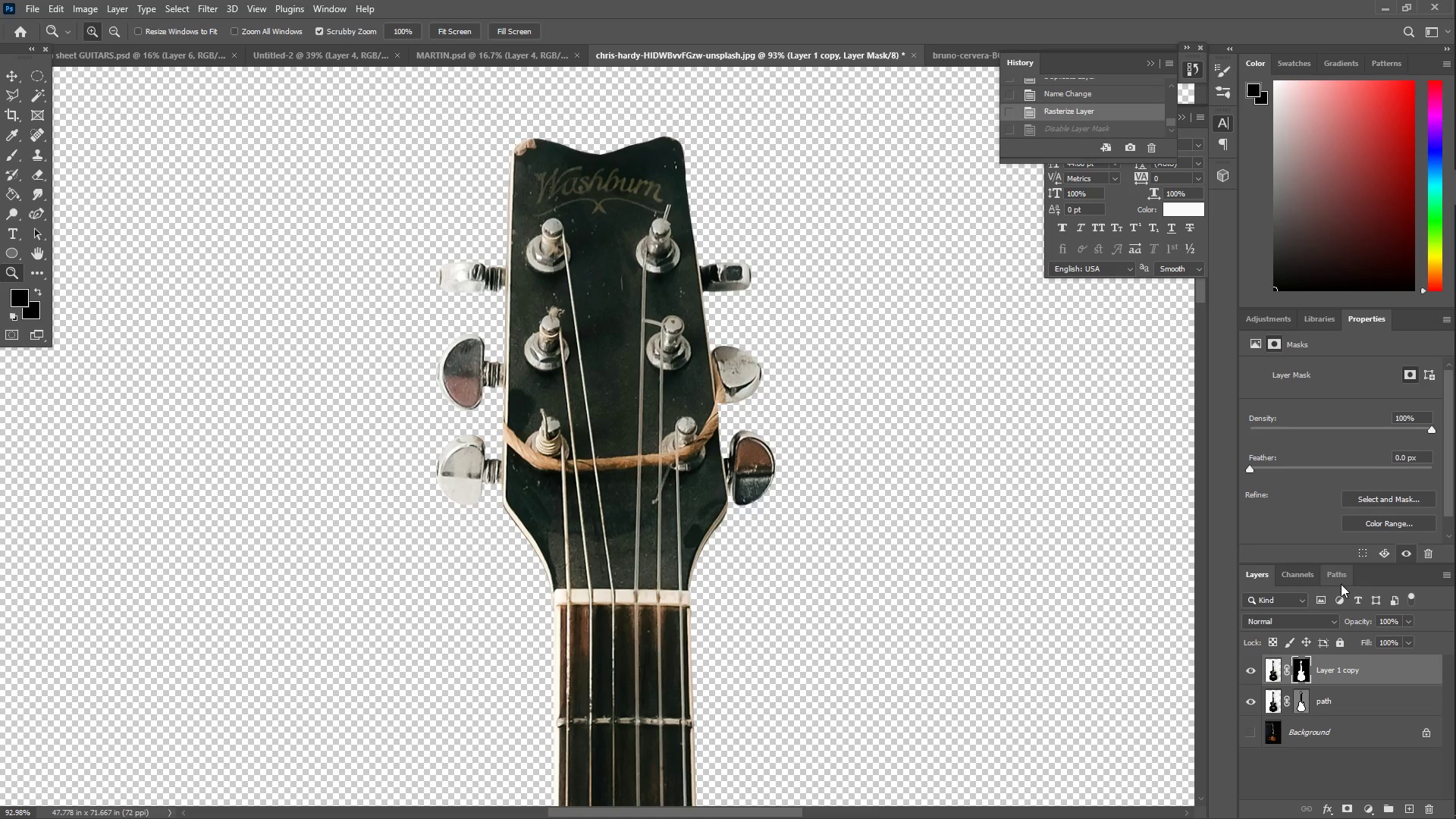 
left_click([1432, 553])
 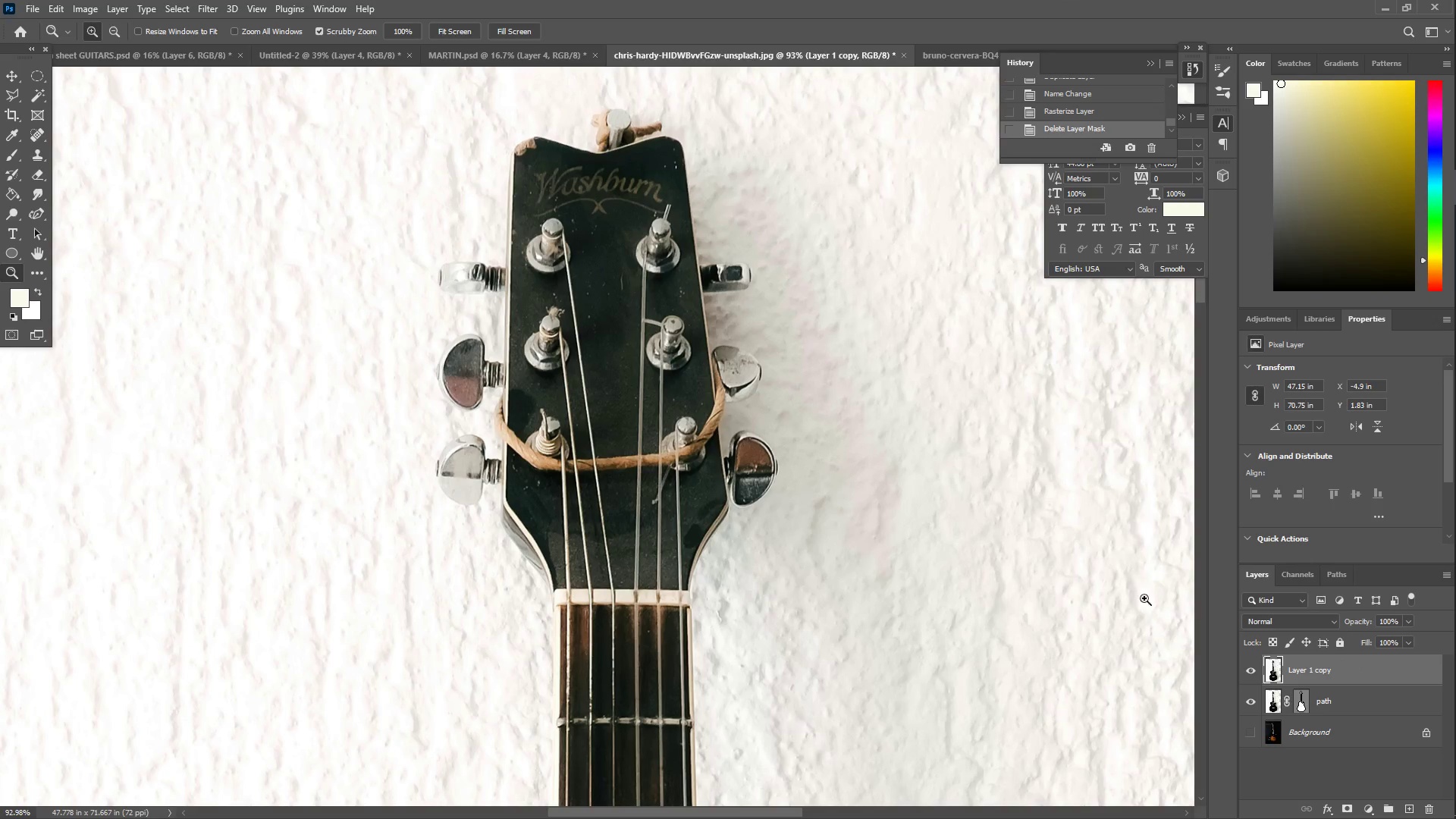 
key(Z)
 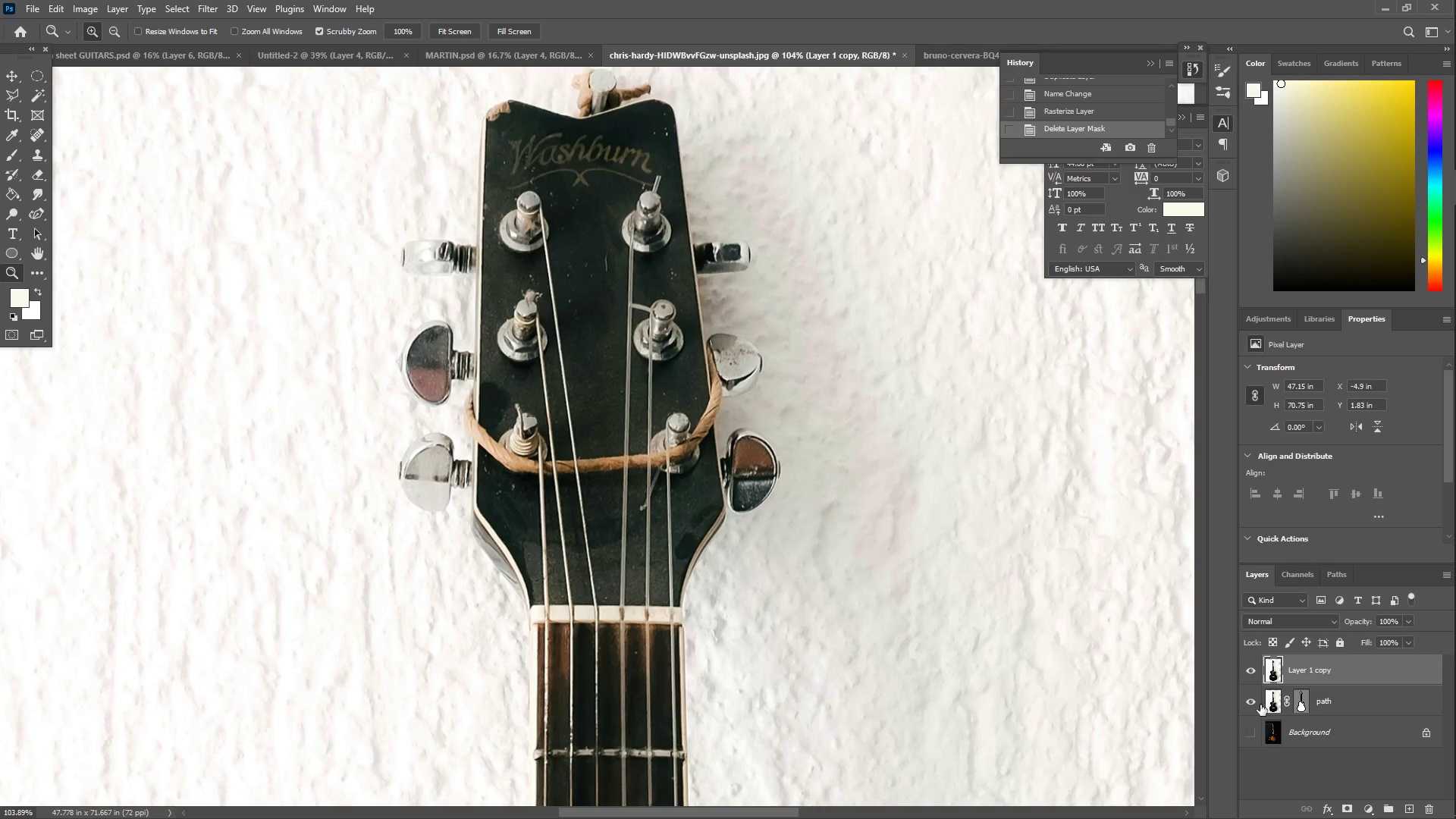 
double_click([1248, 703])
 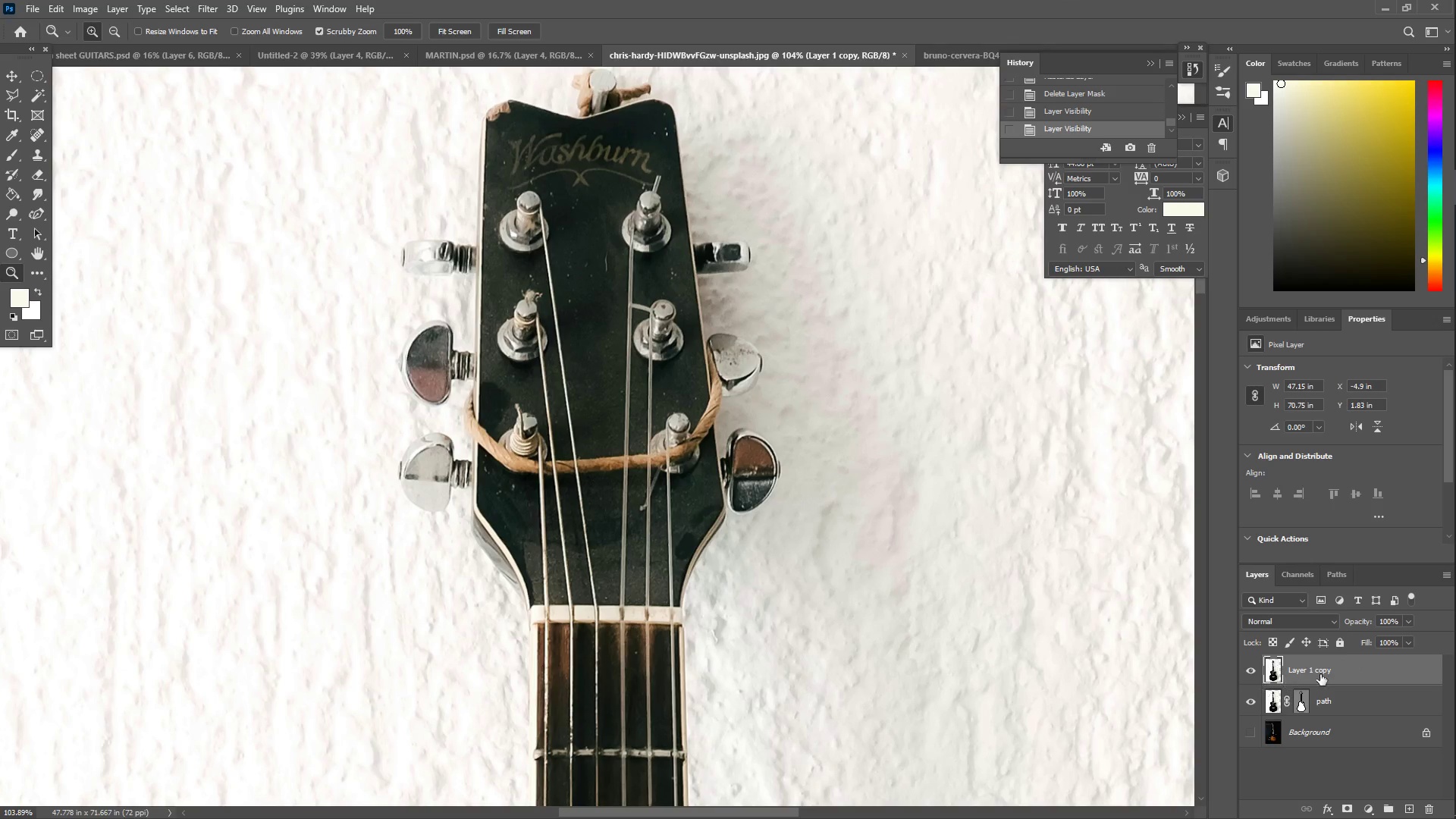 
left_click([1337, 674])
 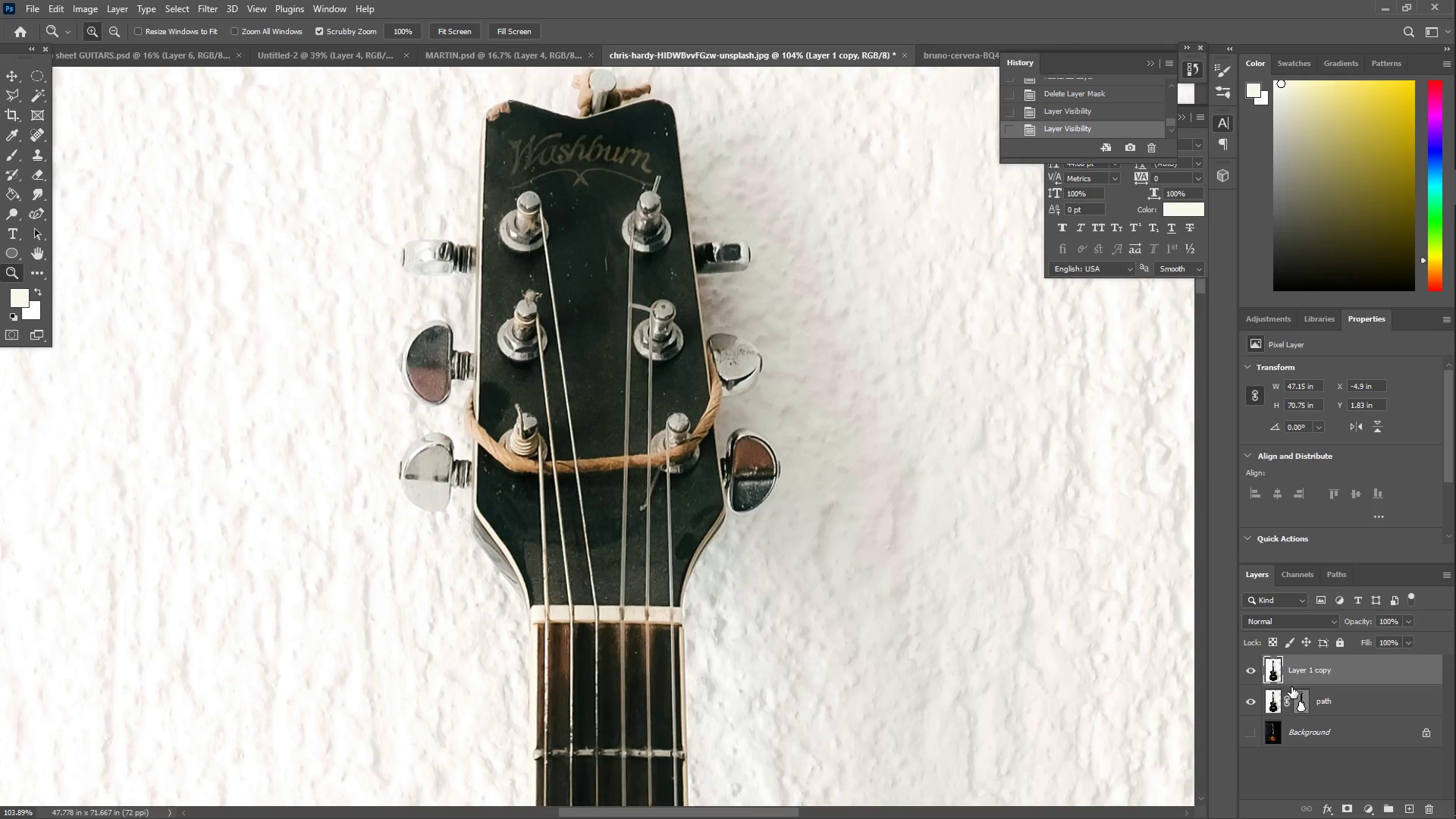 
left_click([1254, 665])
 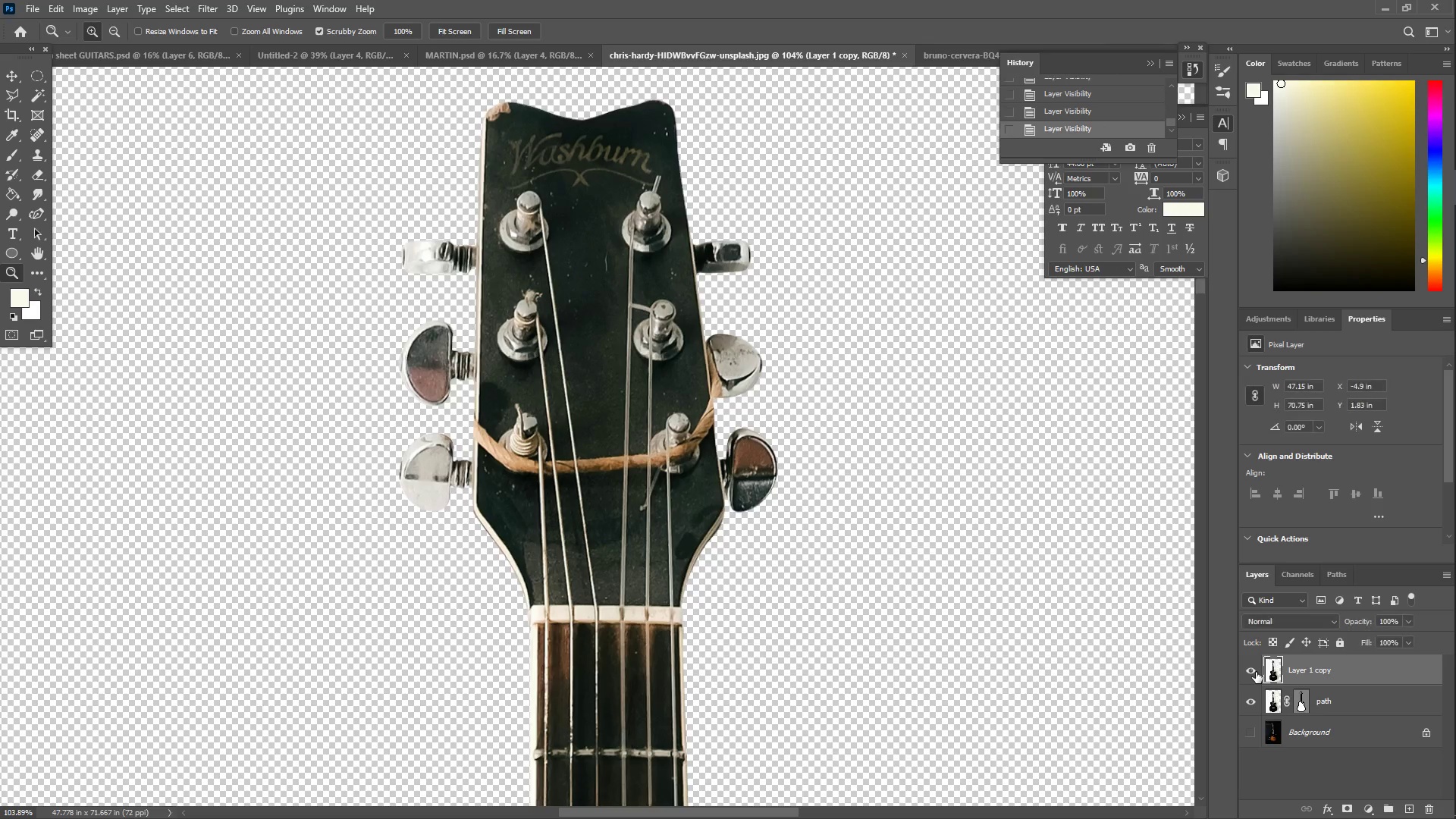 
left_click([1256, 672])
 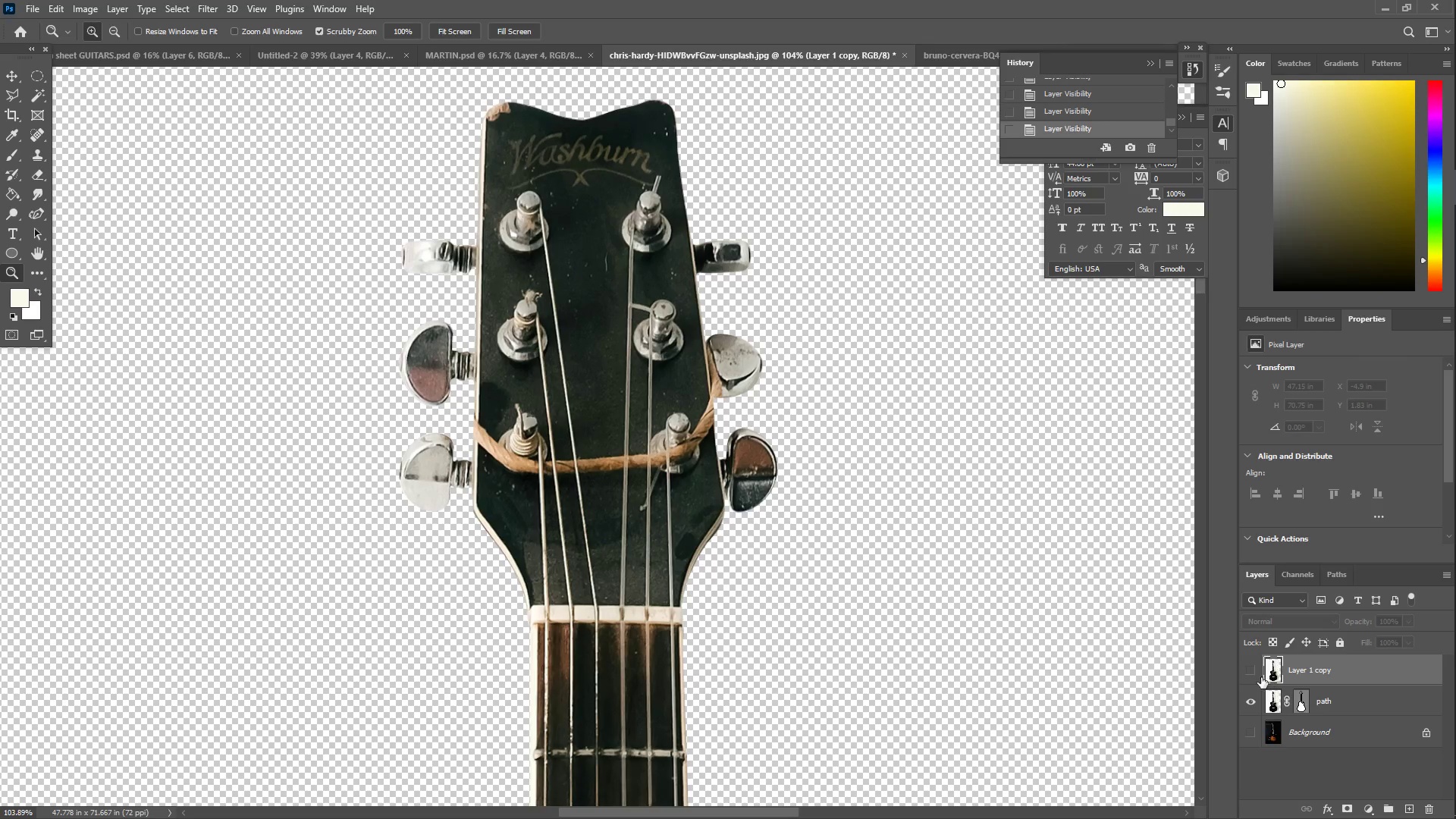 
wait(8.53)
 